 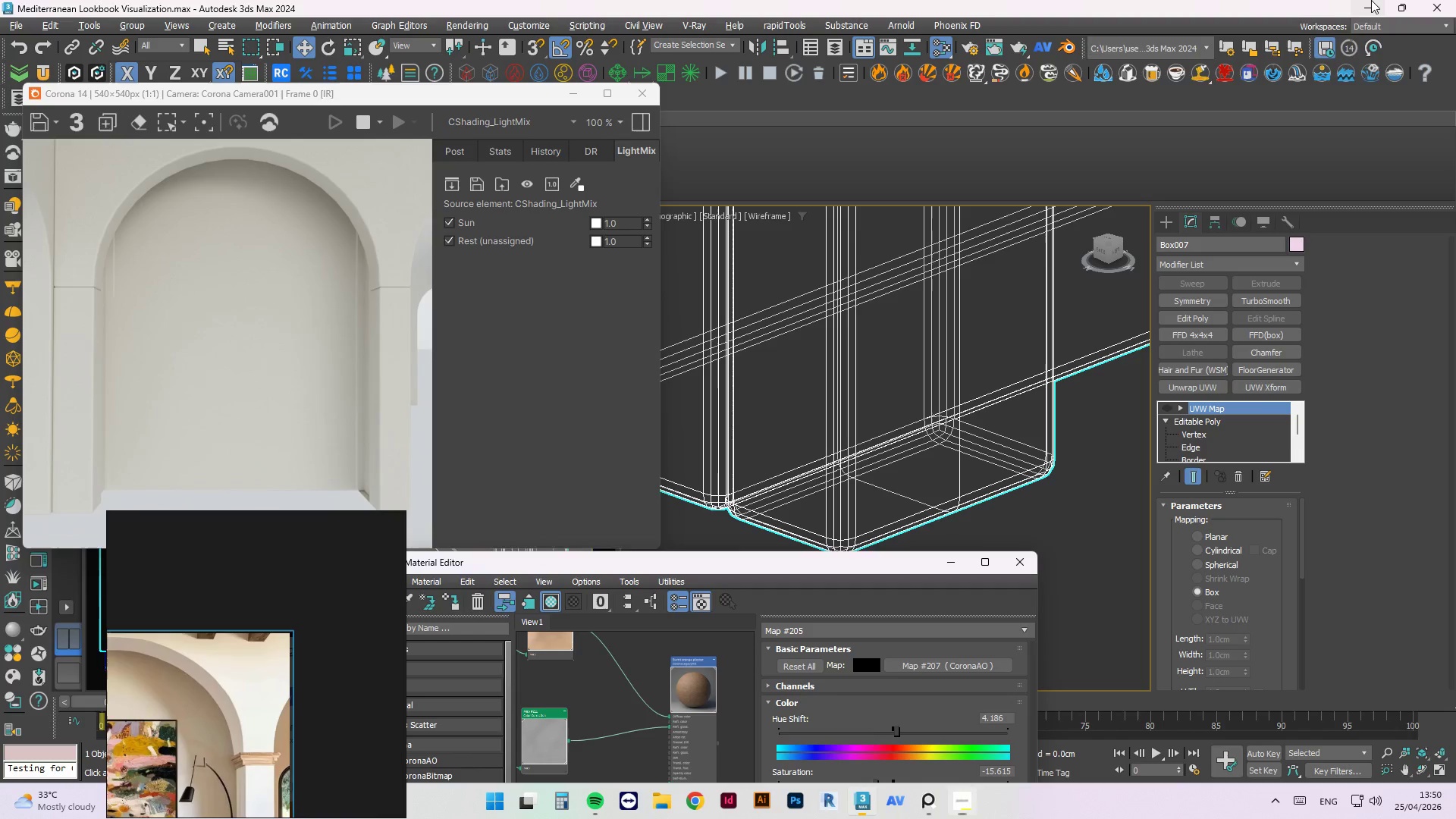 
scroll: coordinate [939, 334], scroll_direction: down, amount: 5.0
 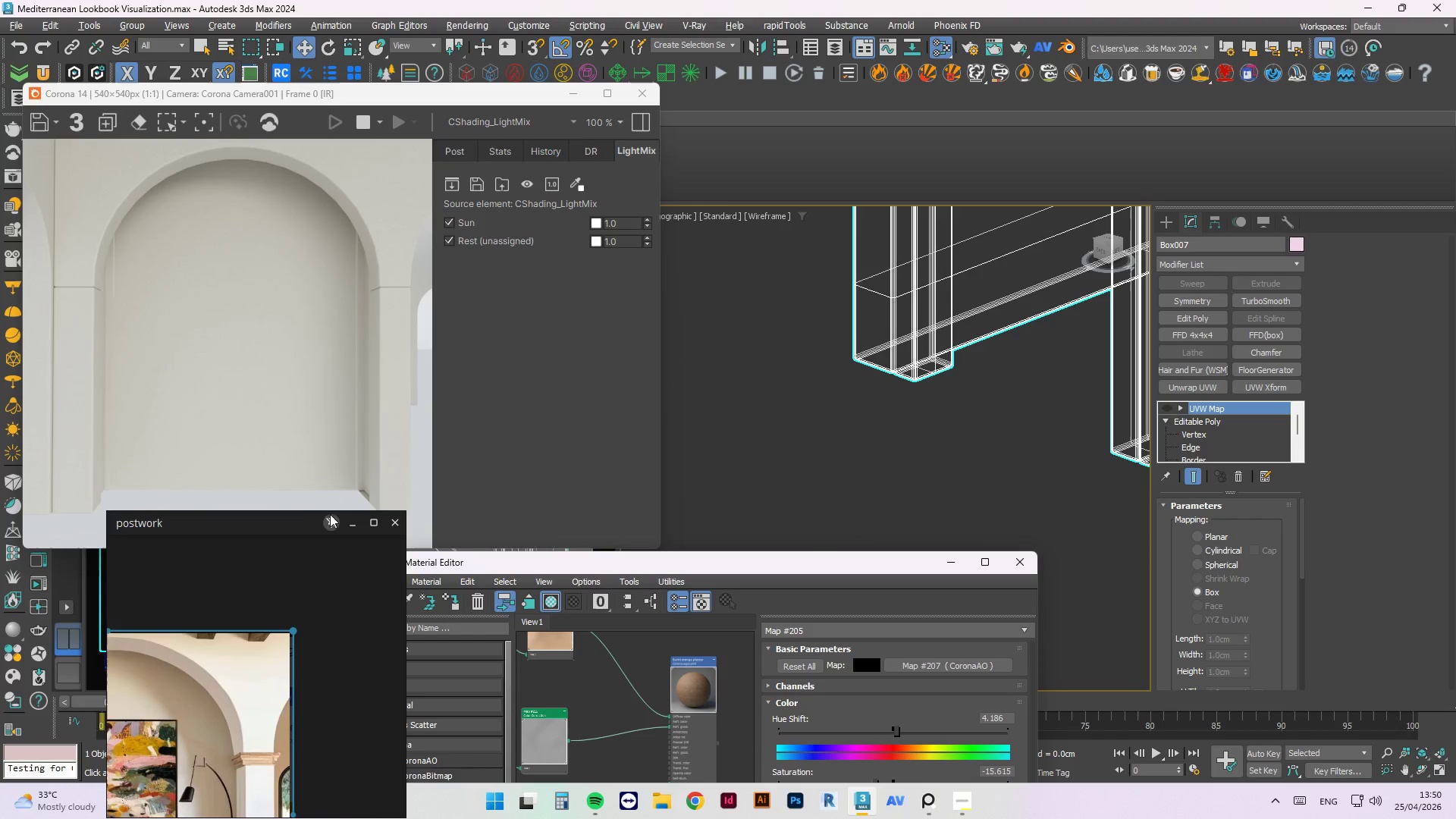 
left_click_drag(start_coordinate=[300, 523], to_coordinate=[634, 184])
 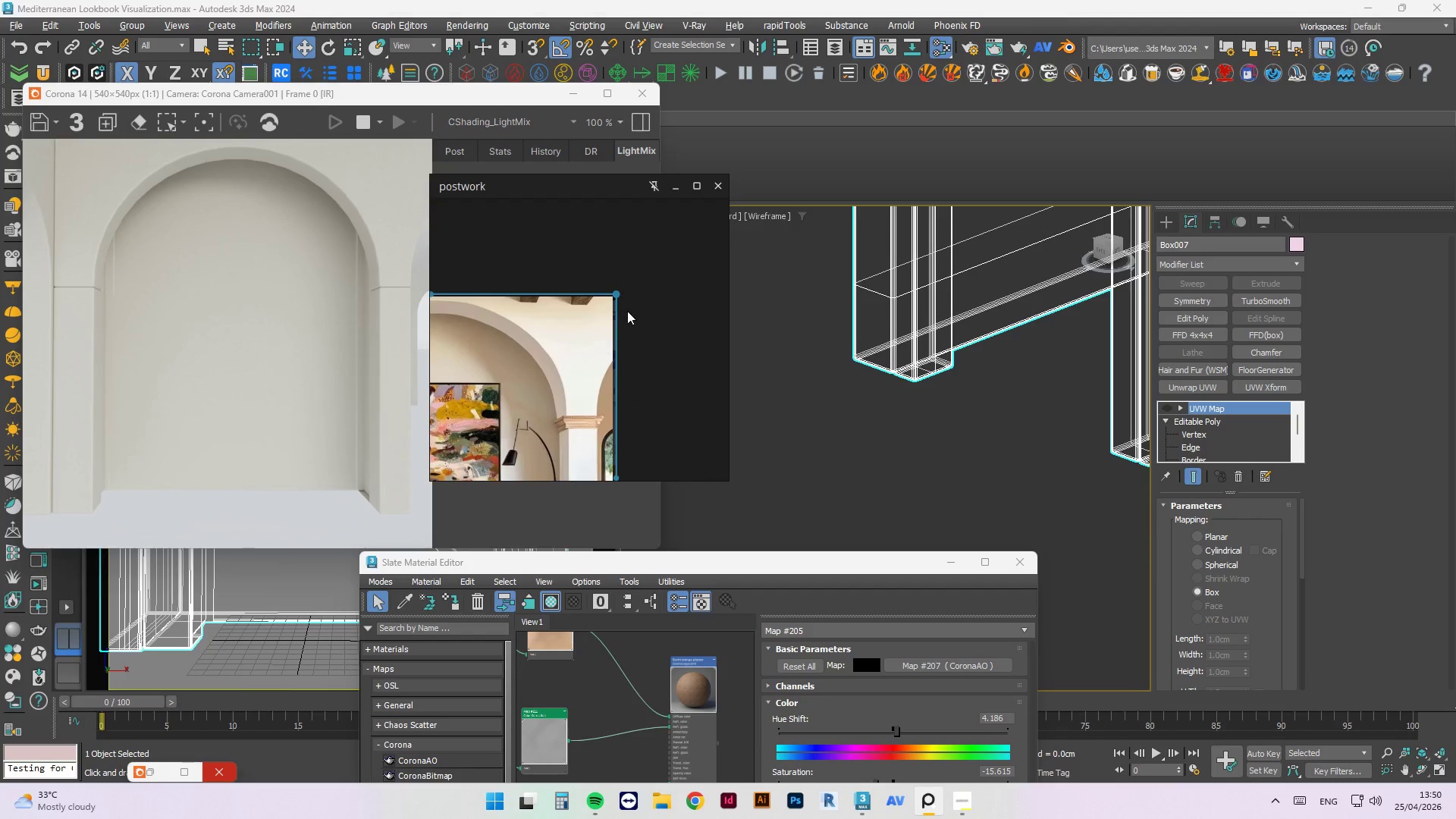 
scroll: coordinate [654, 300], scroll_direction: down, amount: 2.0
 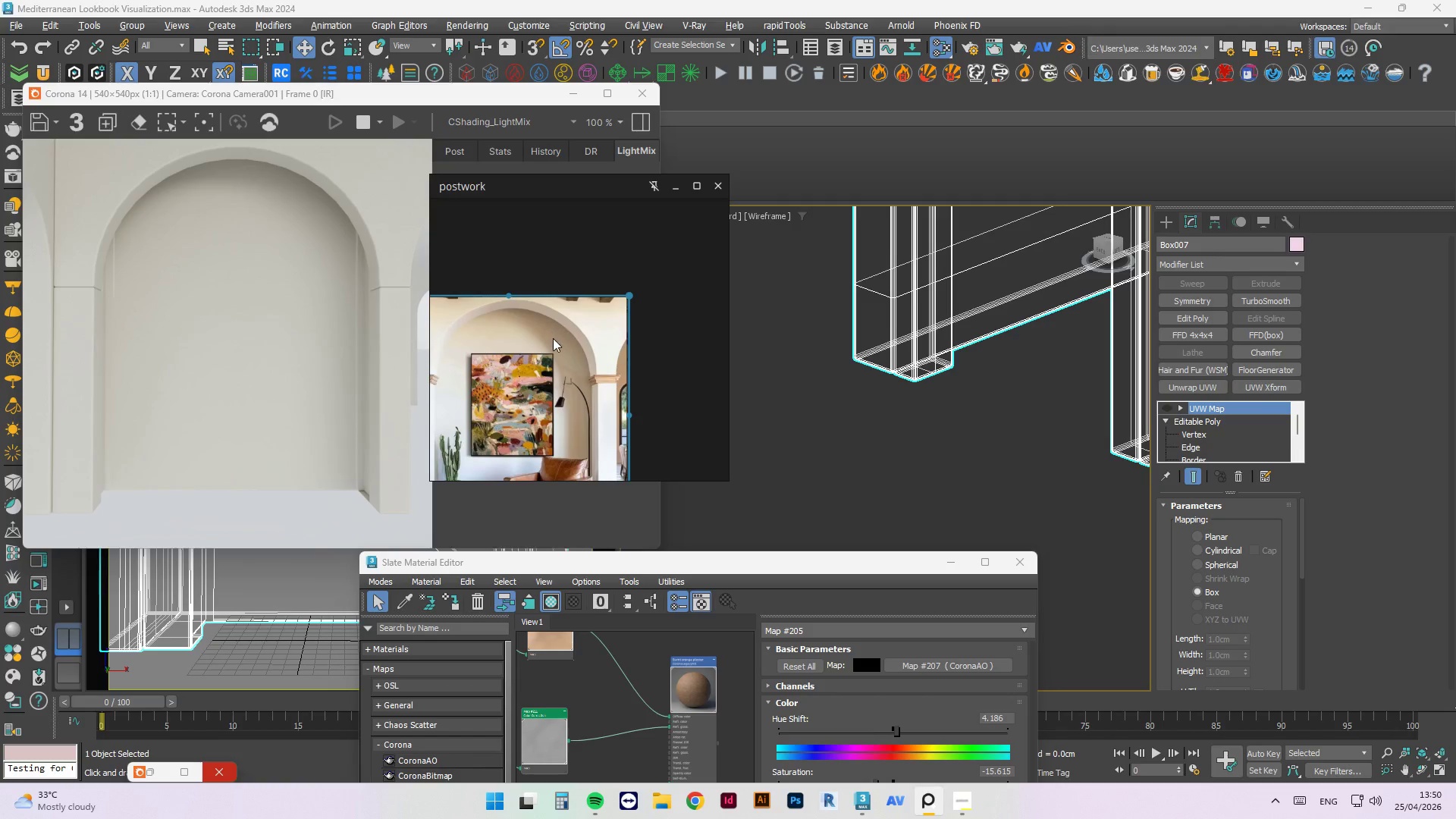 
scroll: coordinate [576, 358], scroll_direction: up, amount: 2.0
 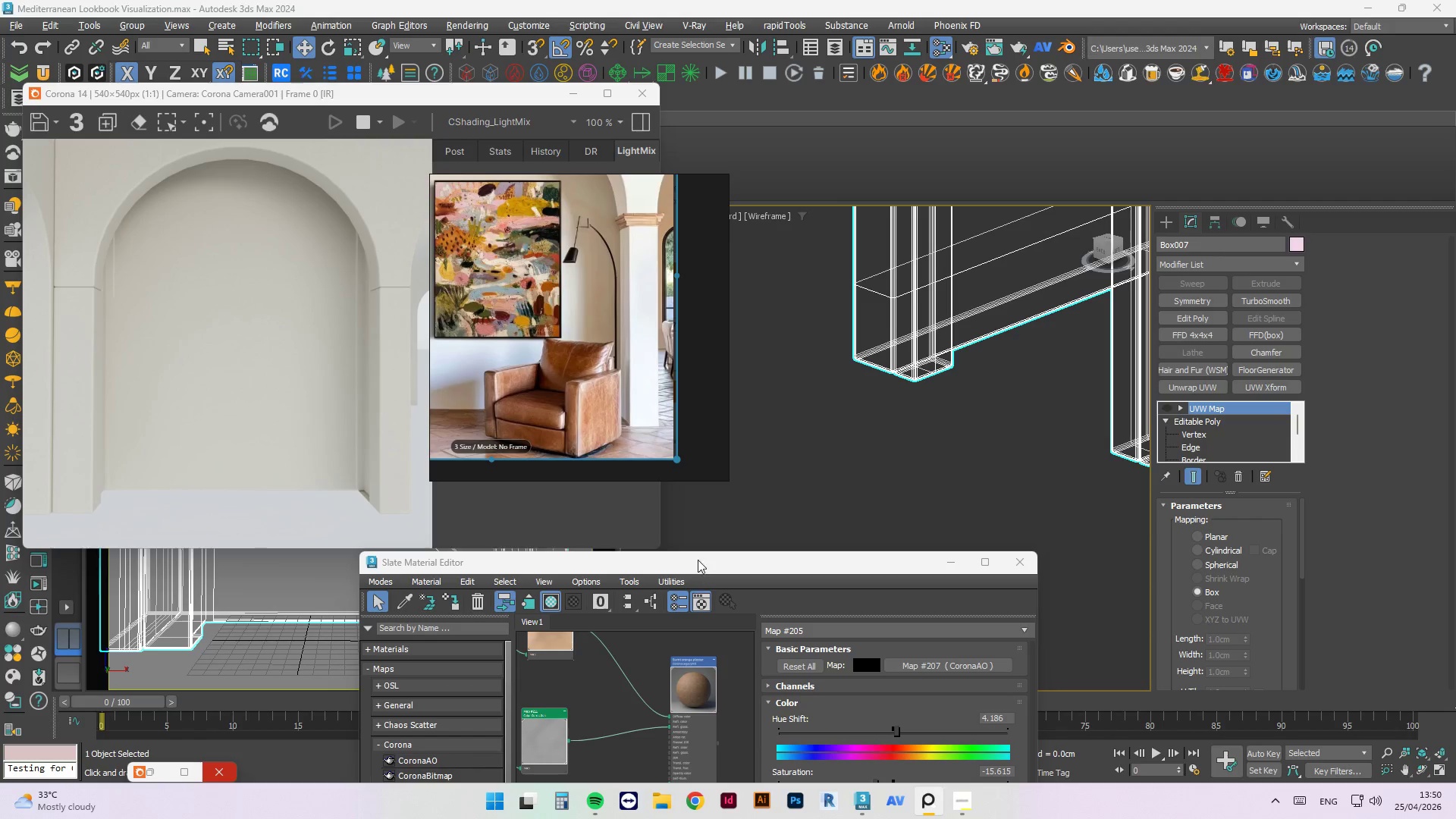 
left_click_drag(start_coordinate=[714, 569], to_coordinate=[599, 567])
 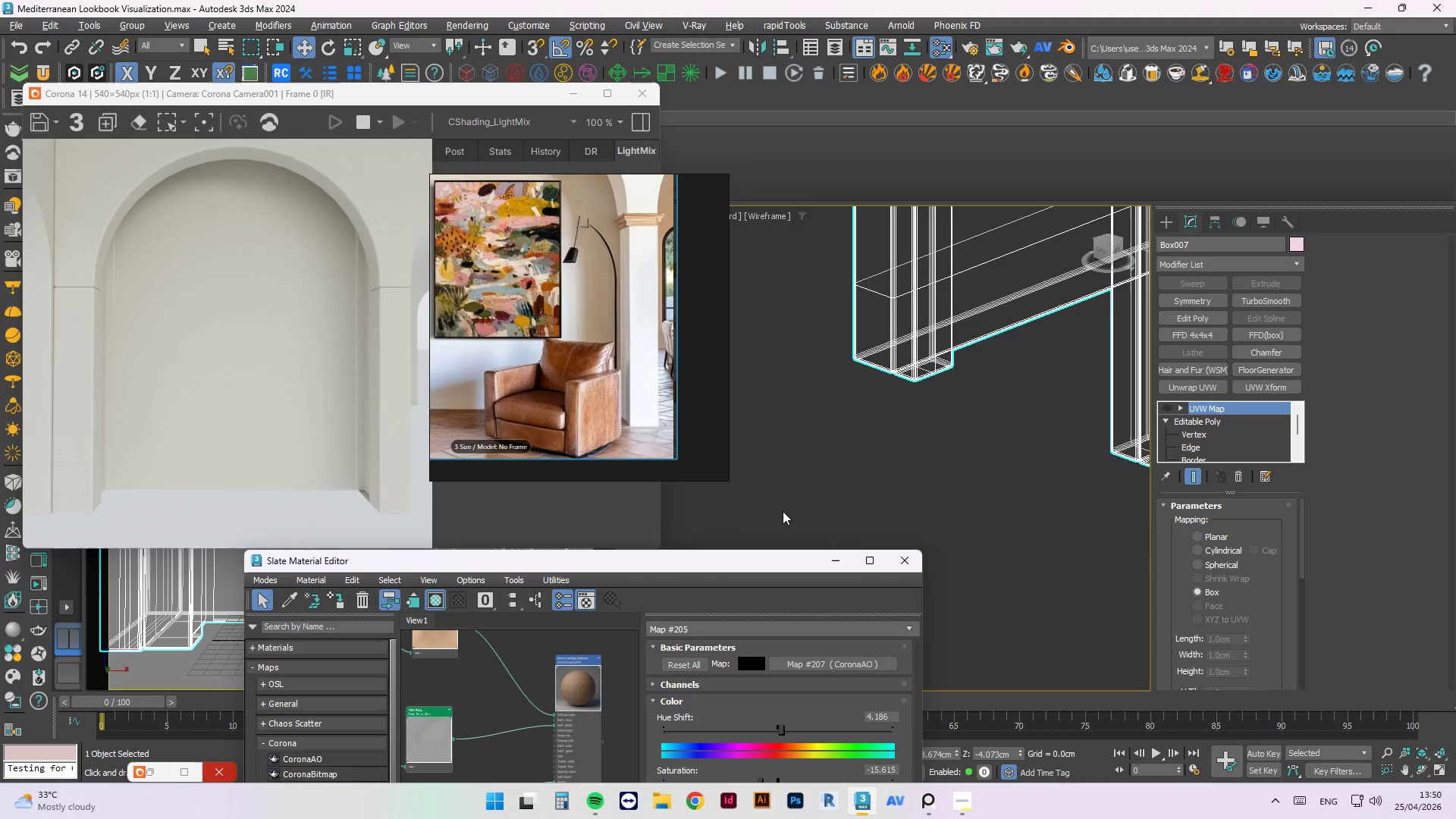 
scroll: coordinate [780, 520], scroll_direction: down, amount: 2.0
 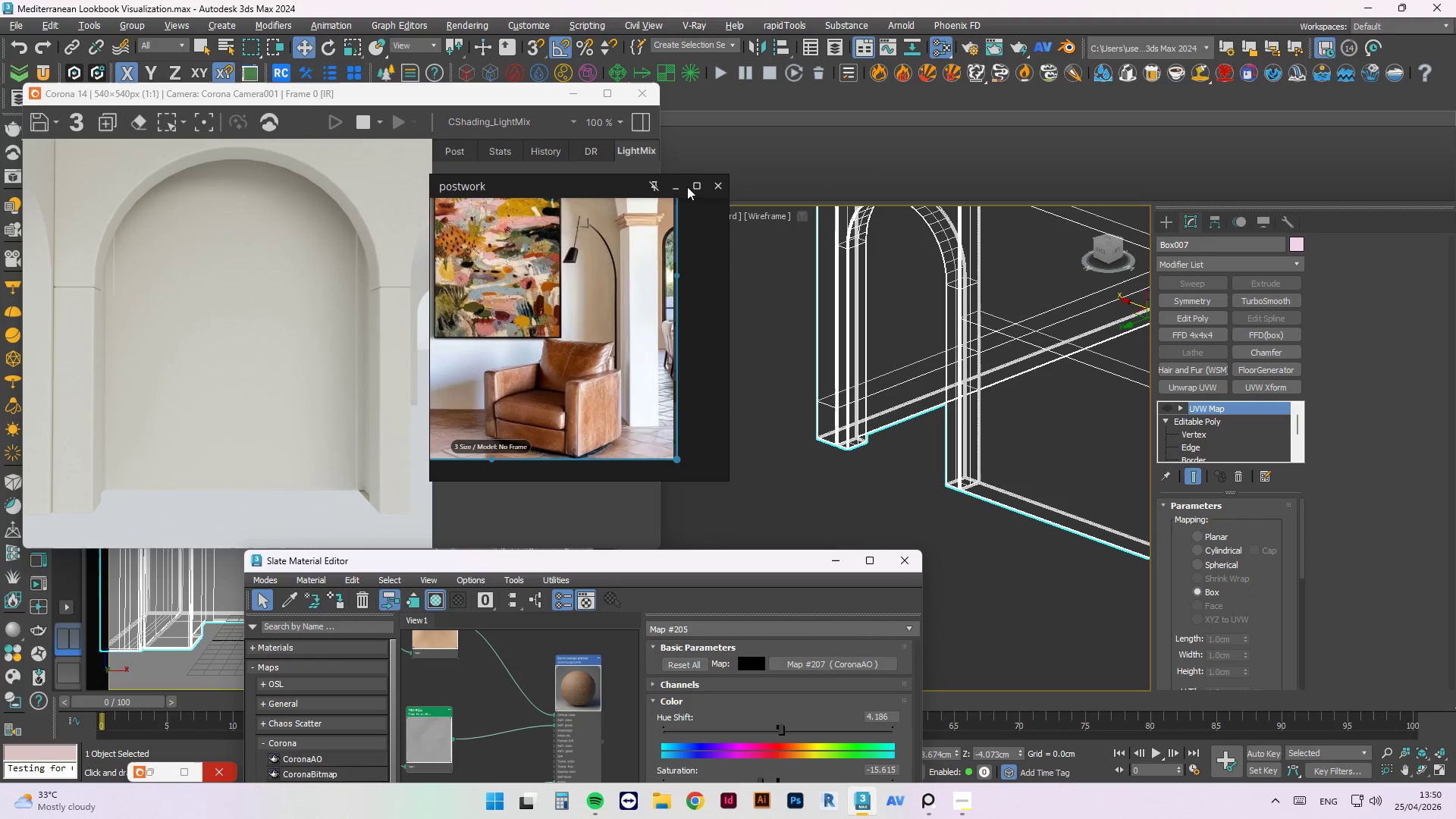 
left_click([680, 185])
 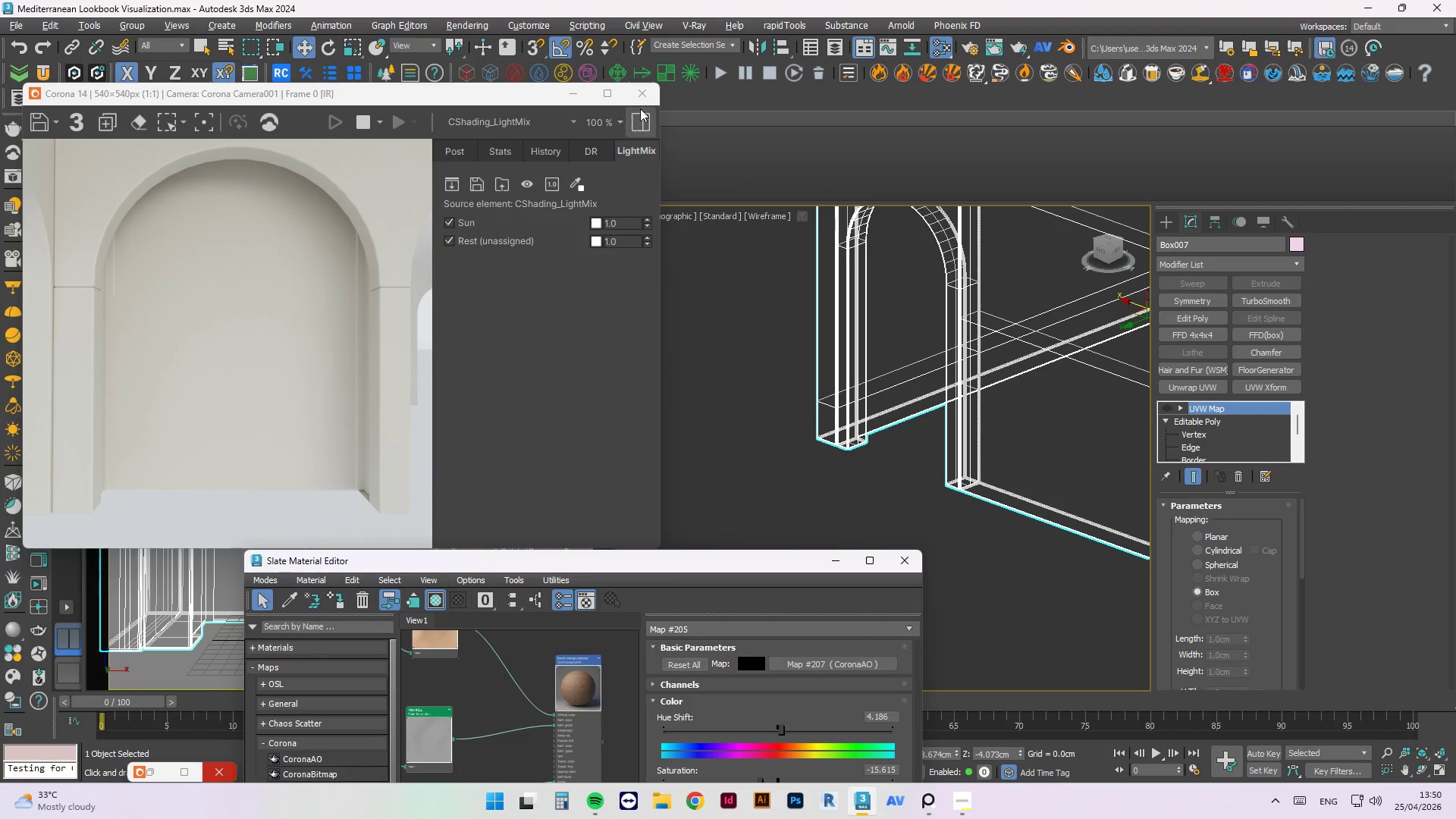 
left_click([645, 98])
 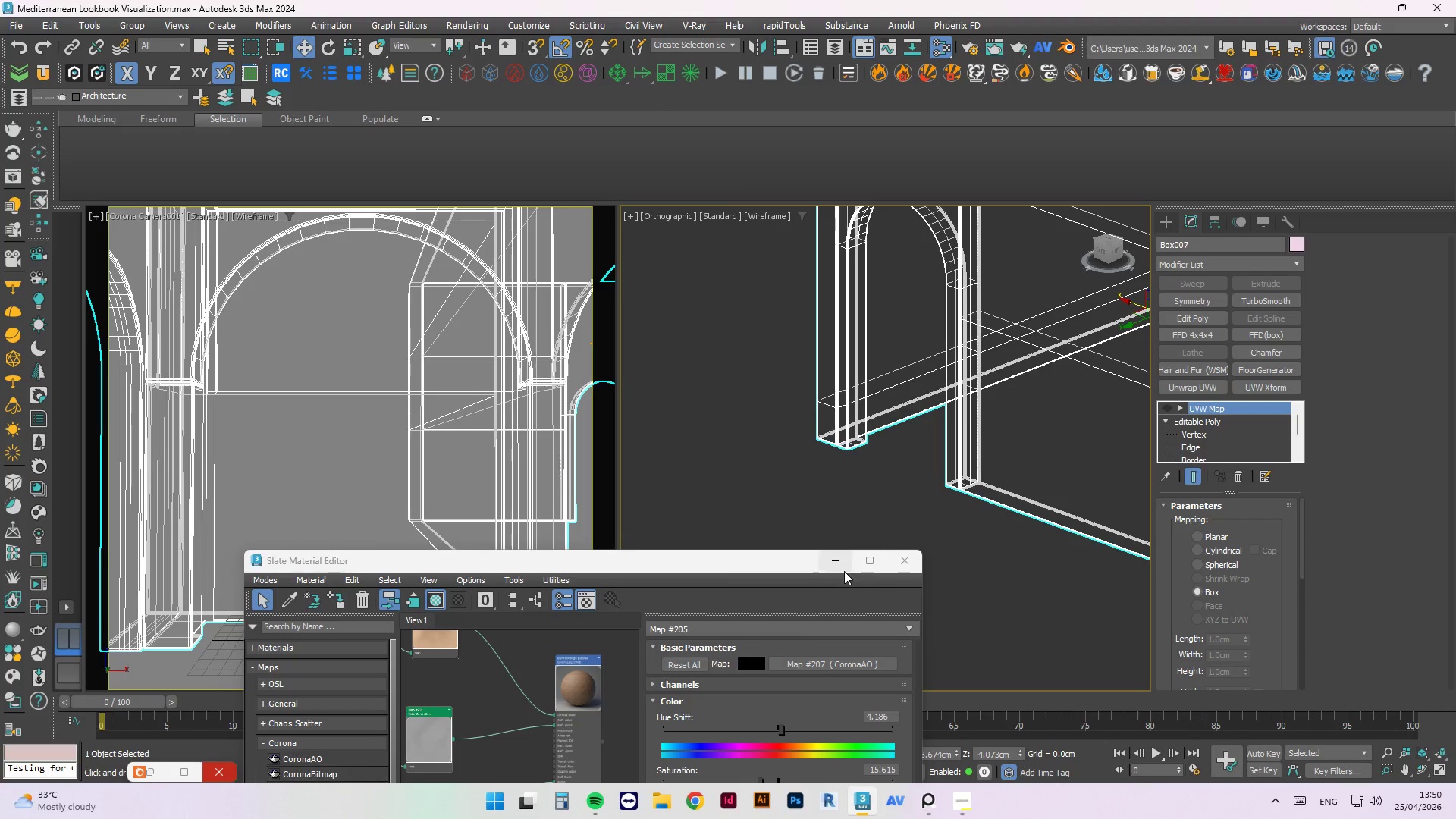 
left_click([842, 557])
 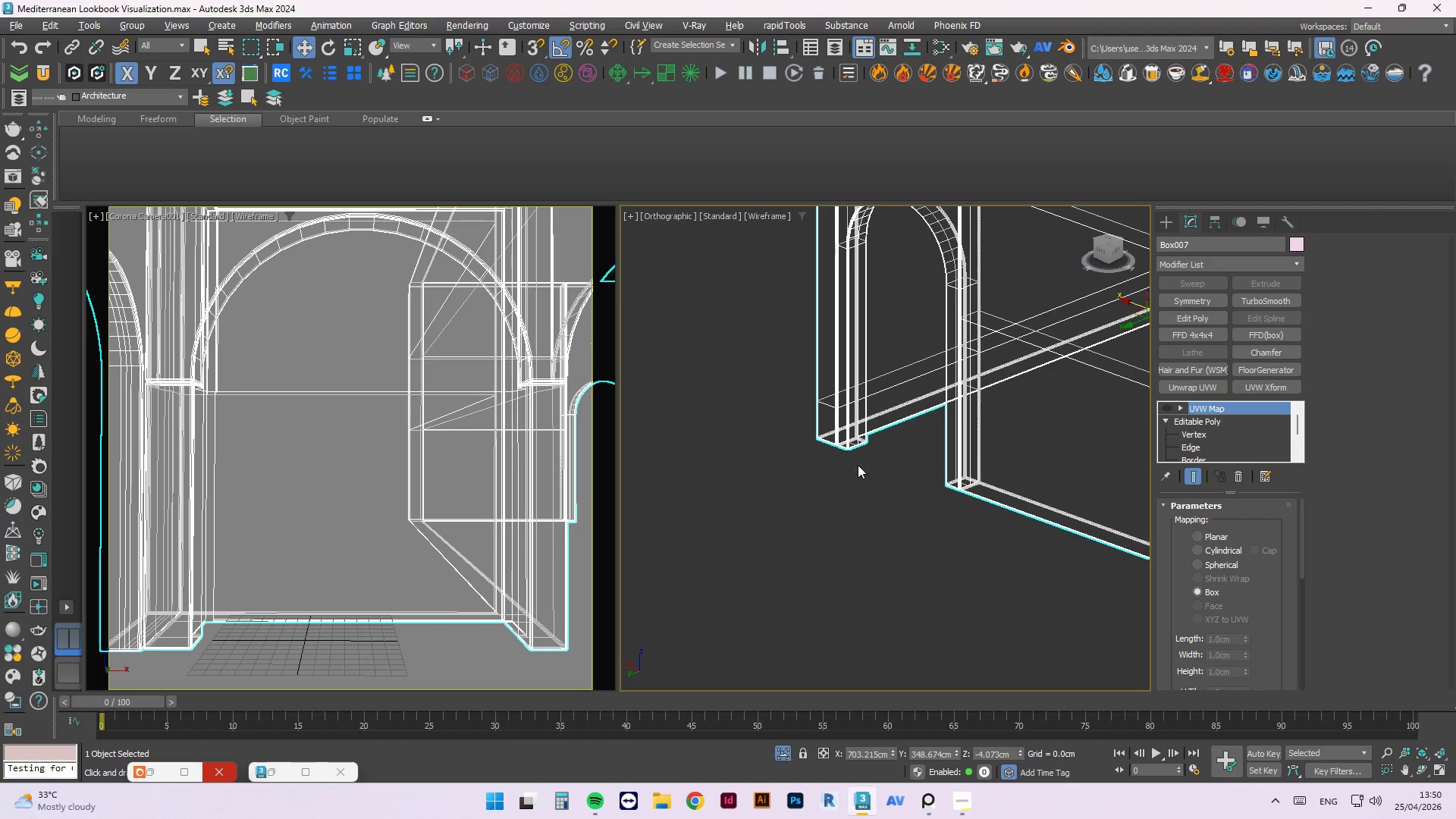 
left_click([924, 454])
 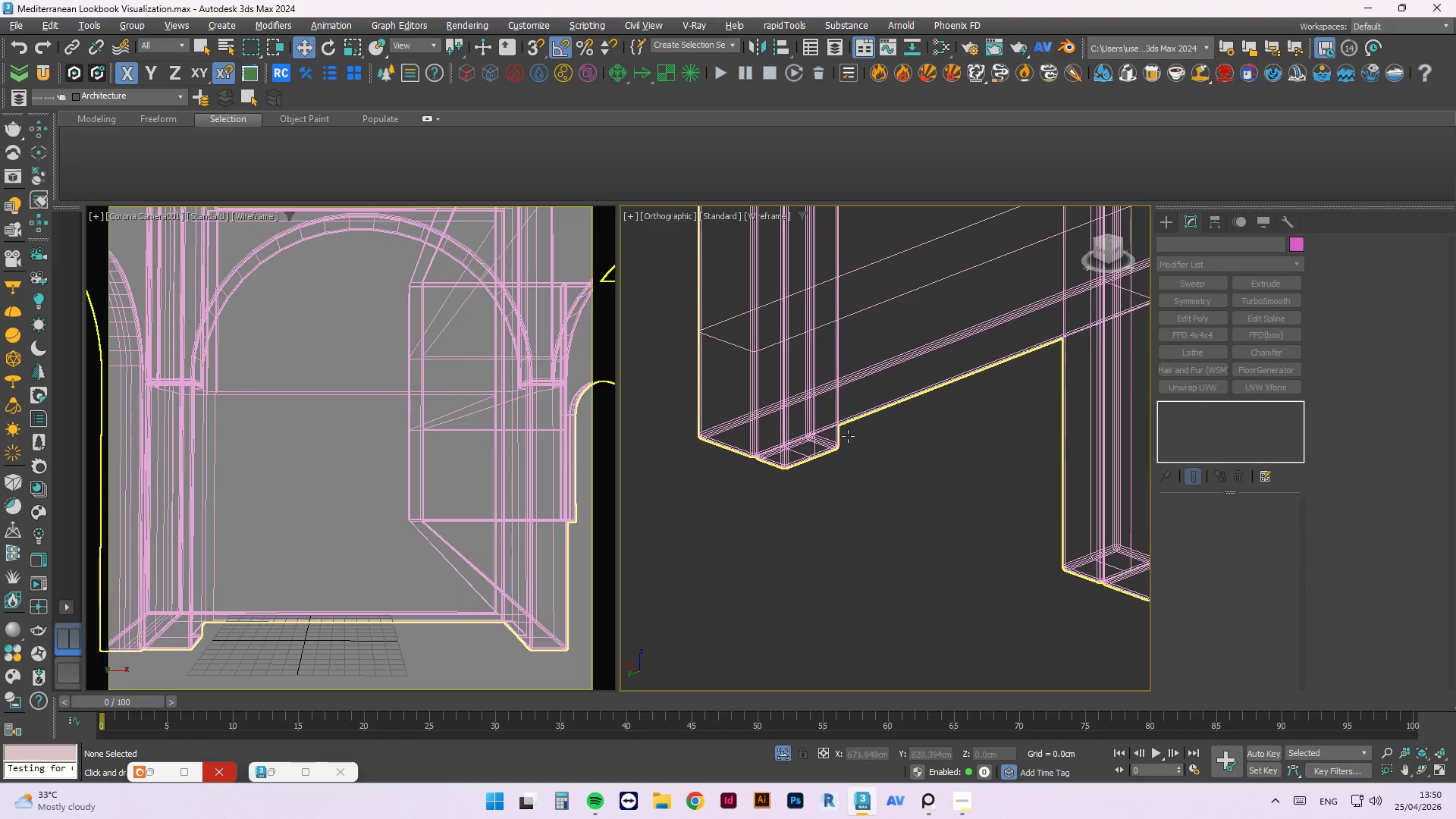 
scroll: coordinate [825, 451], scroll_direction: up, amount: 5.0
 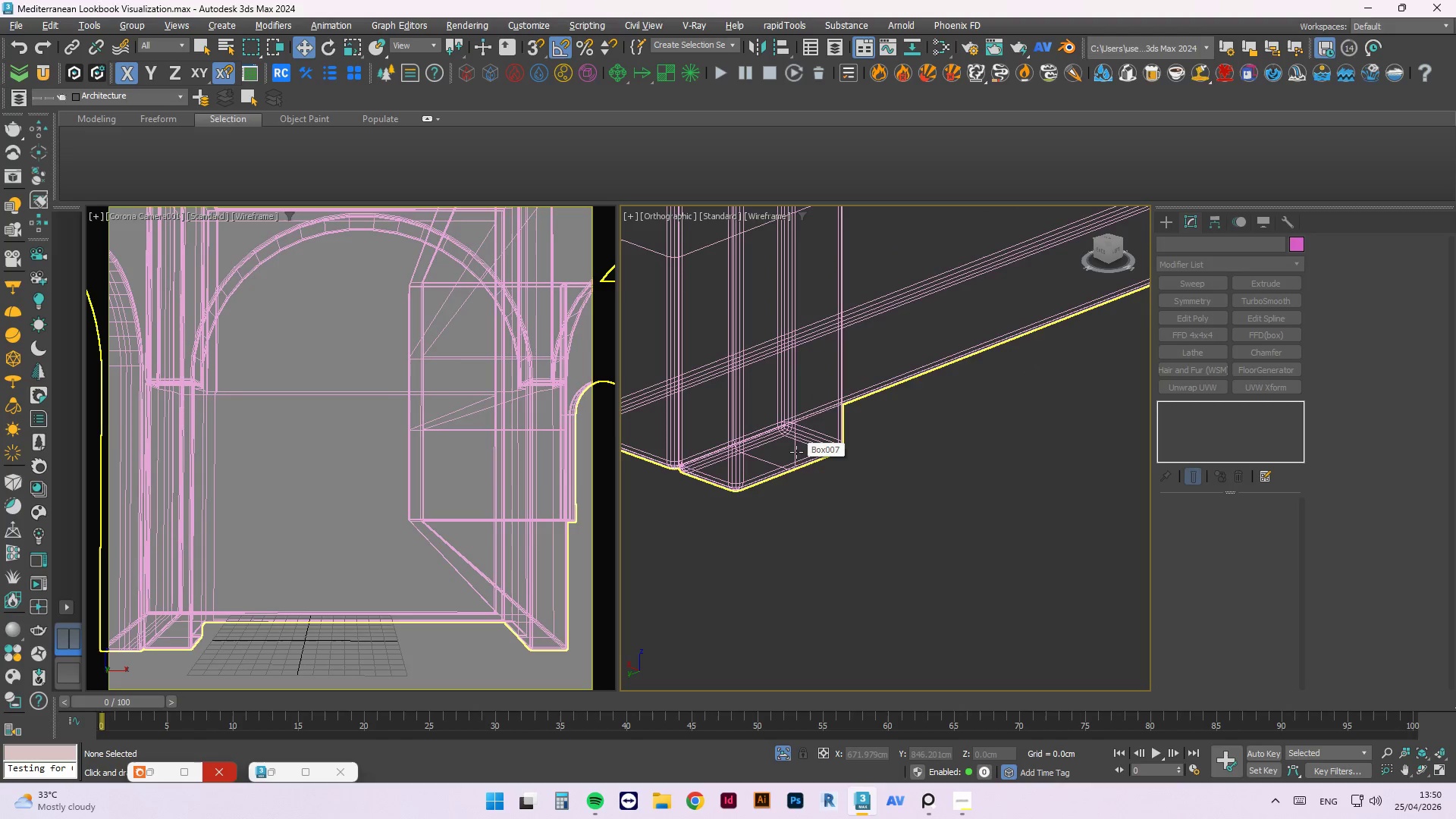 
key(2)
 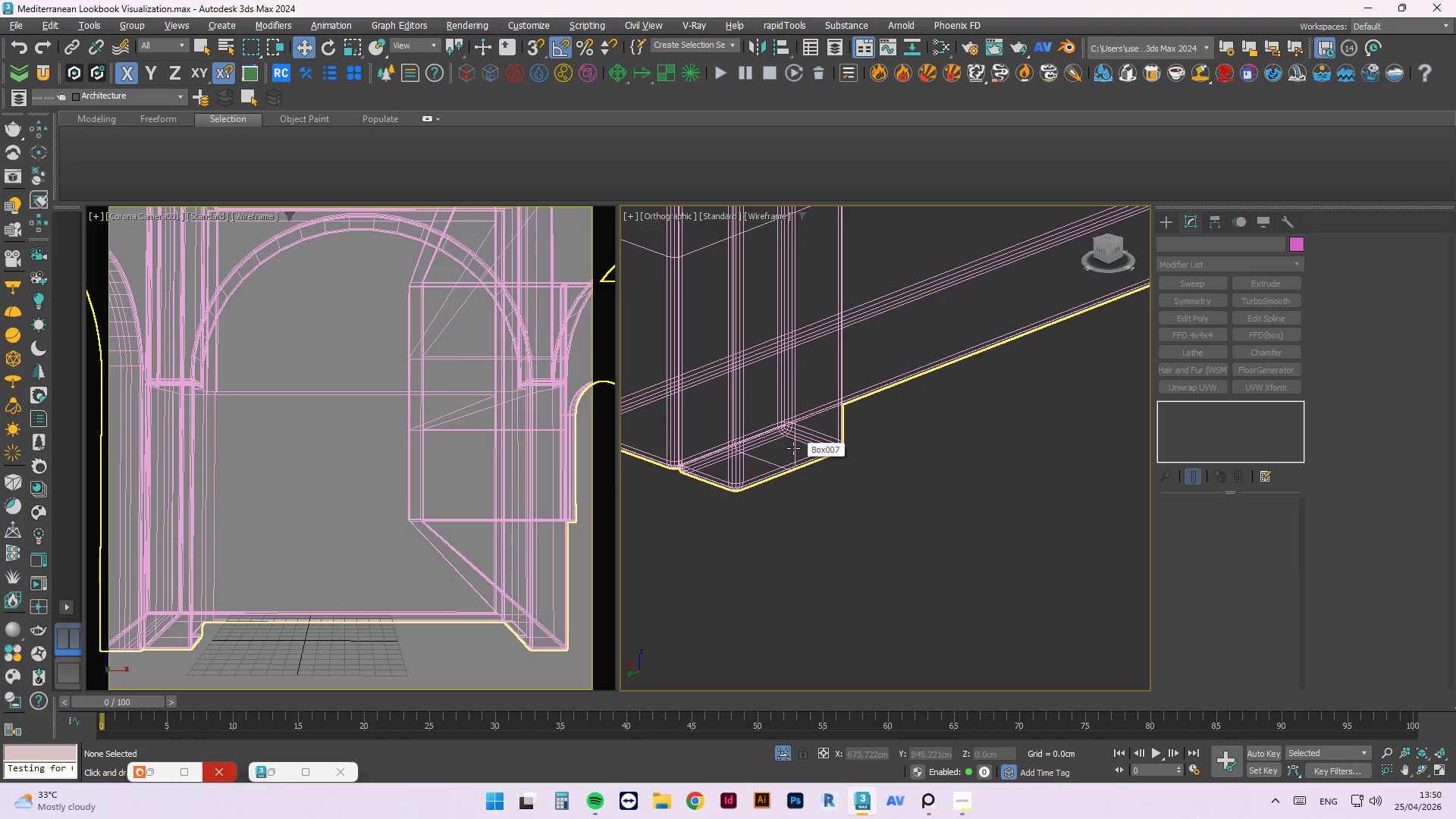 
left_click([799, 449])
 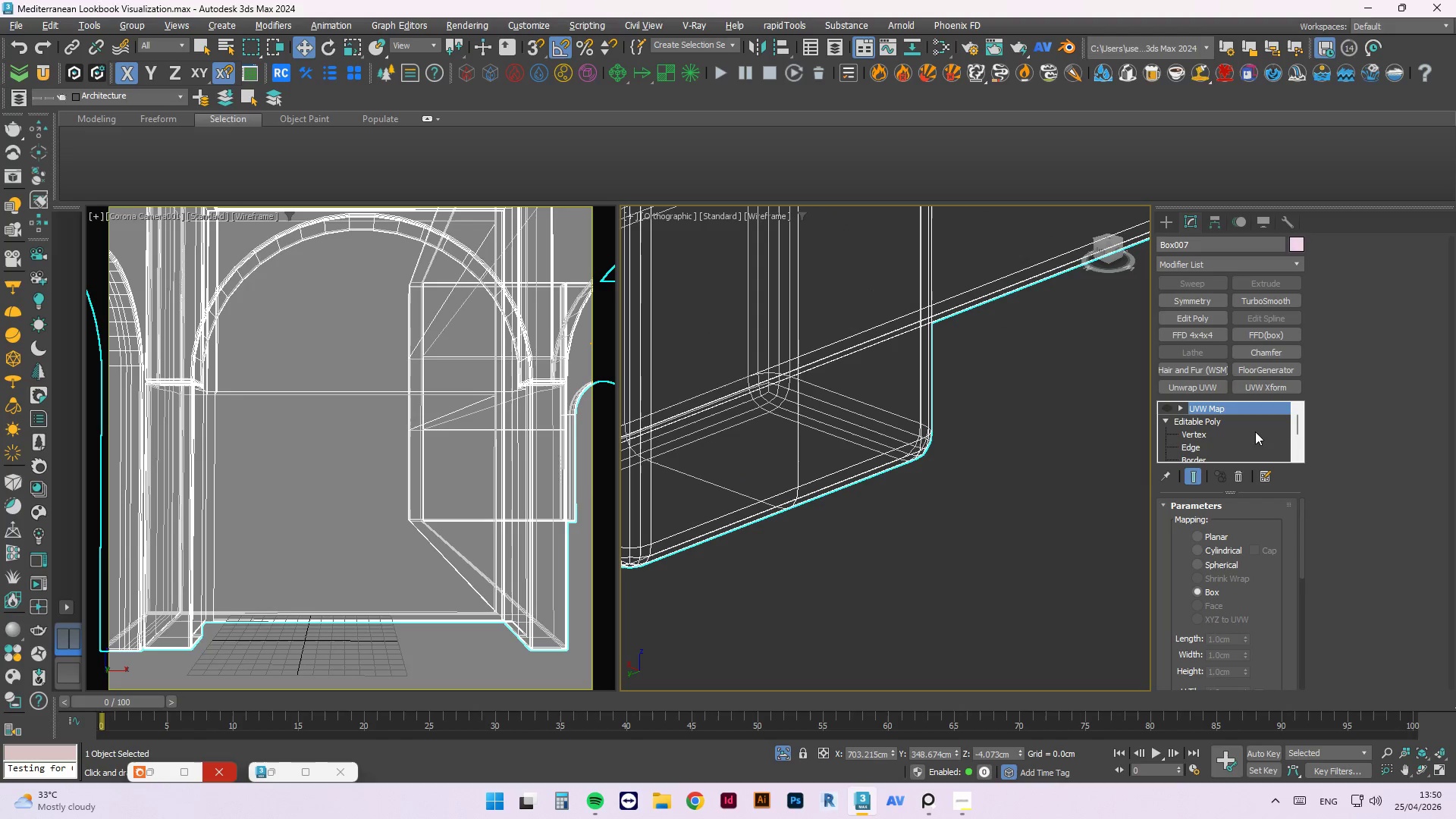 
scroll: coordinate [793, 449], scroll_direction: up, amount: 3.0
 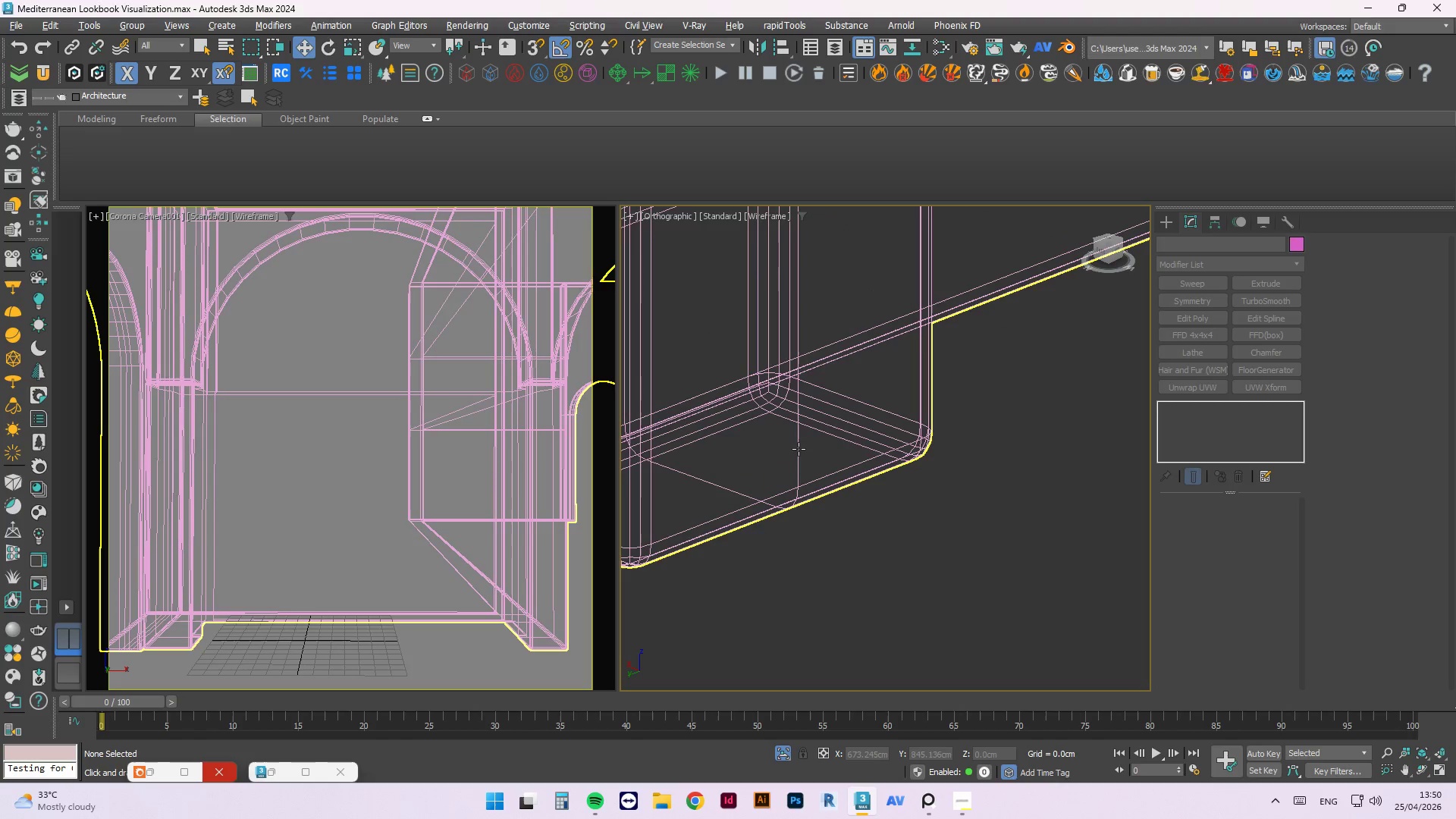 
left_click([1202, 425])
 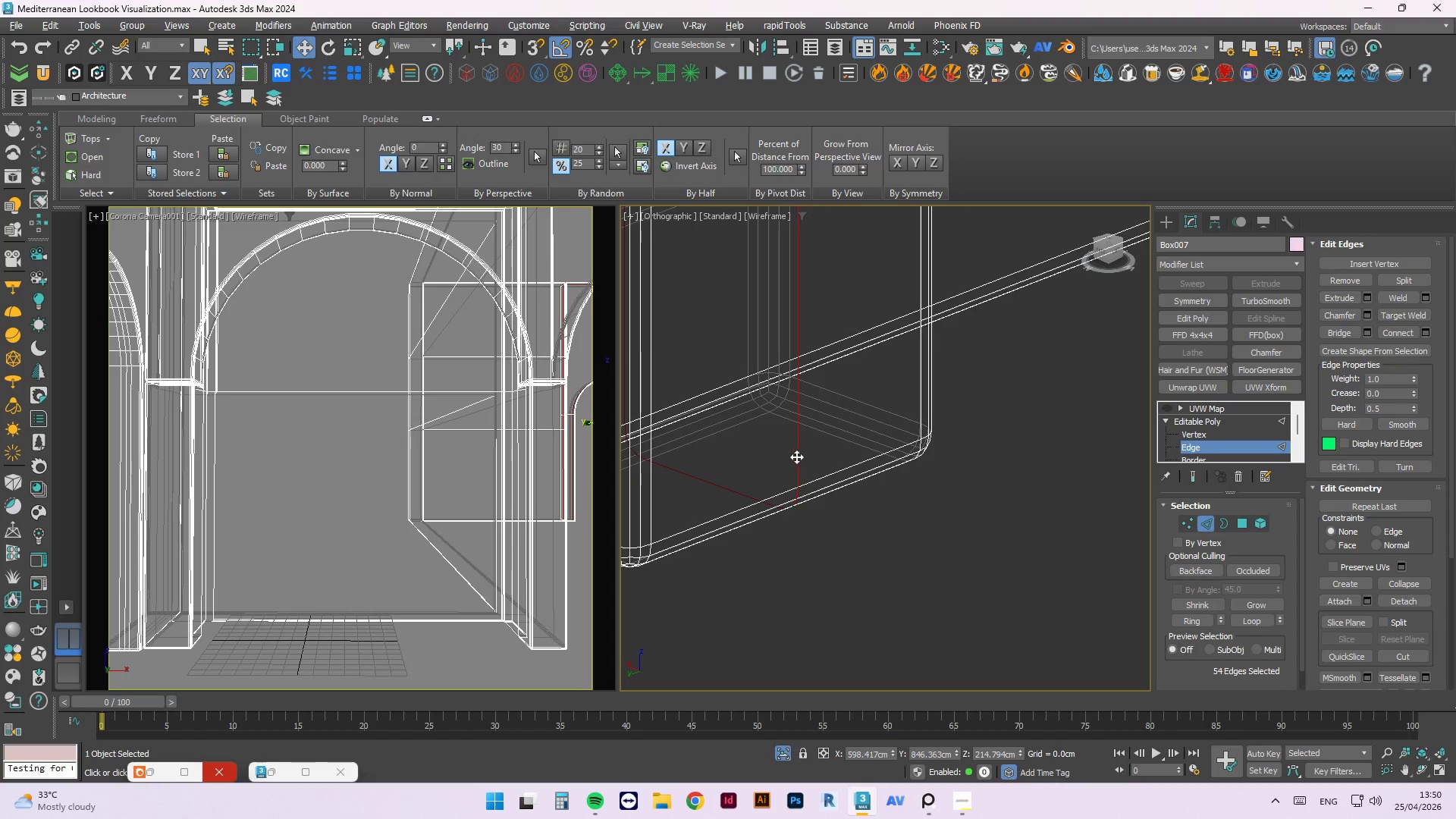 
scroll: coordinate [826, 507], scroll_direction: down, amount: 4.0
 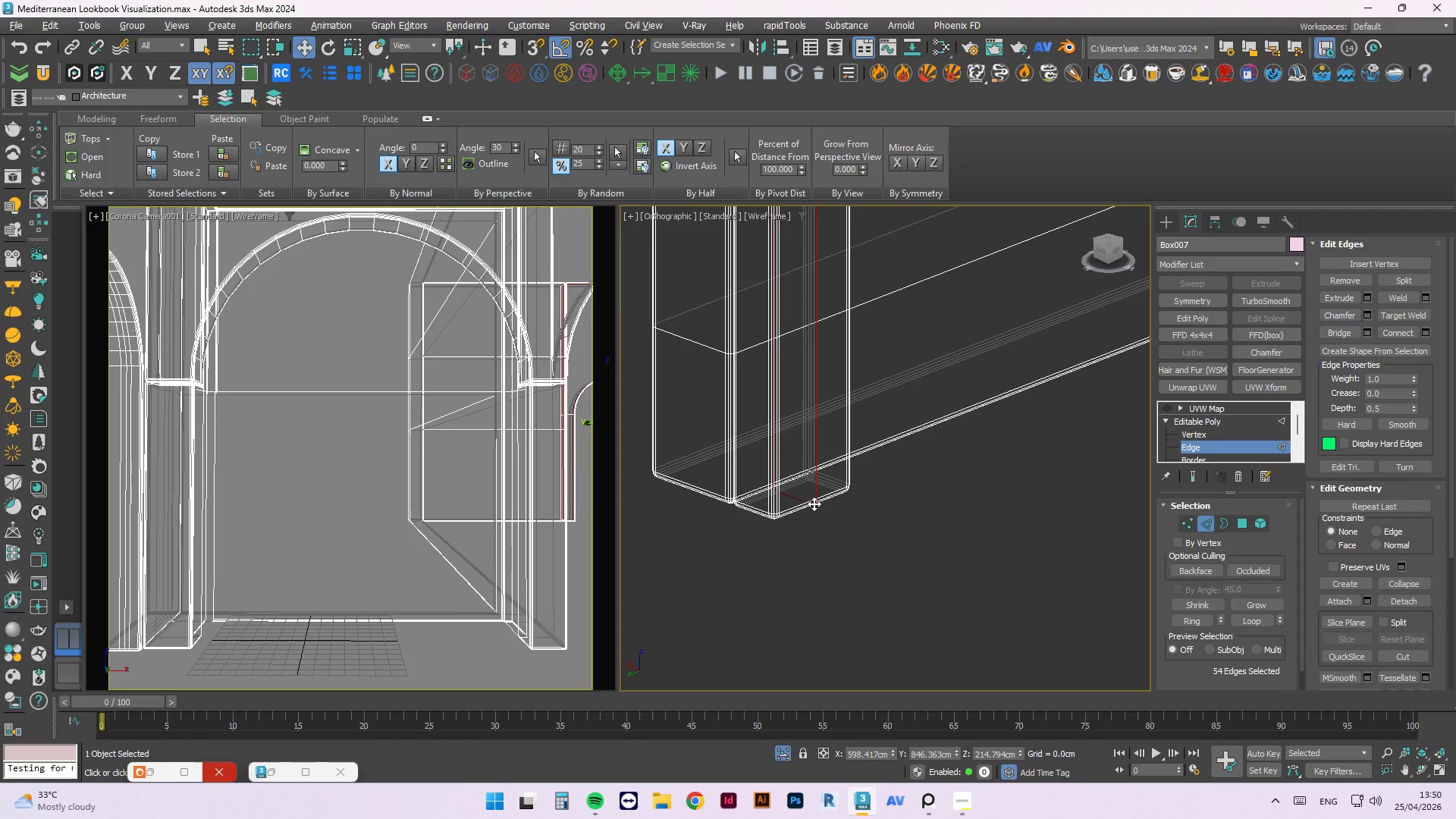 
scroll: coordinate [812, 503], scroll_direction: up, amount: 2.0
 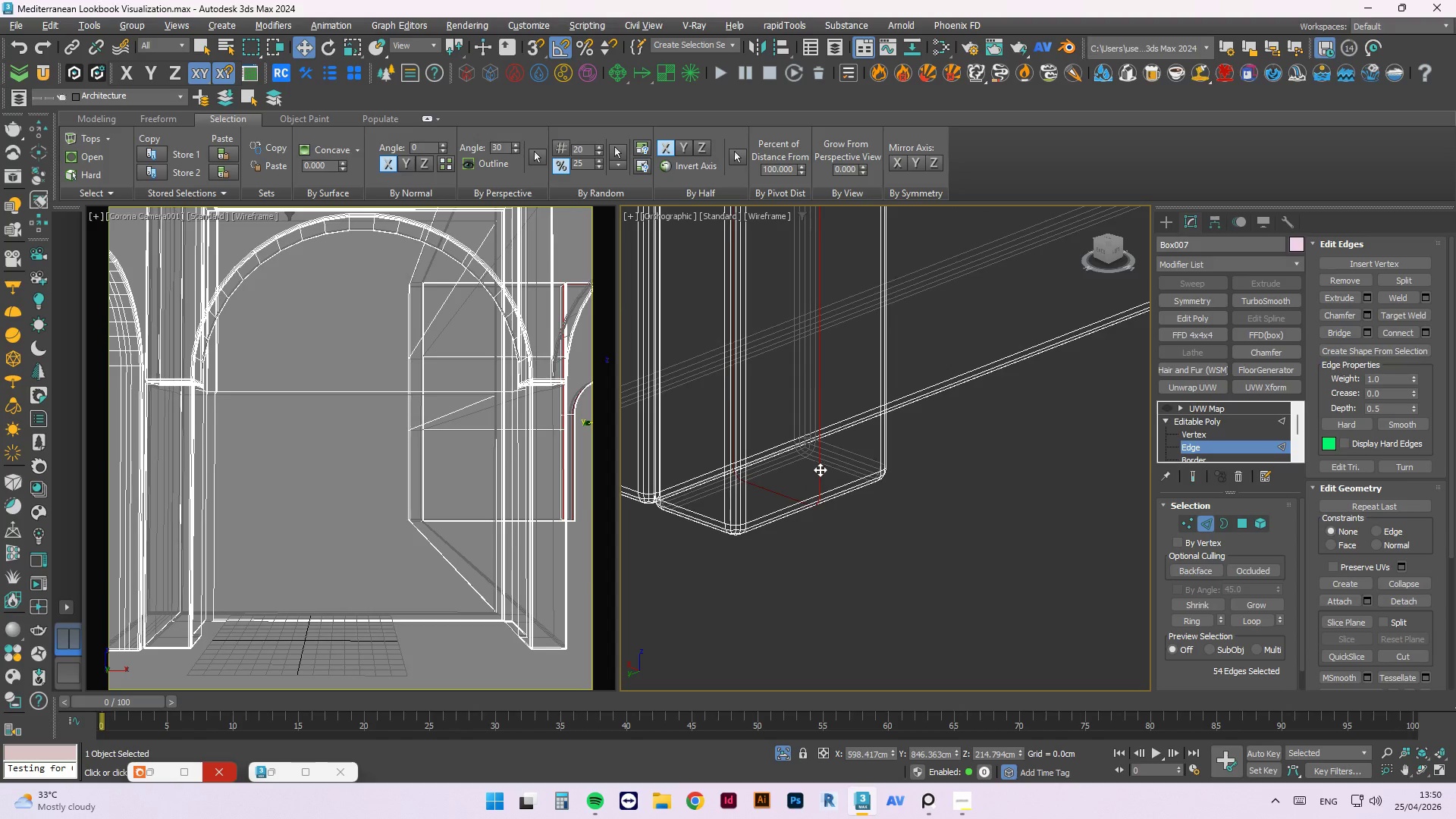 
left_click([822, 534])
 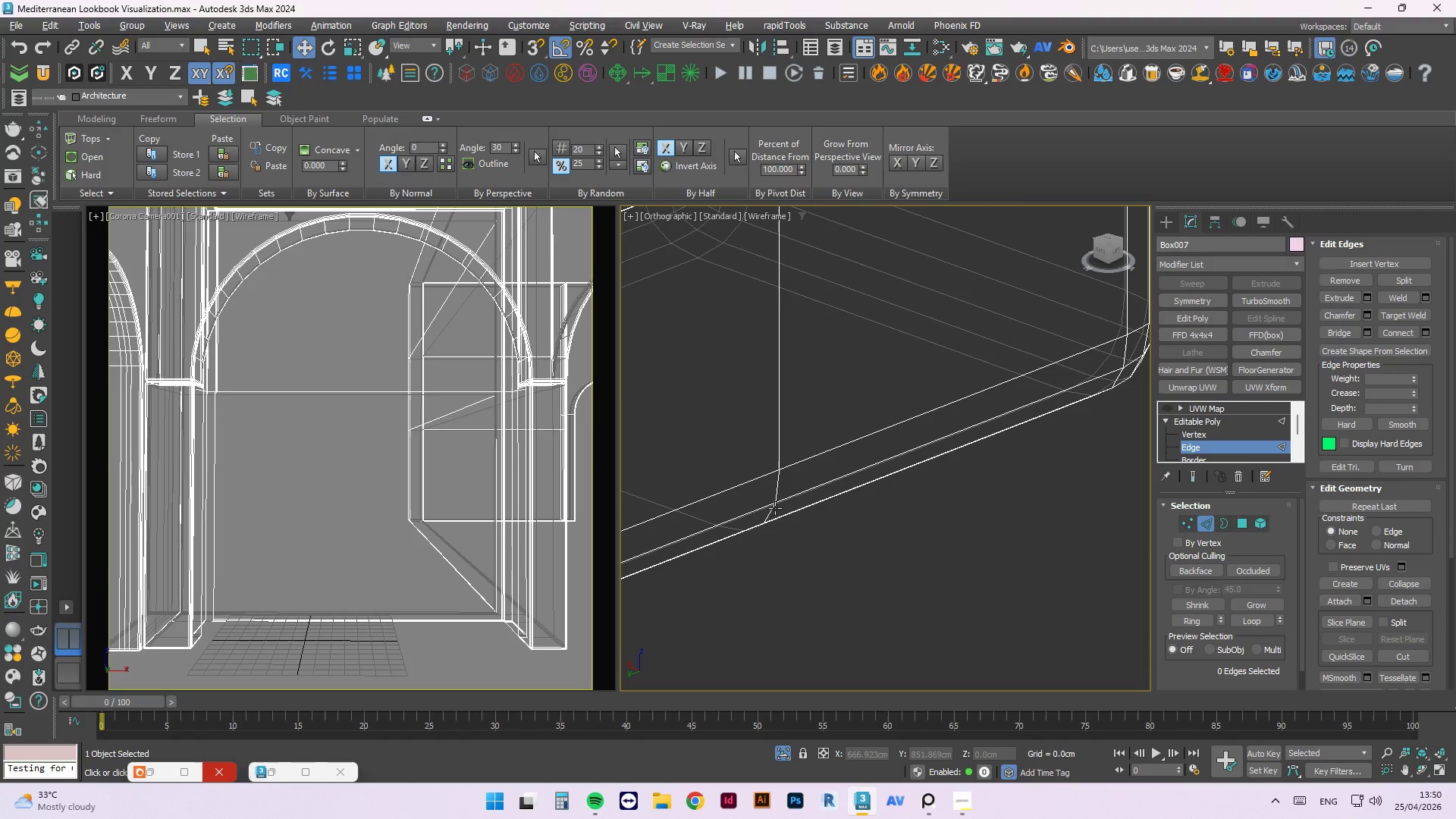 
scroll: coordinate [767, 449], scroll_direction: up, amount: 5.0
 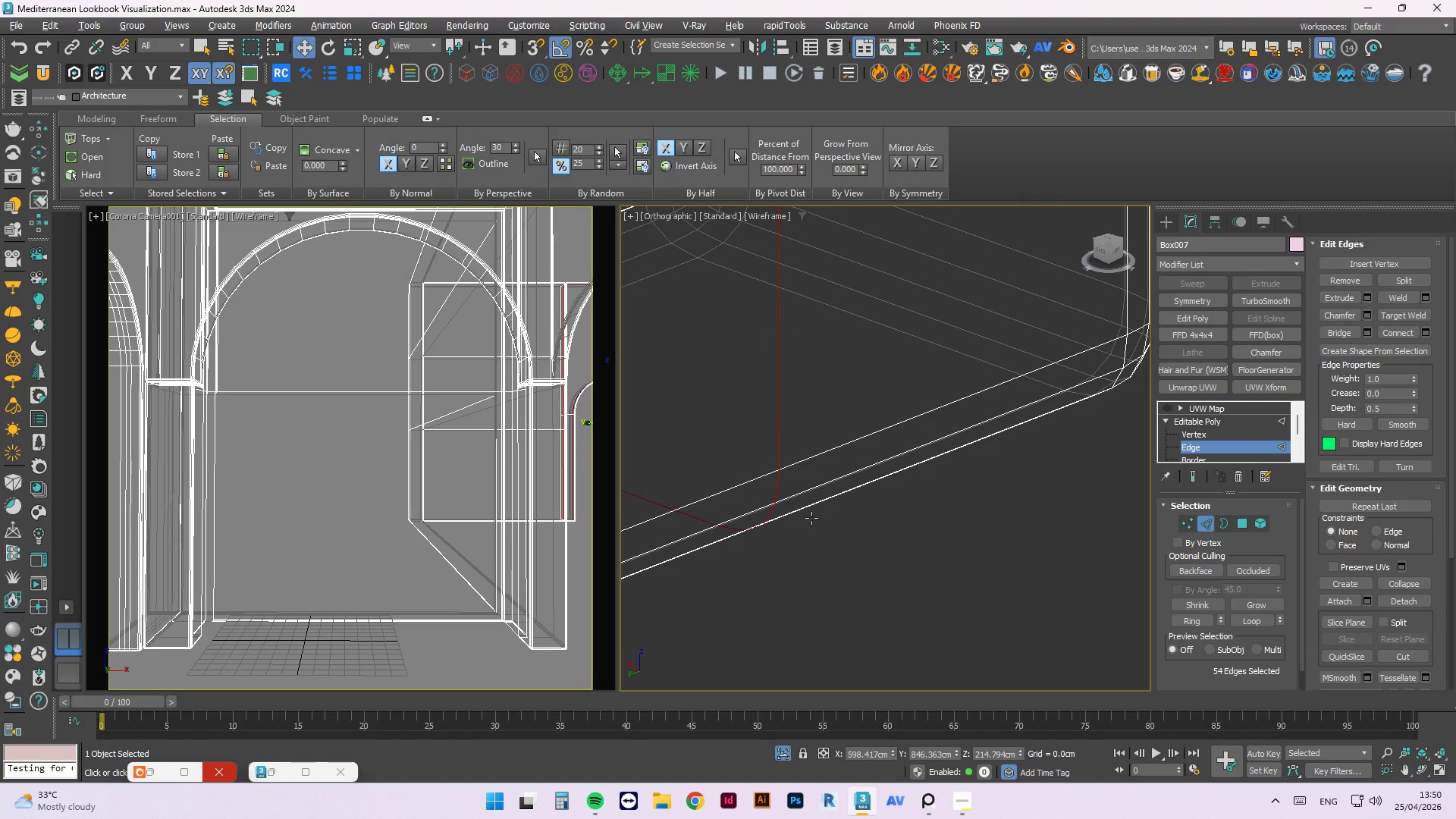 
left_click([775, 508])
 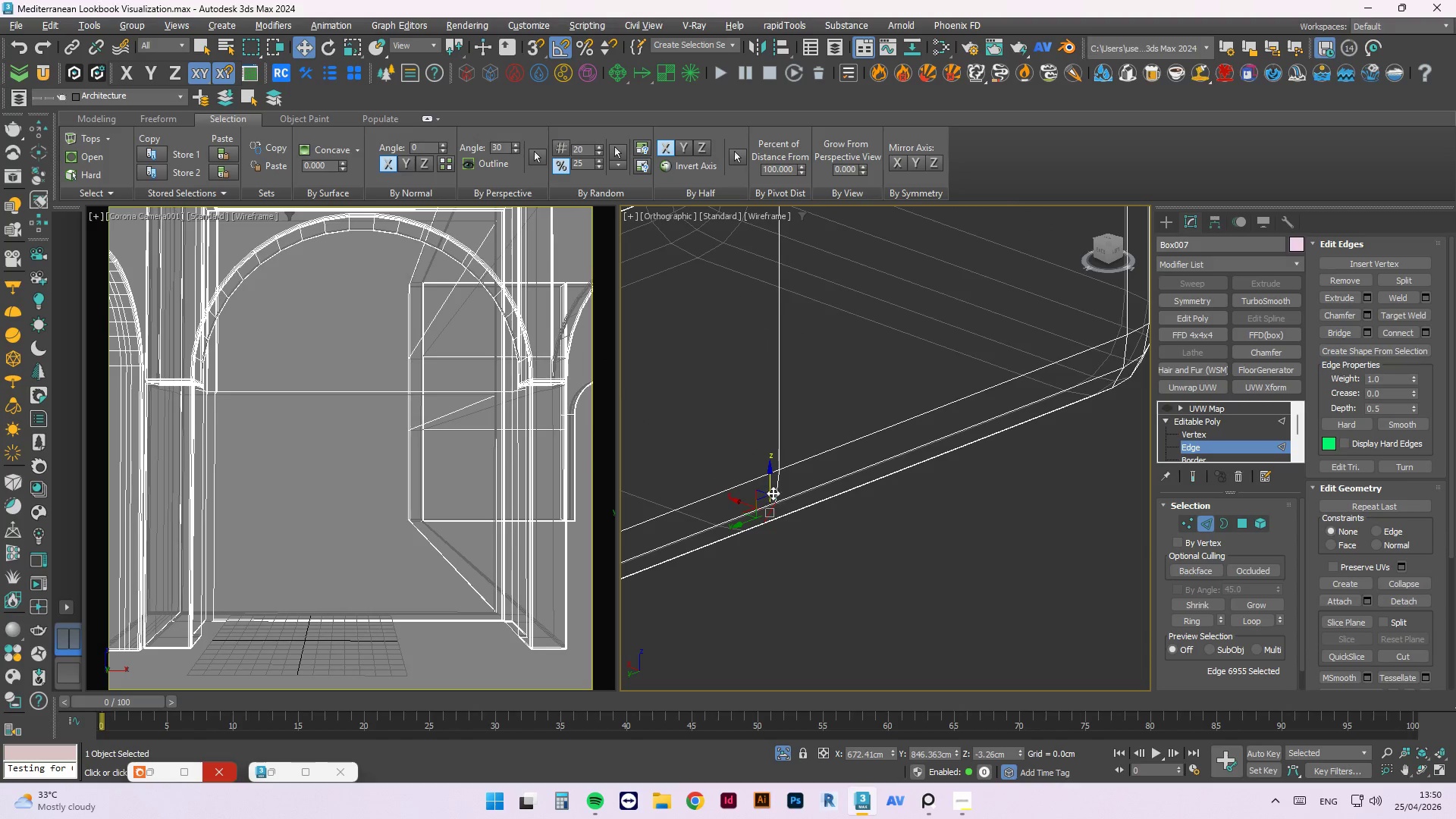 
hold_key(key=ControlLeft, duration=1.39)
left_click([774, 488])
 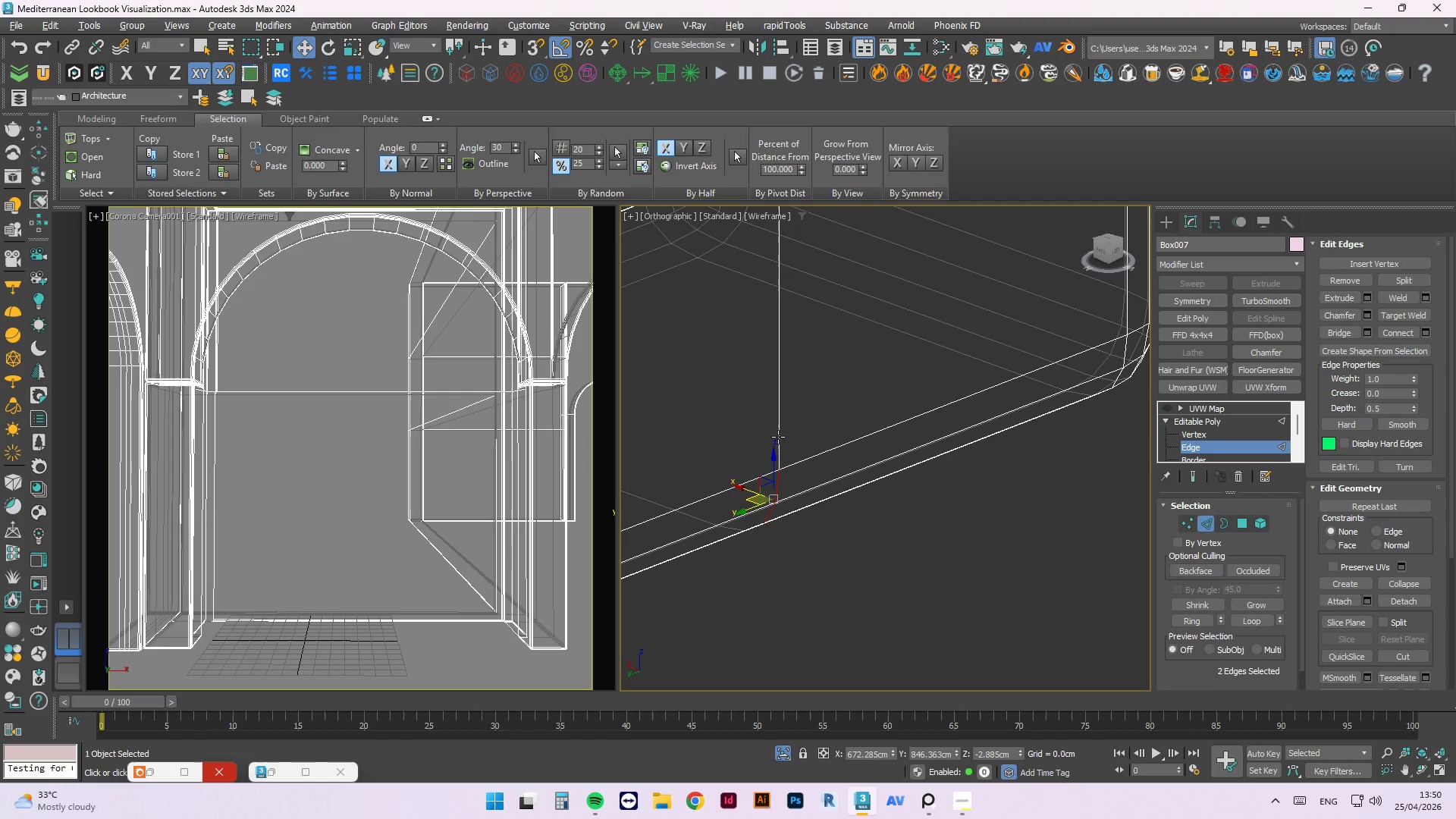 
double_click([778, 435])
 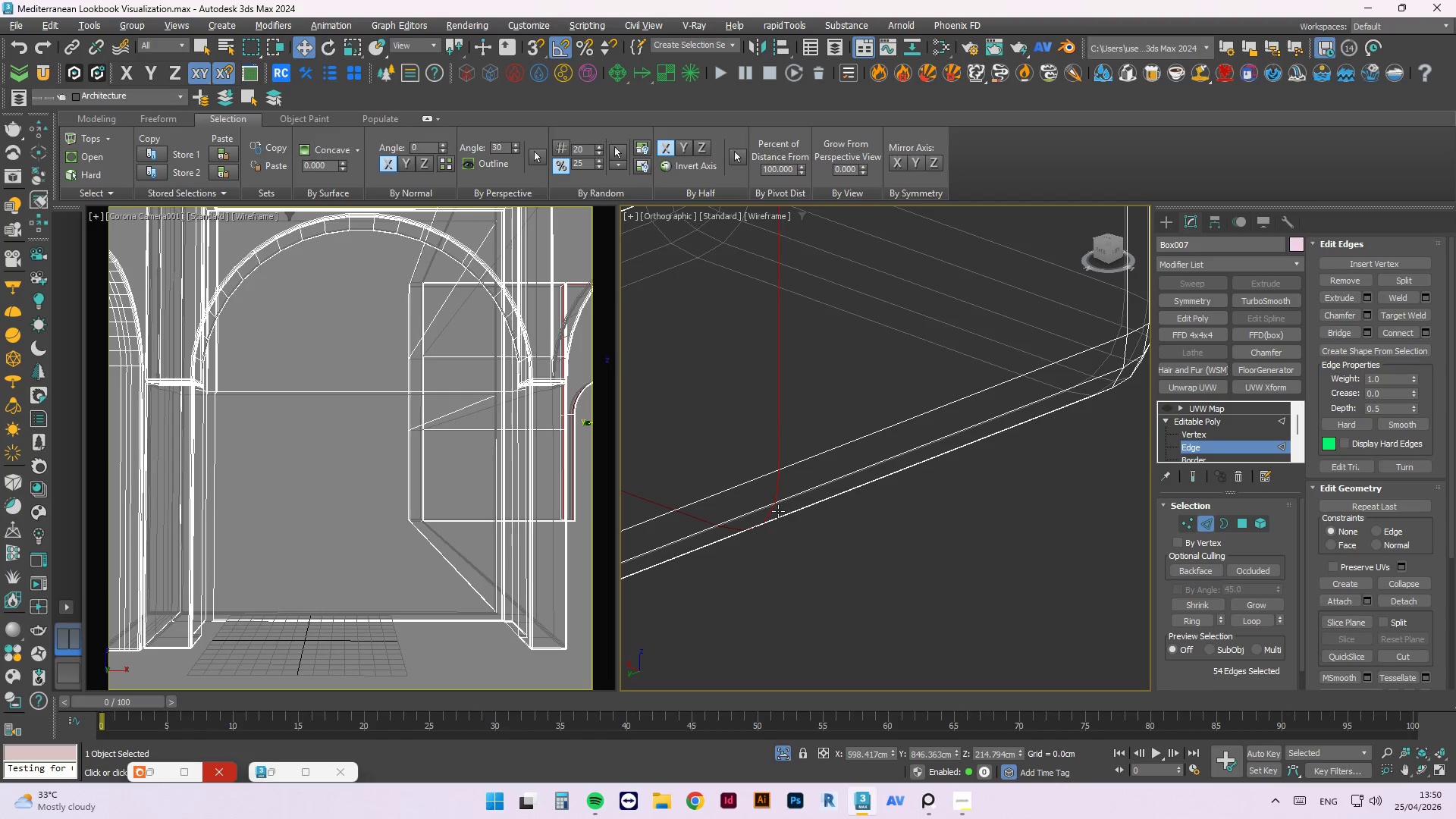 
hold_key(key=AltLeft, duration=0.95)
 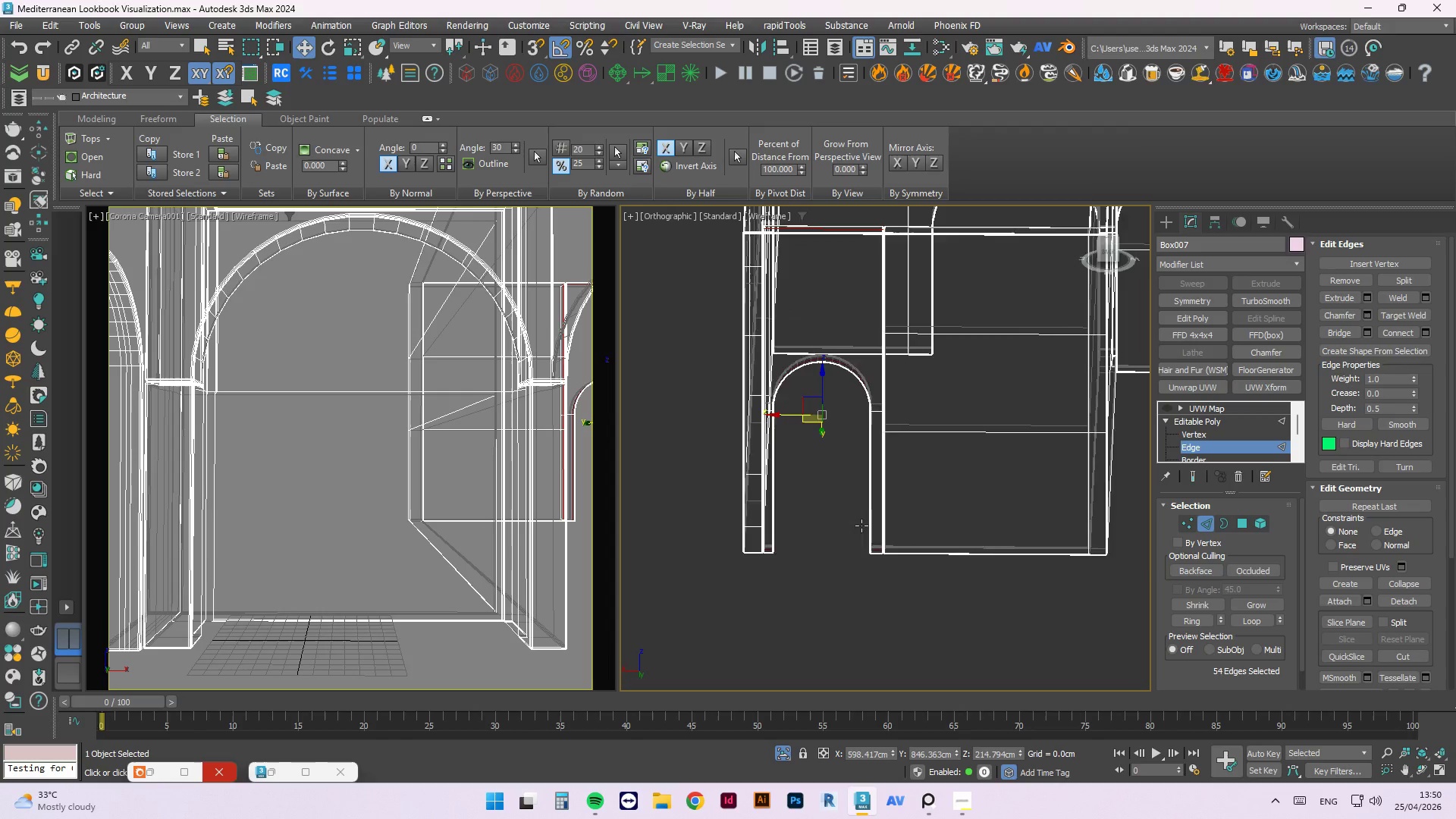 
scroll: coordinate [788, 539], scroll_direction: down, amount: 12.0
 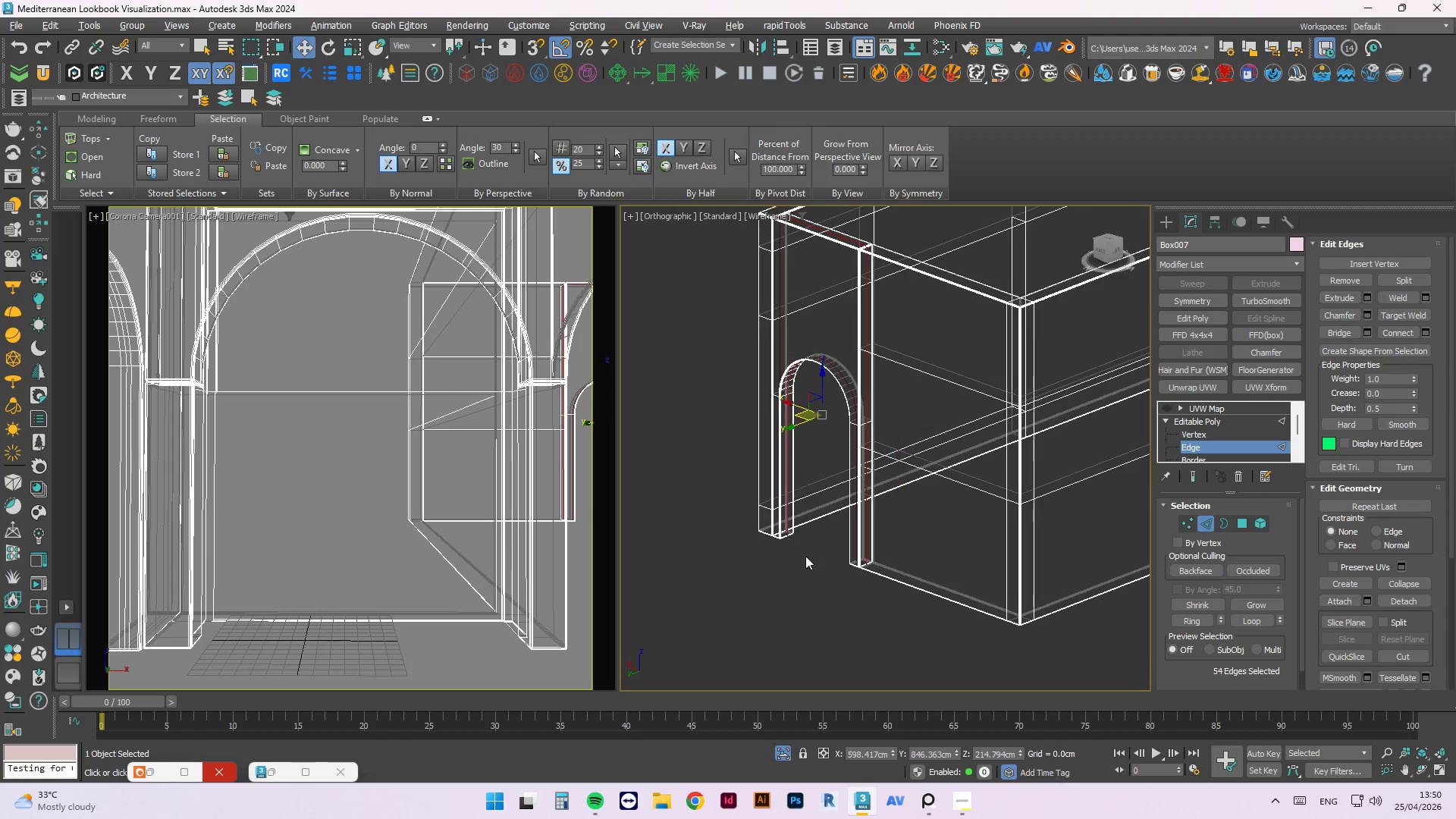 
hold_key(key=AltLeft, duration=0.86)
left_click_drag(start_coordinate=[730, 328], to_coordinate=[965, 457])
 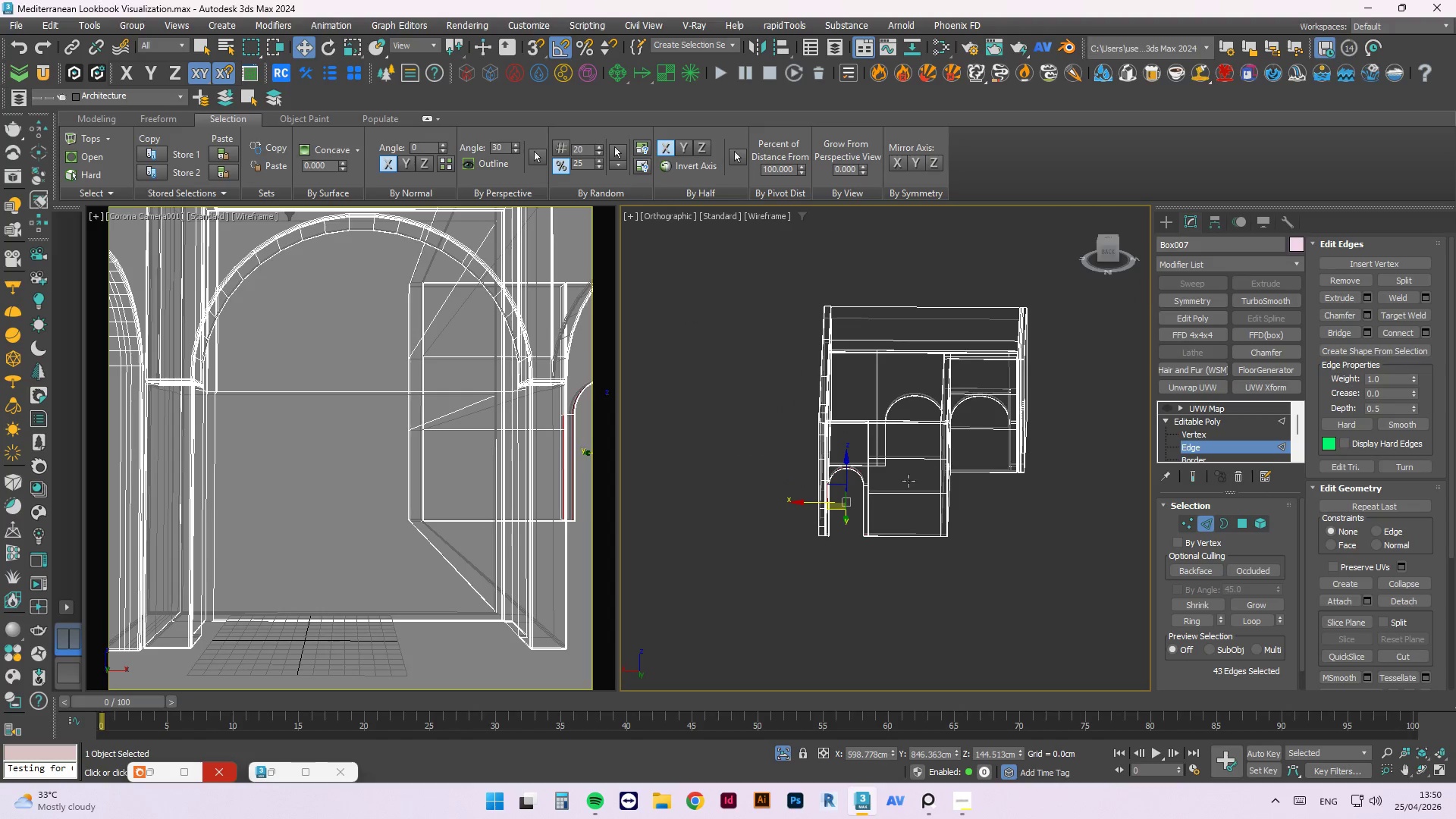 
scroll: coordinate [858, 528], scroll_direction: down, amount: 3.0
 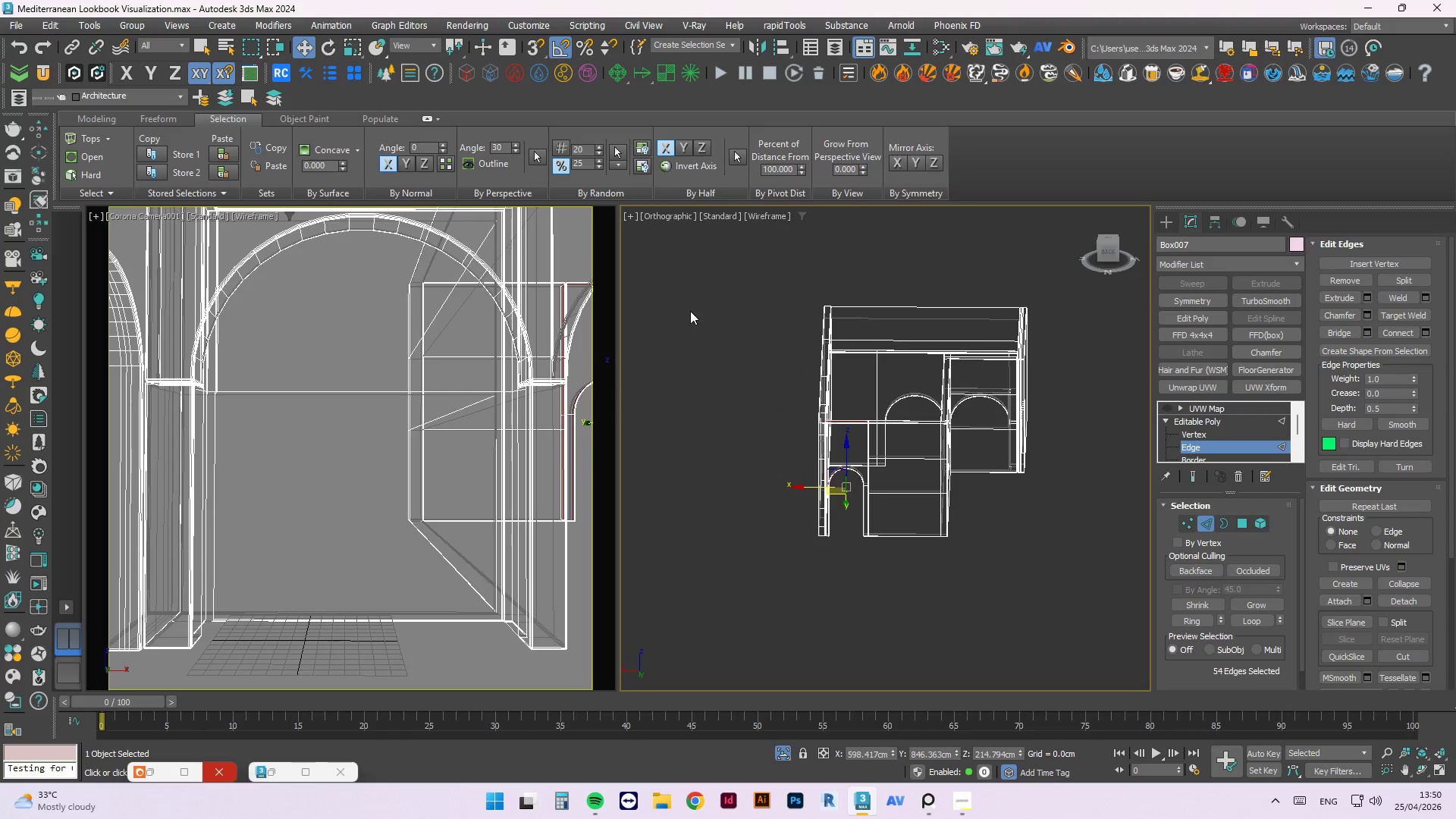 
scroll: coordinate [797, 375], scroll_direction: up, amount: 3.0
 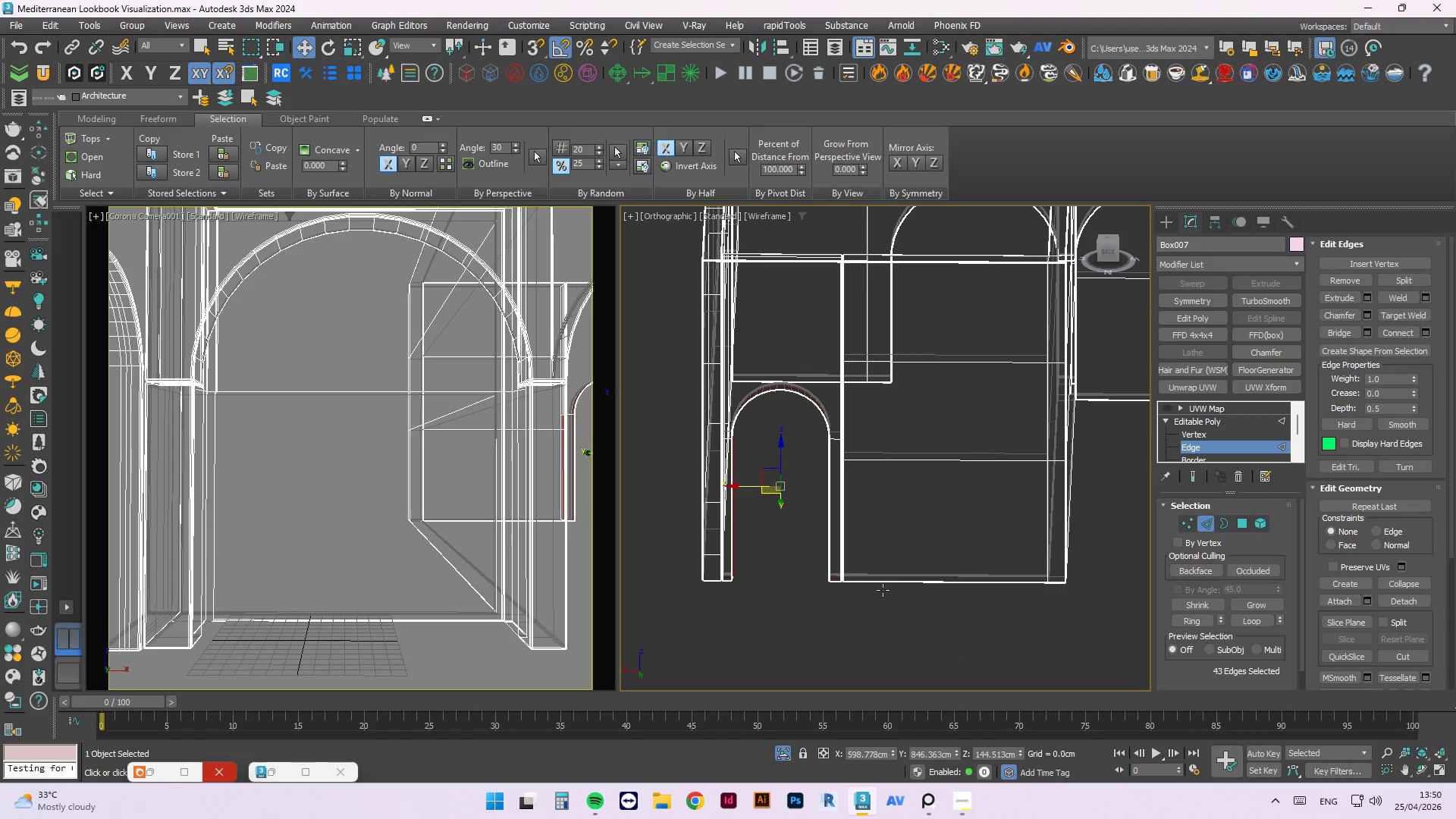 
hold_key(key=AltLeft, duration=1.39)
left_click_drag(start_coordinate=[900, 601], to_coordinate=[809, 240])
 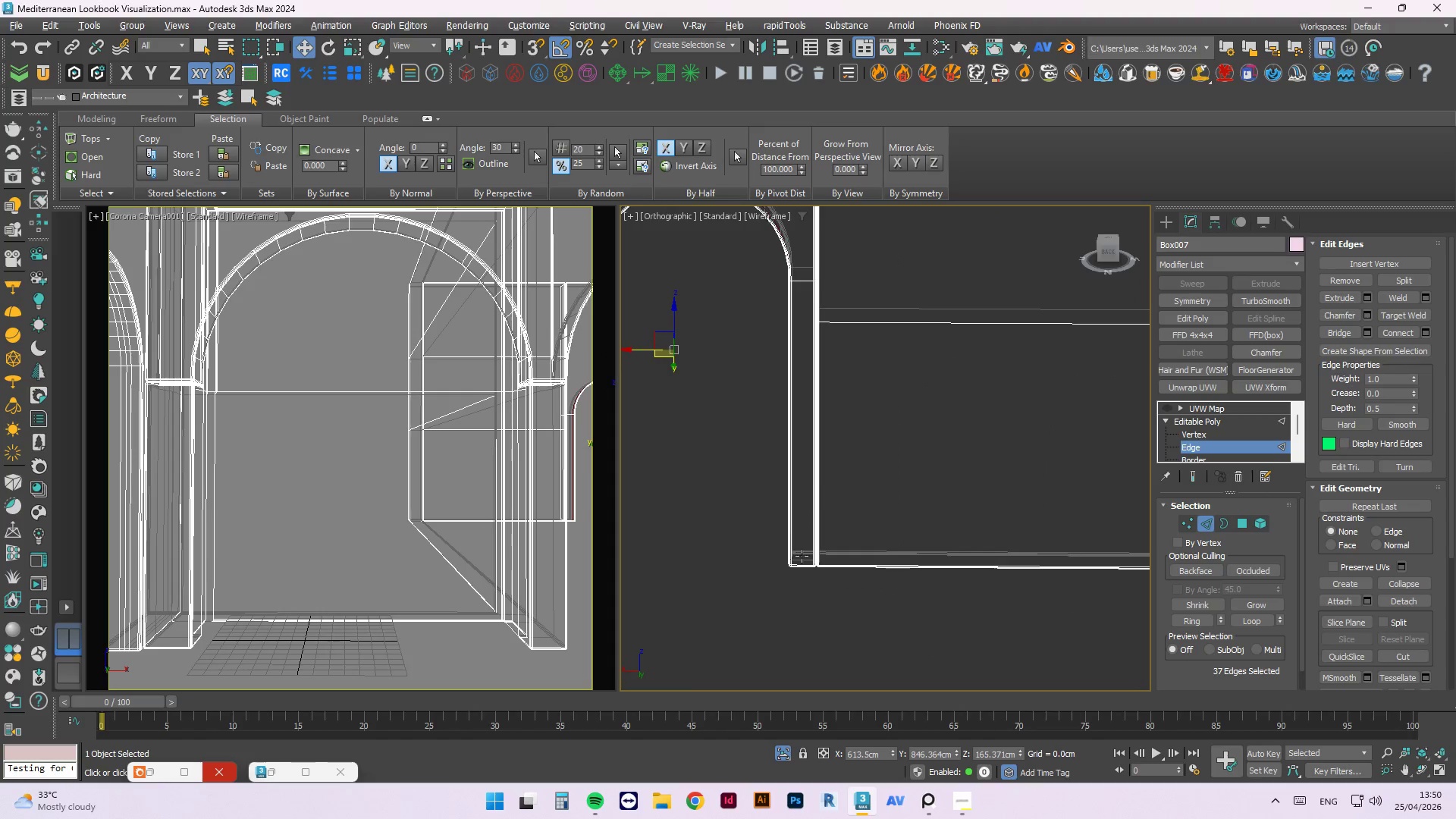 
scroll: coordinate [867, 596], scroll_direction: up, amount: 2.0
 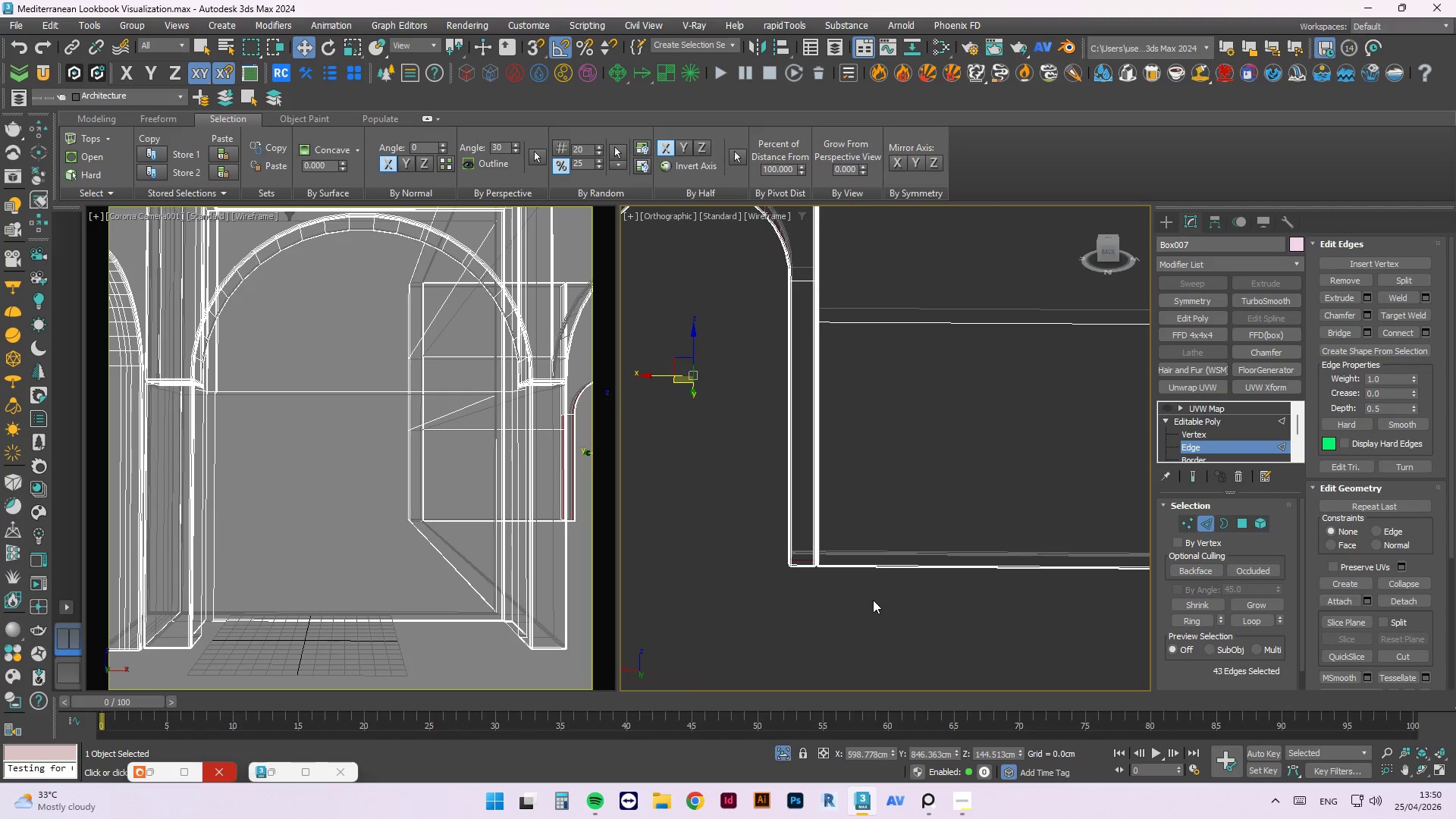 
hold_key(key=AltLeft, duration=0.61)
scroll: coordinate [869, 521], scroll_direction: up, amount: 1.0
 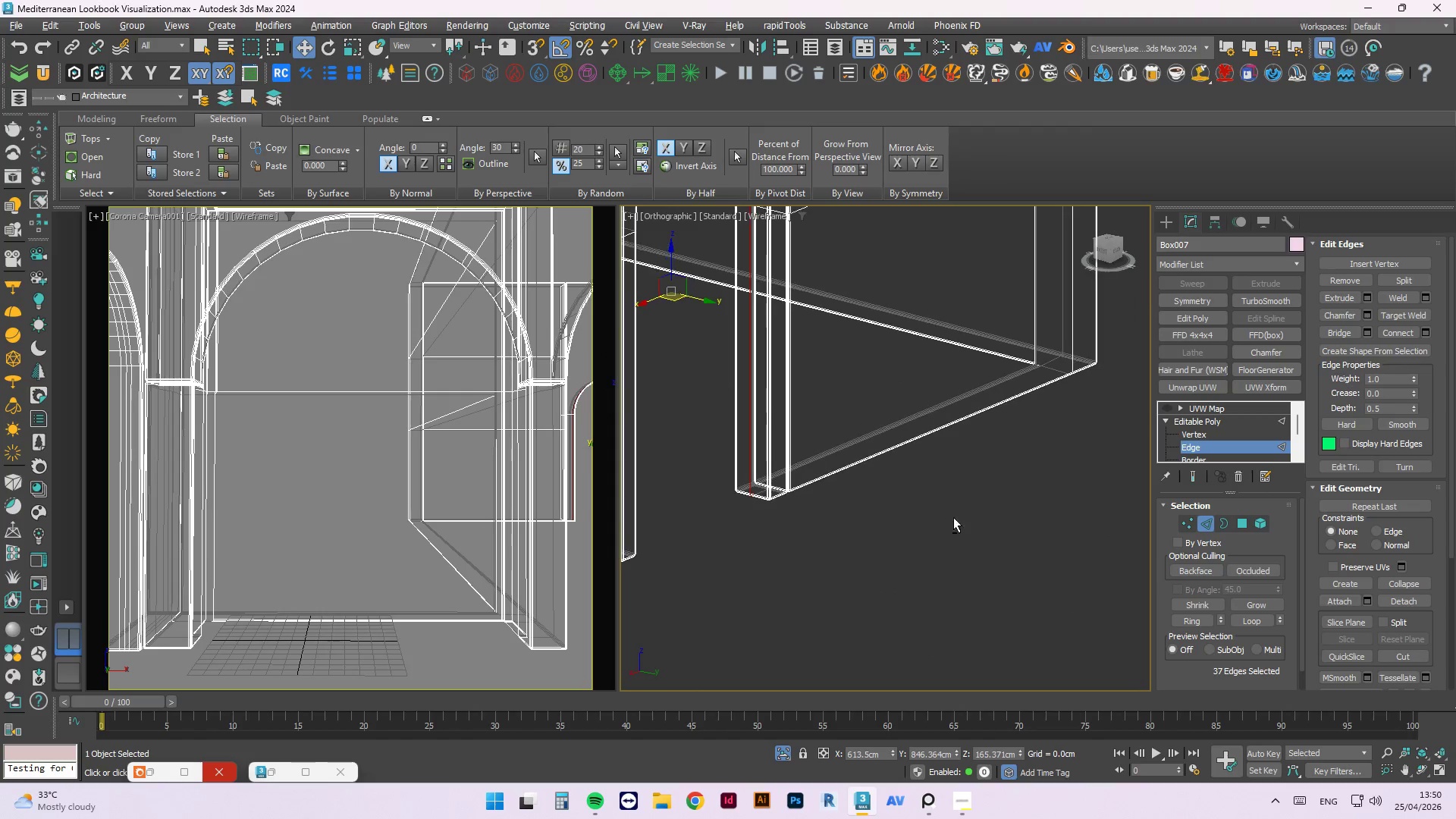 
hold_key(key=AltLeft, duration=0.94)
 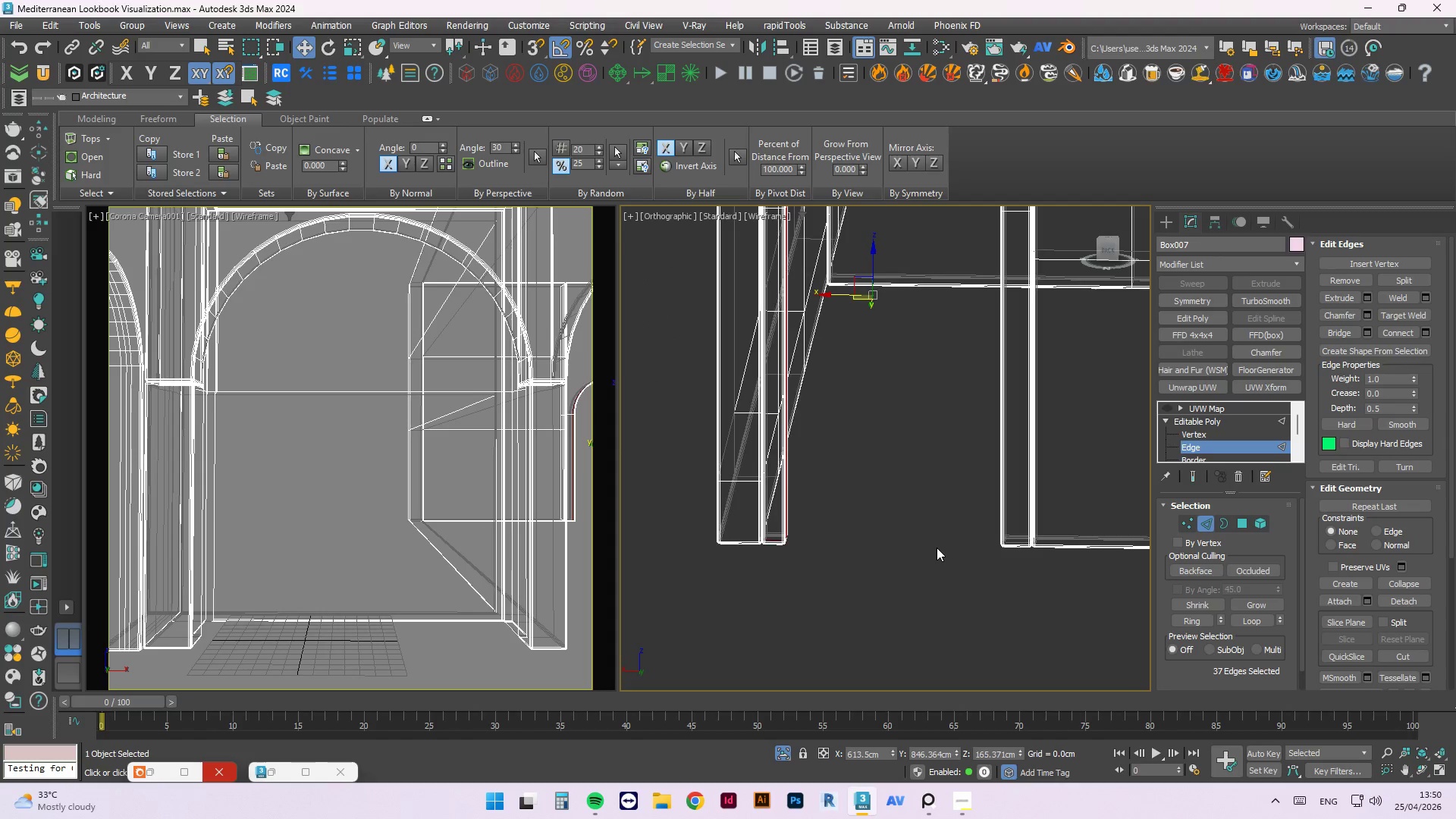 
scroll: coordinate [974, 521], scroll_direction: none, amount: 0.0
 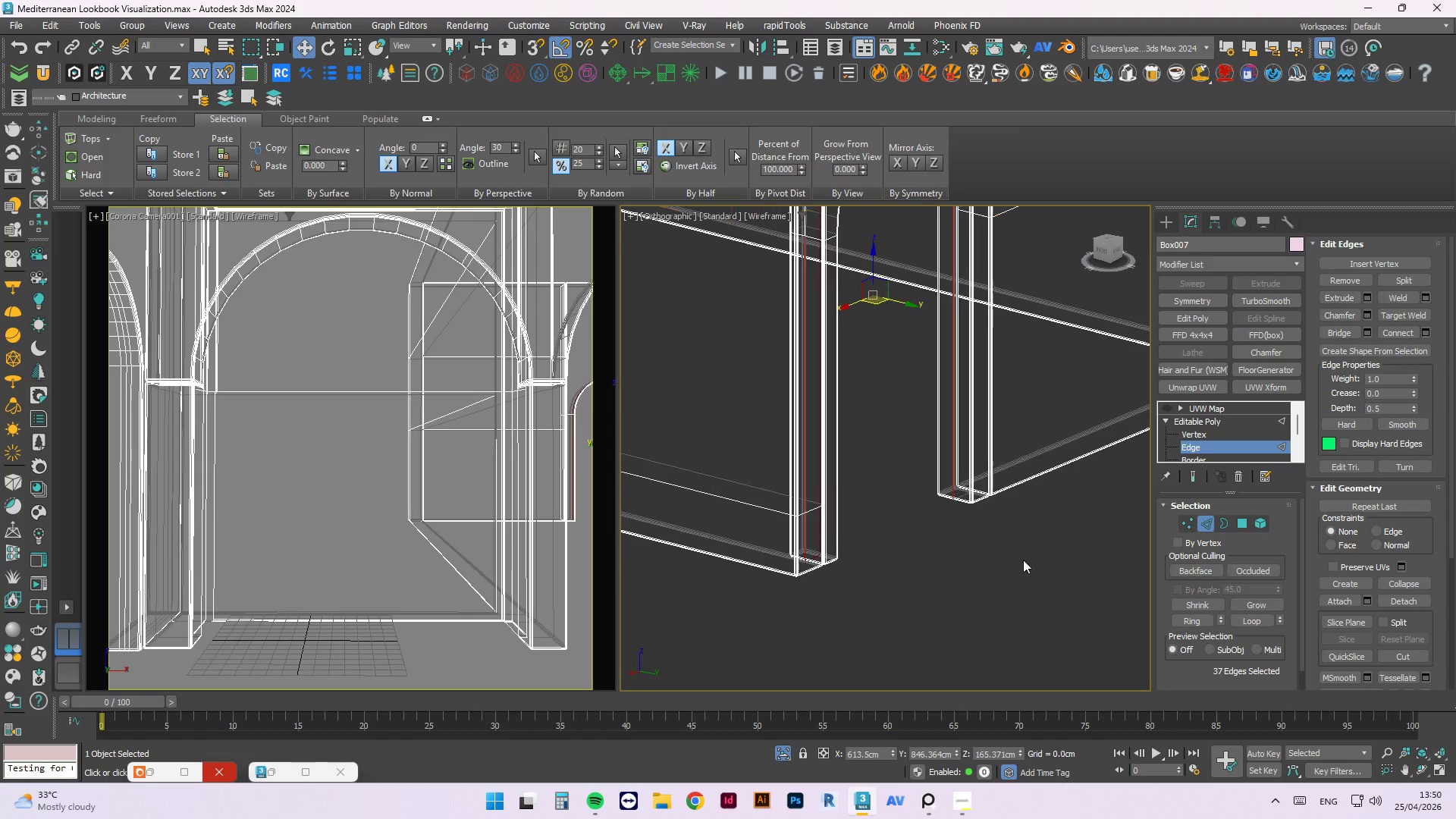 
scroll: coordinate [937, 548], scroll_direction: down, amount: 3.0
 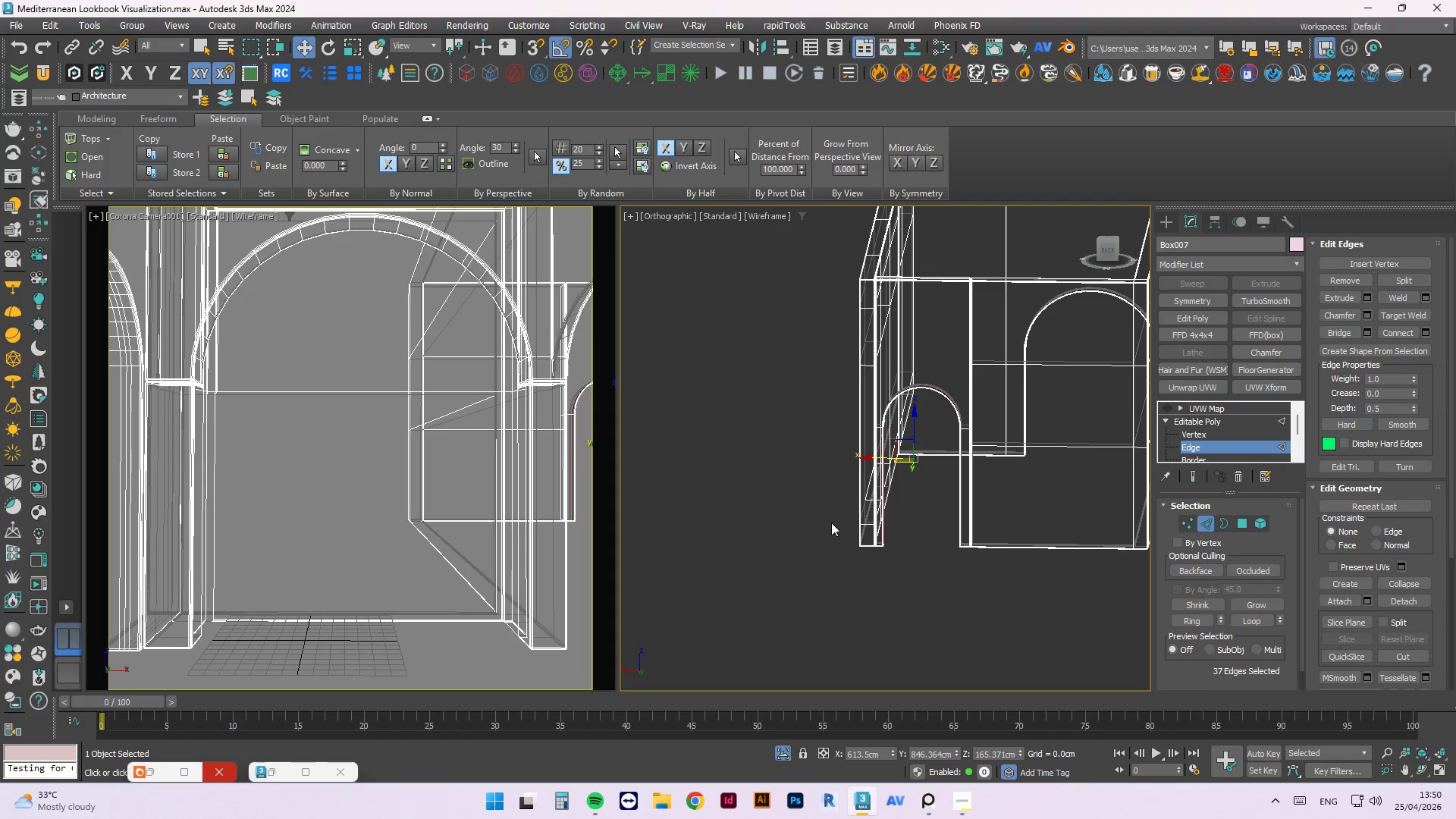 
scroll: coordinate [843, 526], scroll_direction: up, amount: 2.0
 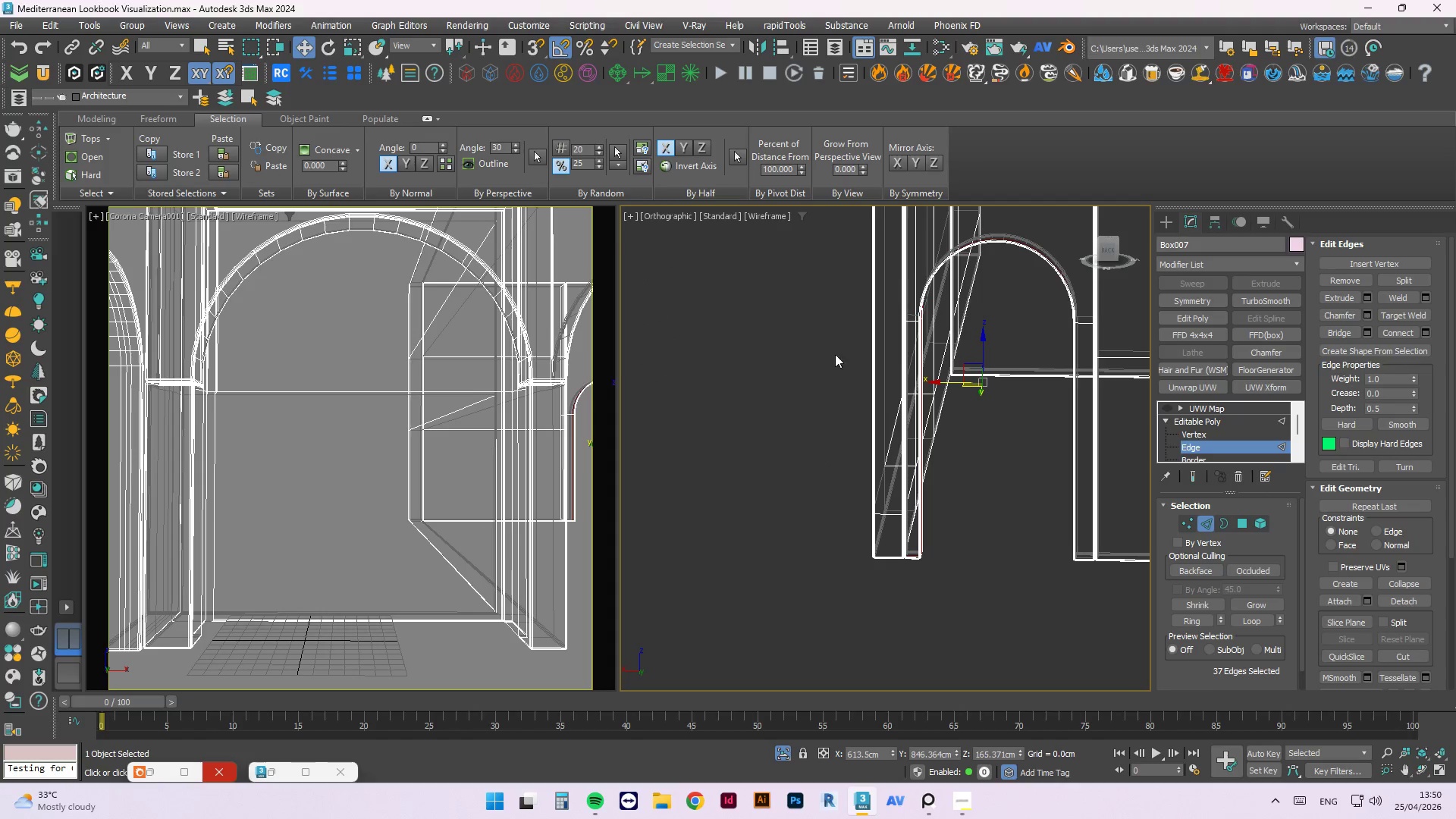 
hold_key(key=AltLeft, duration=1.08)
 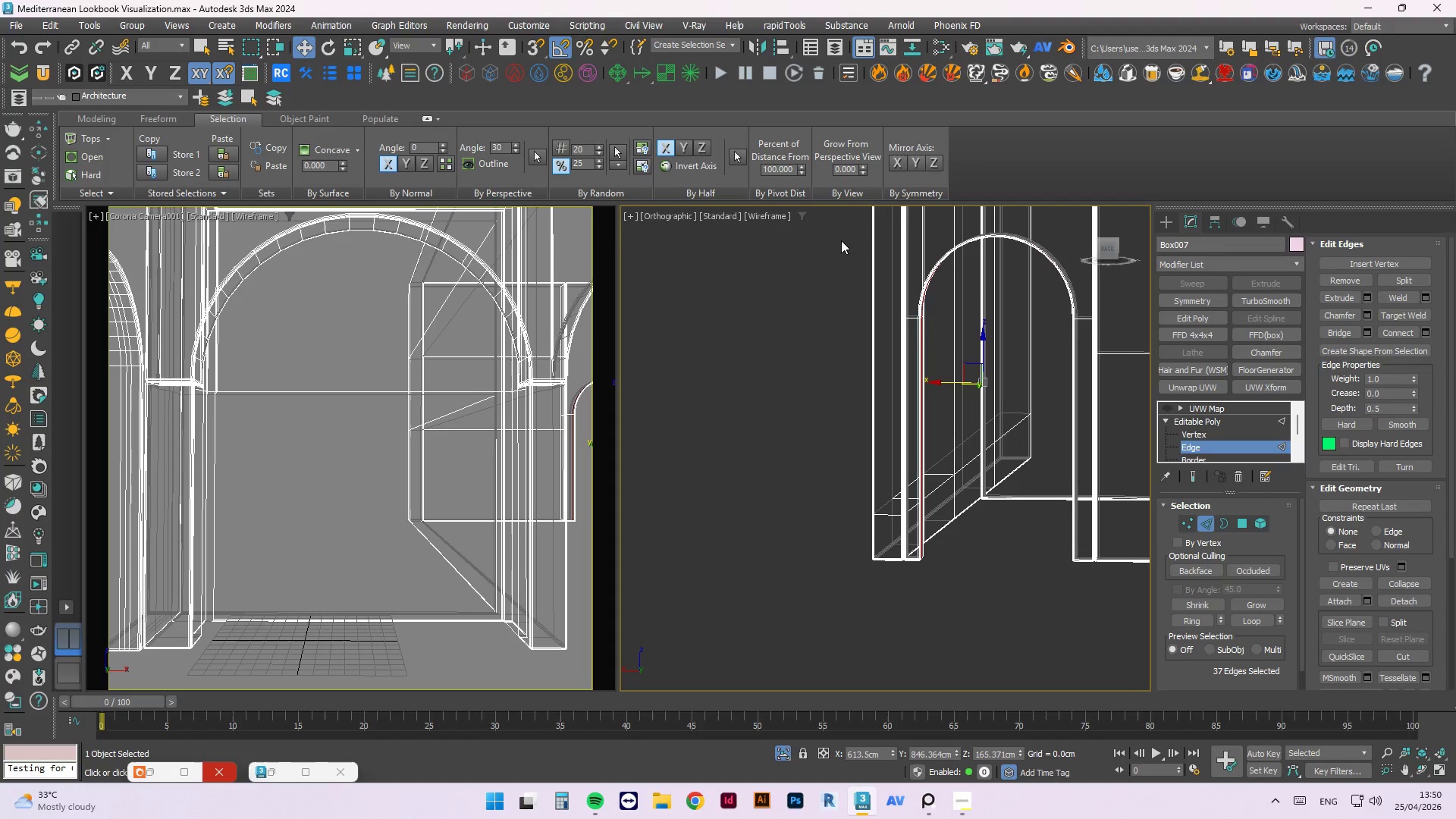 
hold_key(key=AltLeft, duration=2.59)
left_click_drag(start_coordinate=[841, 233], to_coordinate=[912, 595])
 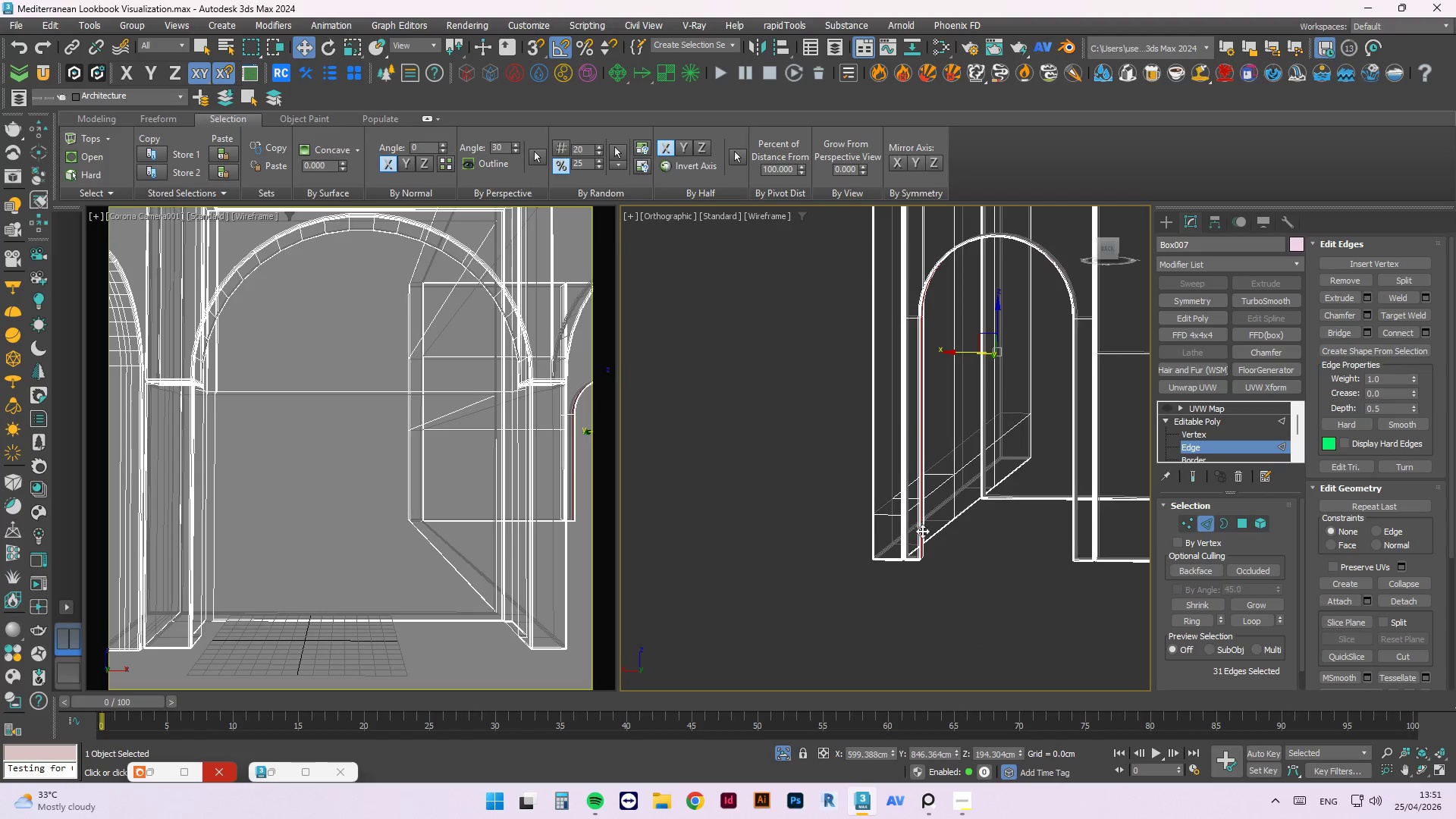 
scroll: coordinate [1013, 588], scroll_direction: up, amount: 13.0
 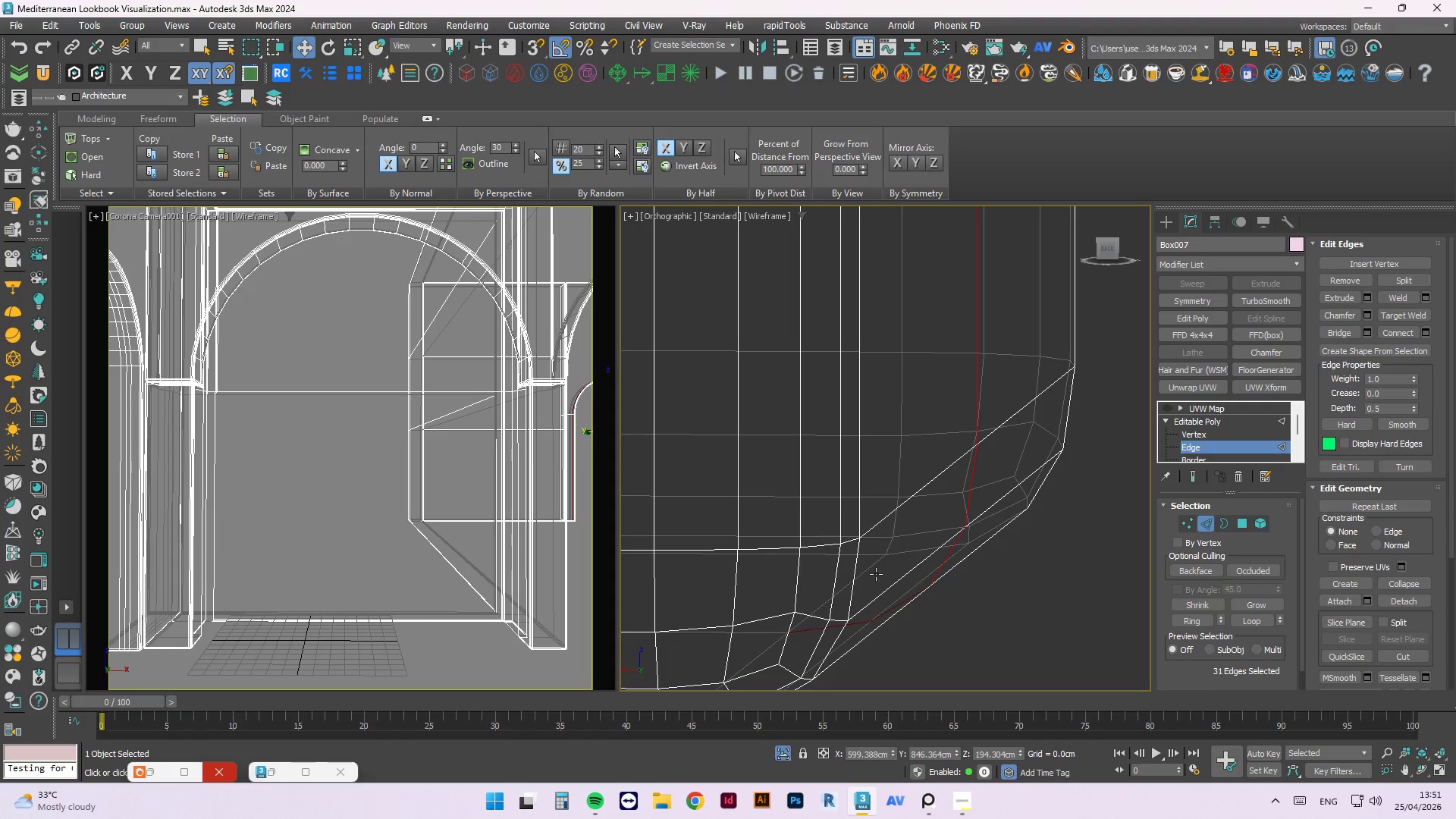 
hold_key(key=AltLeft, duration=1.19)
left_click([820, 625])
 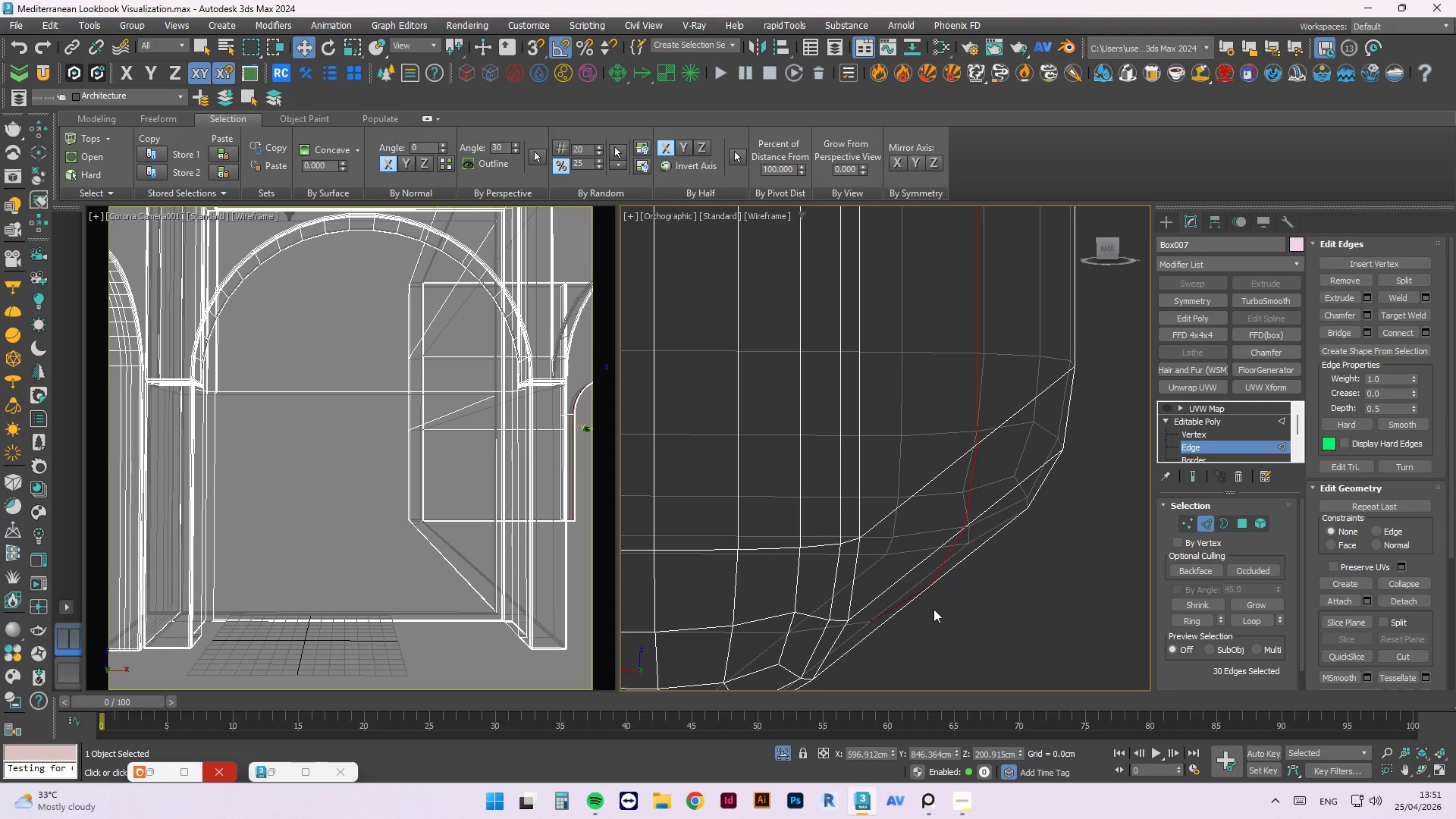 
hold_key(key=AltLeft, duration=0.94)
left_click([896, 608])
 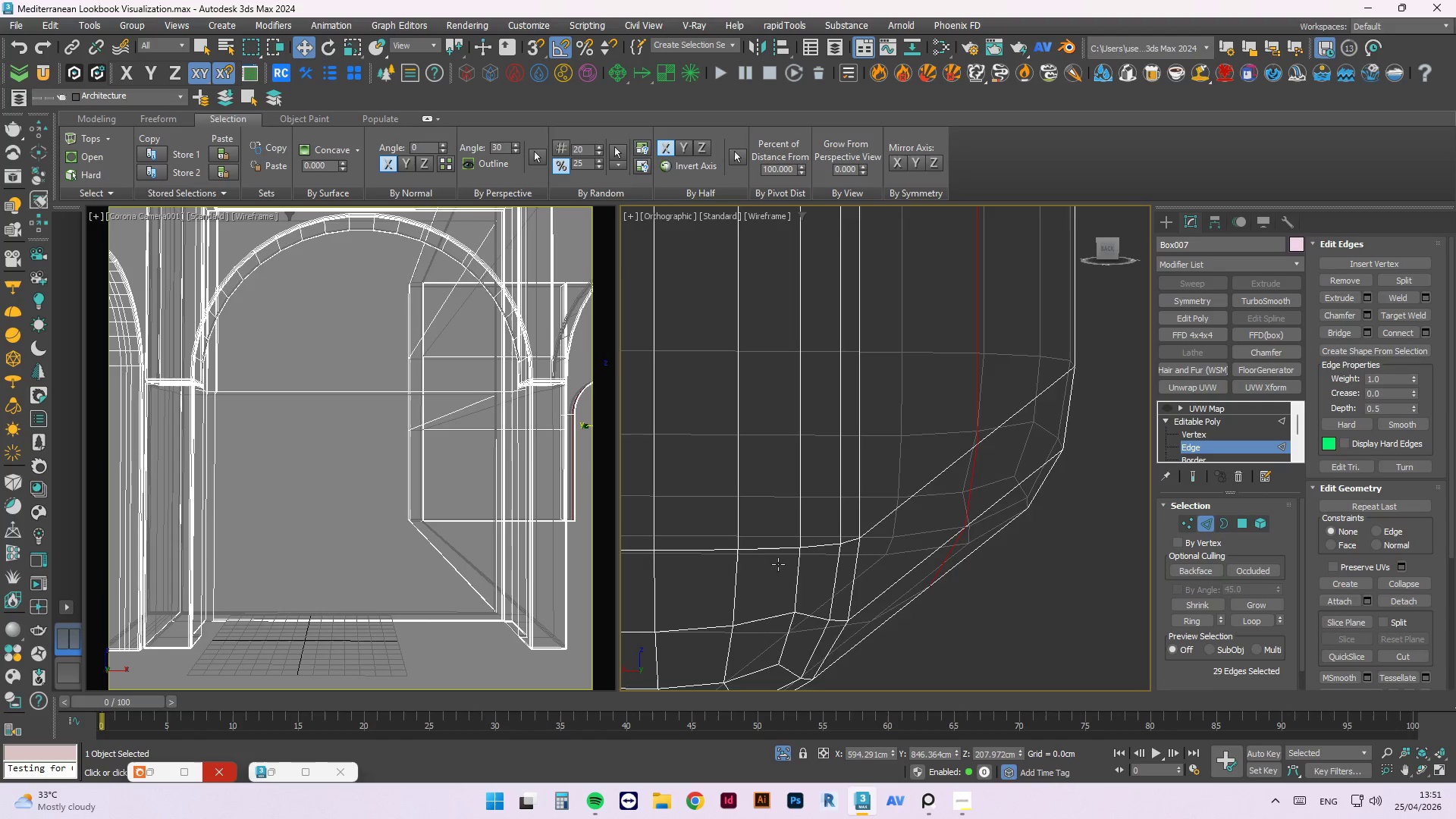 
hold_key(key=AltLeft, duration=0.44)
 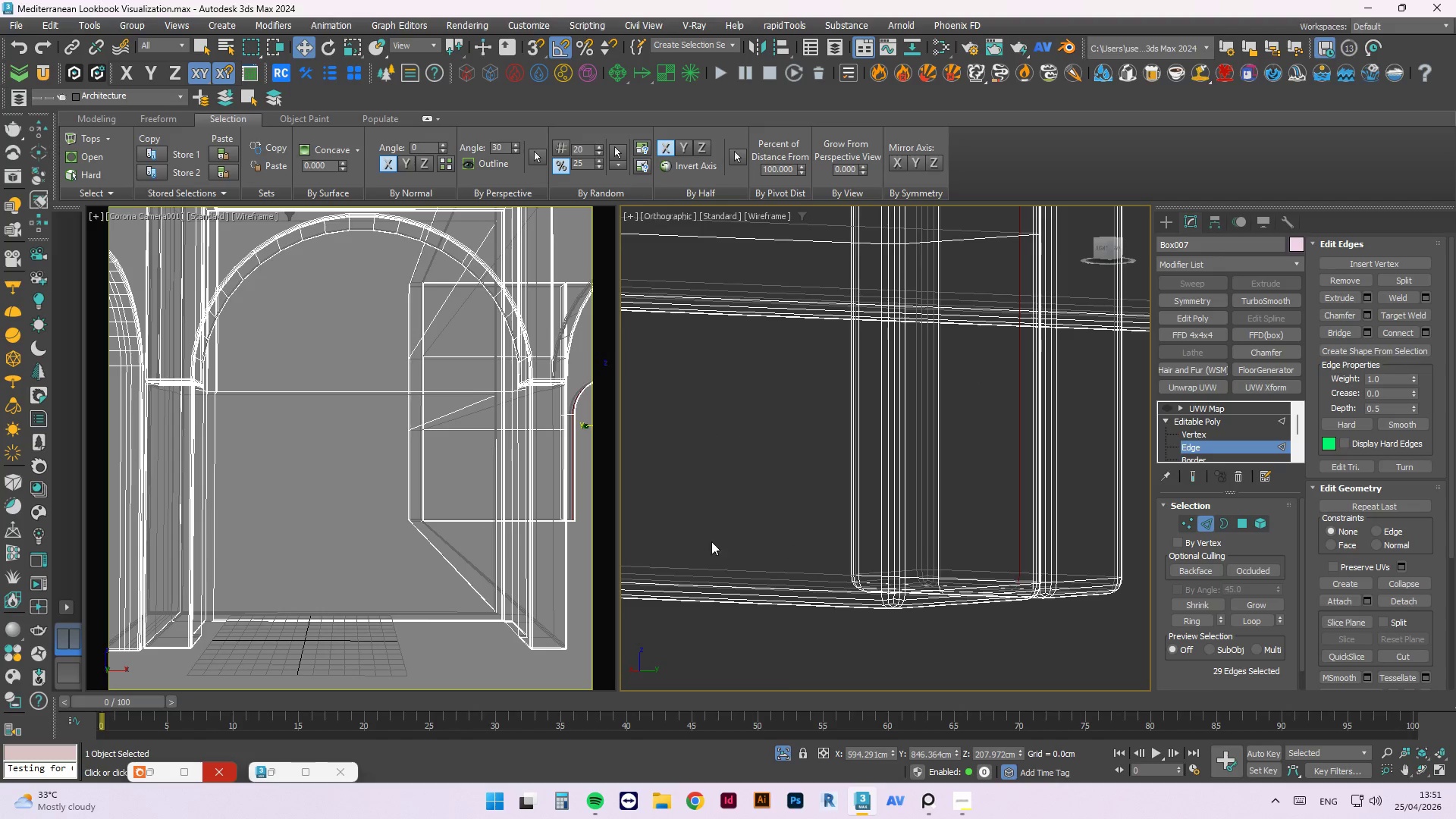 
scroll: coordinate [666, 559], scroll_direction: down, amount: 9.0
 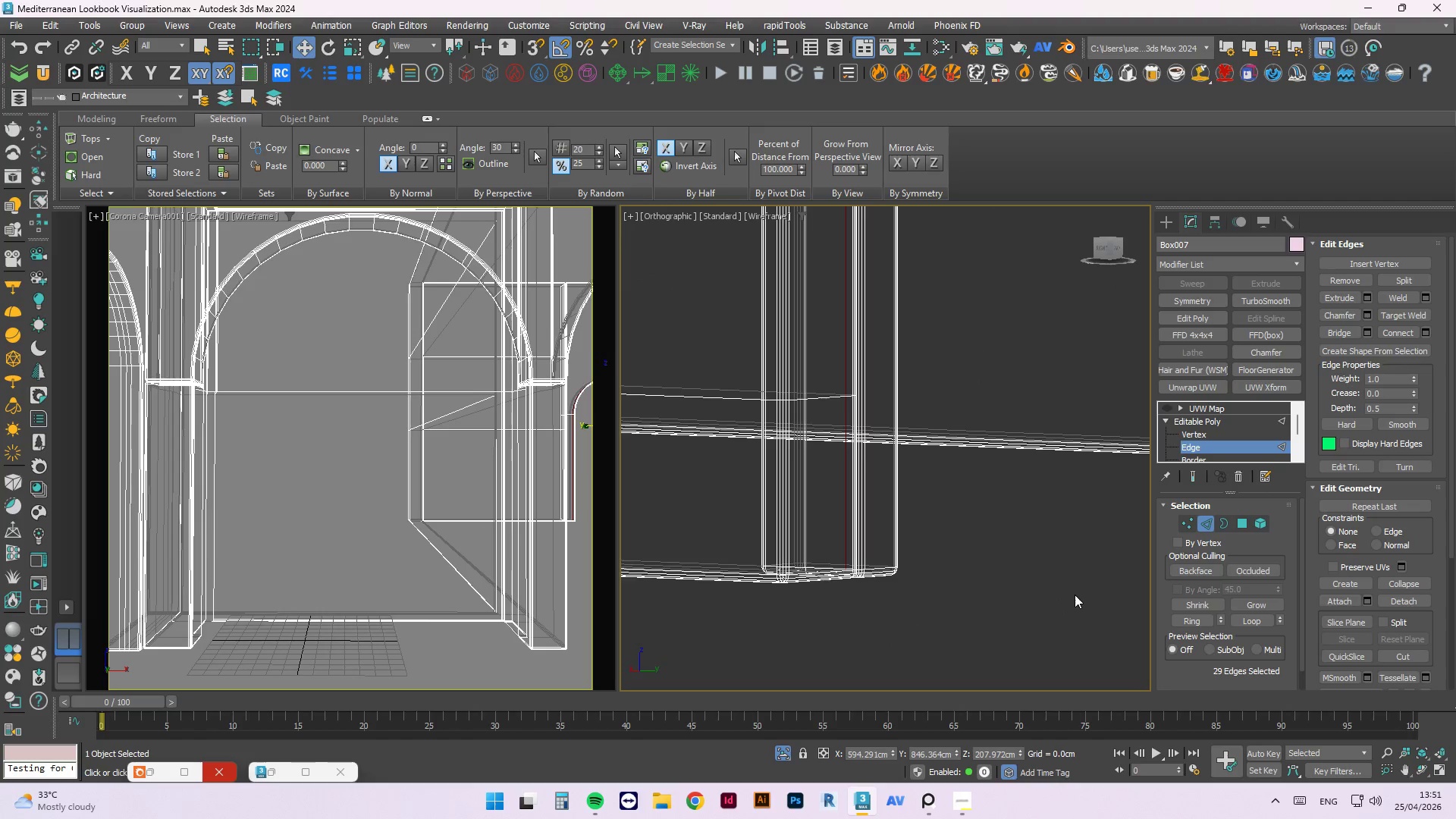 
scroll: coordinate [904, 604], scroll_direction: up, amount: 10.0
 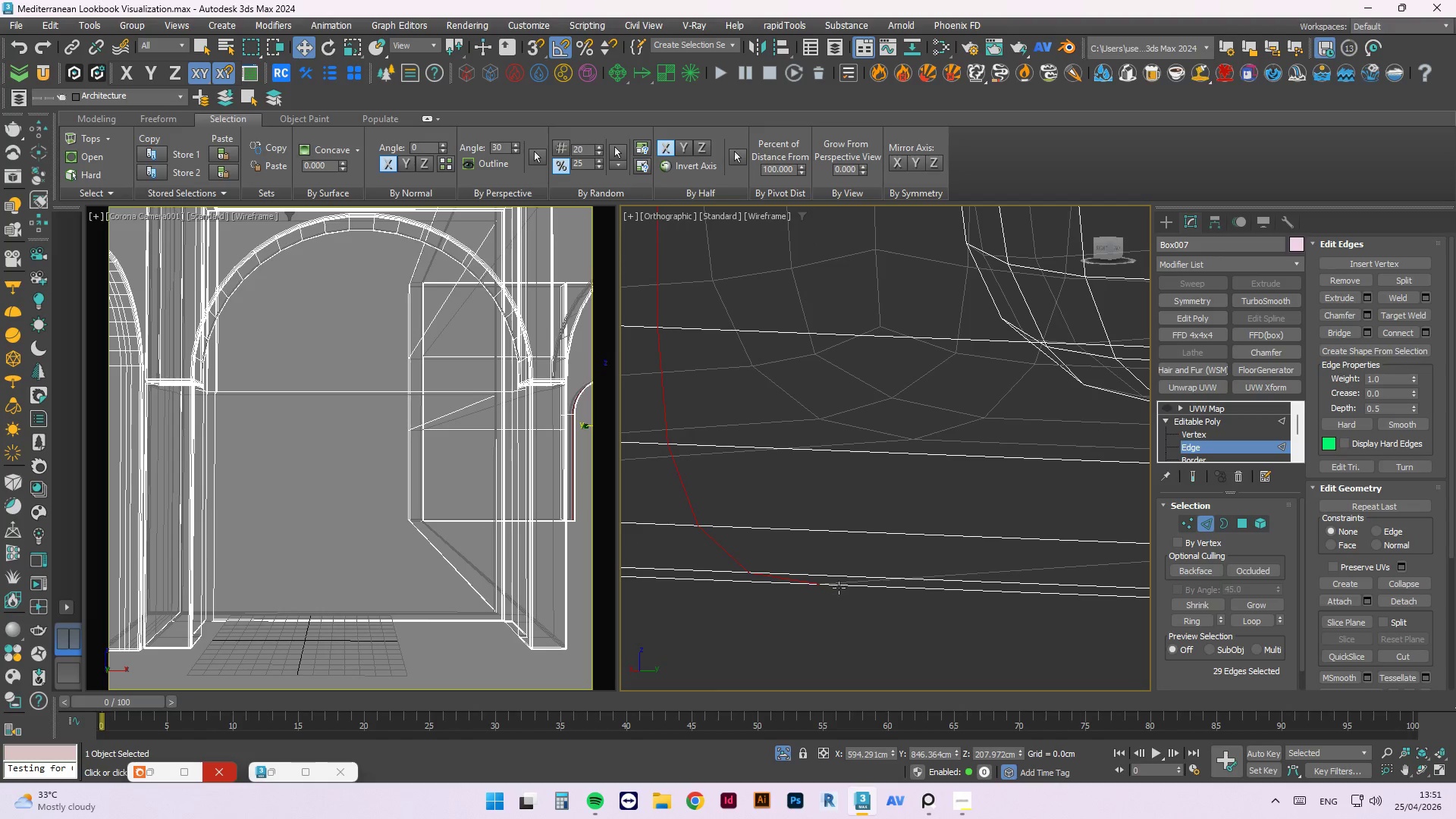 
scroll: coordinate [871, 563], scroll_direction: down, amount: 7.0
 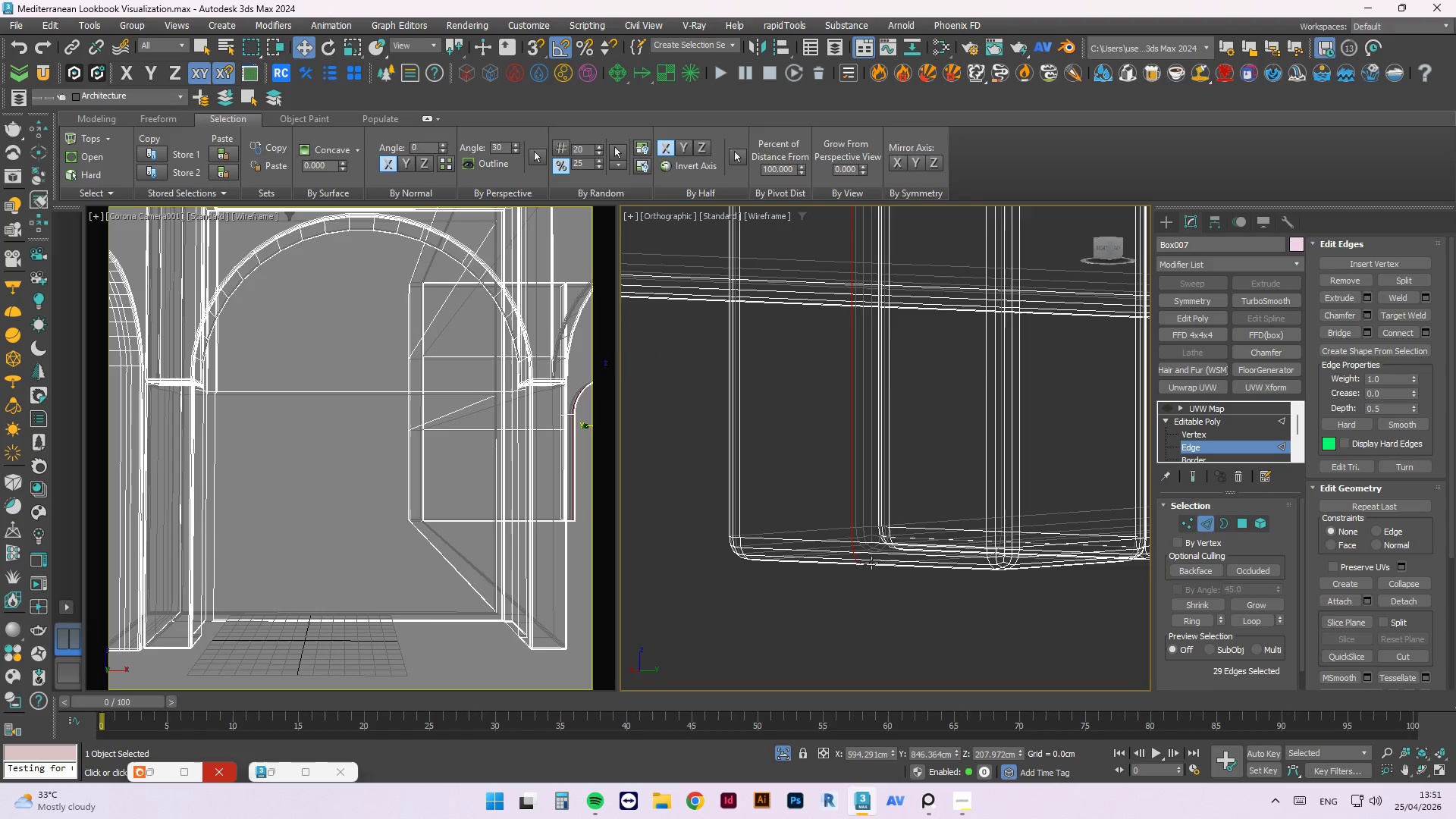 
hold_key(key=AltLeft, duration=0.61)
 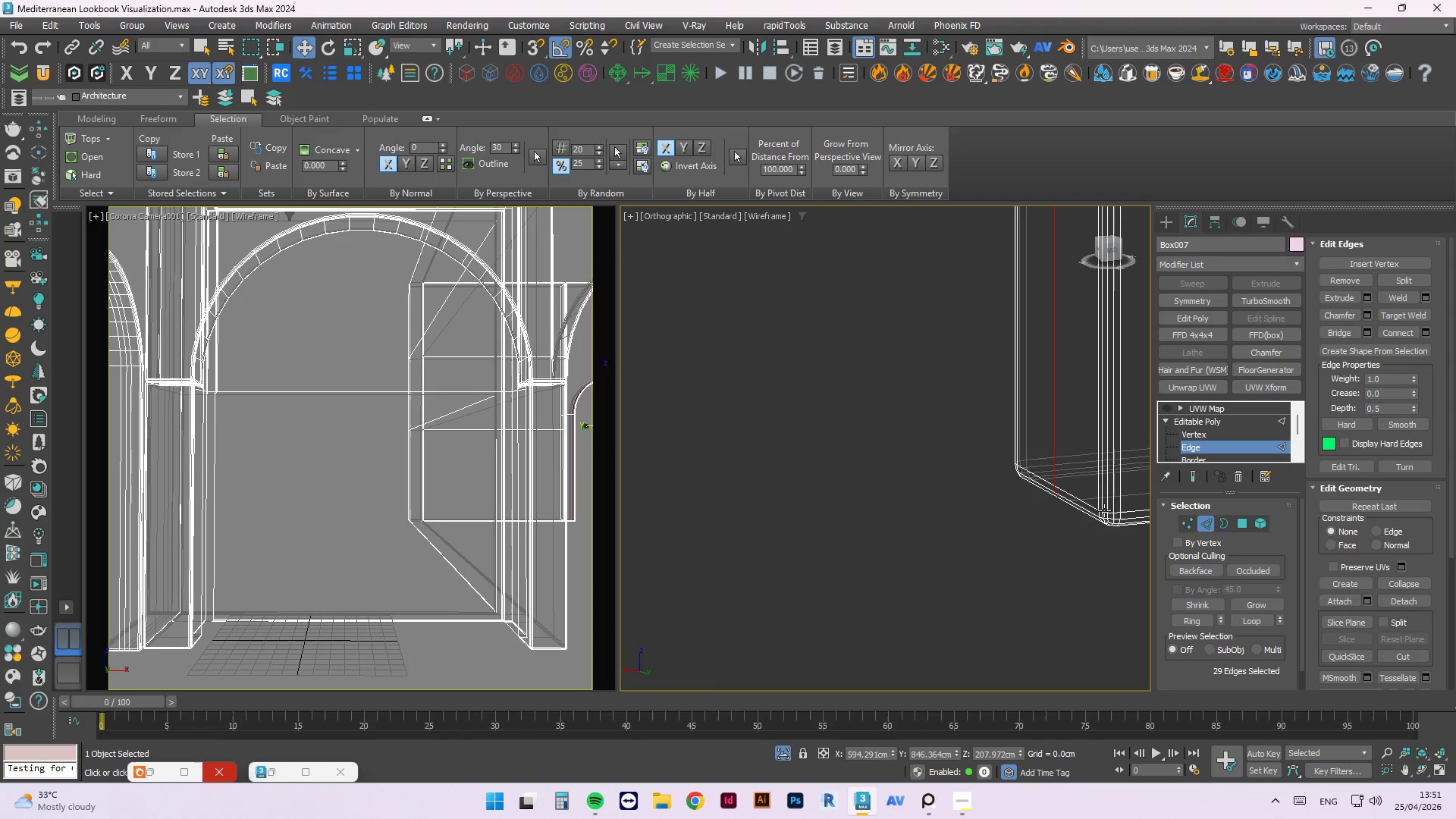 
scroll: coordinate [911, 578], scroll_direction: down, amount: 1.0
 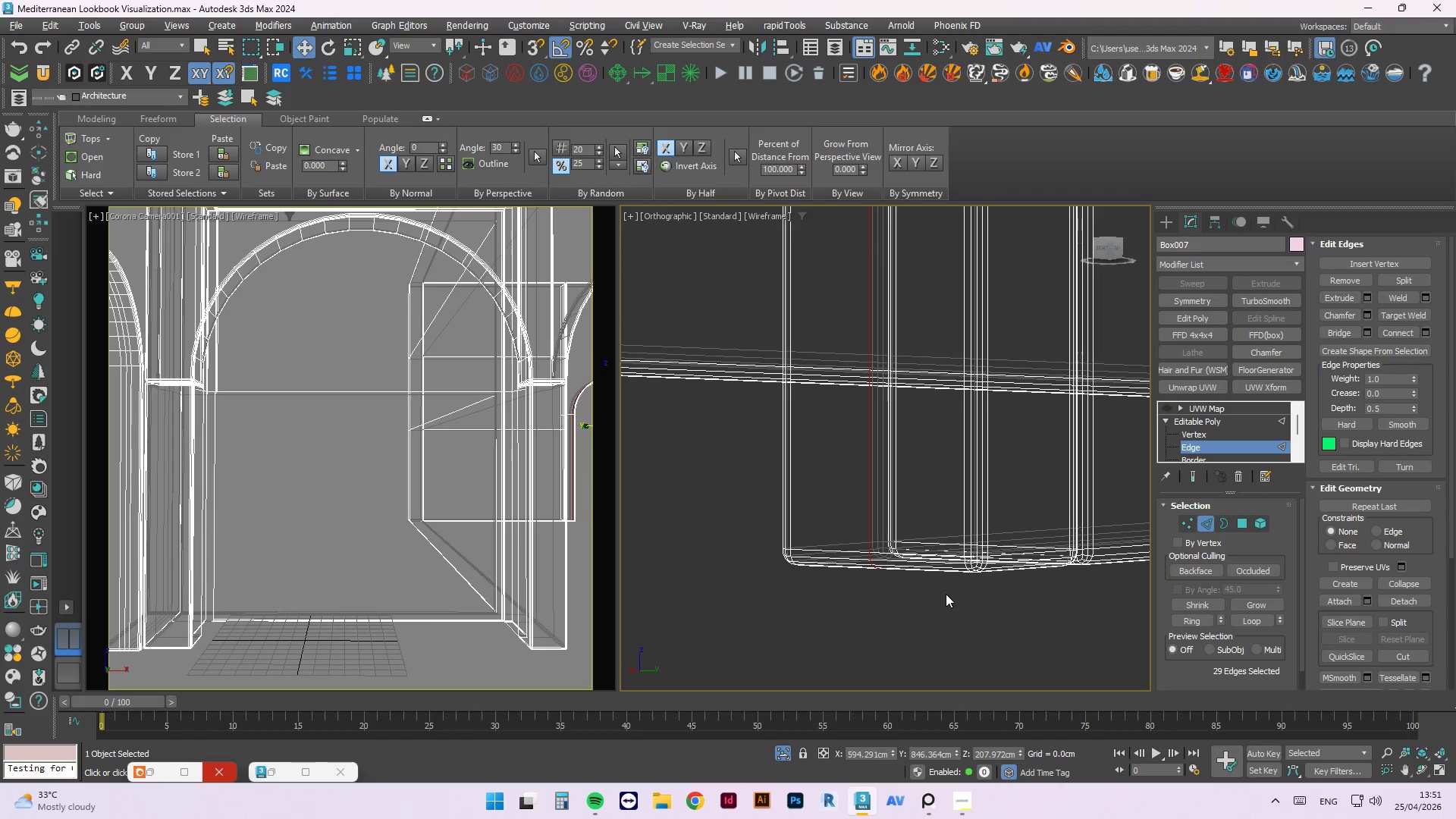 
scroll: coordinate [1021, 447], scroll_direction: up, amount: 5.0
 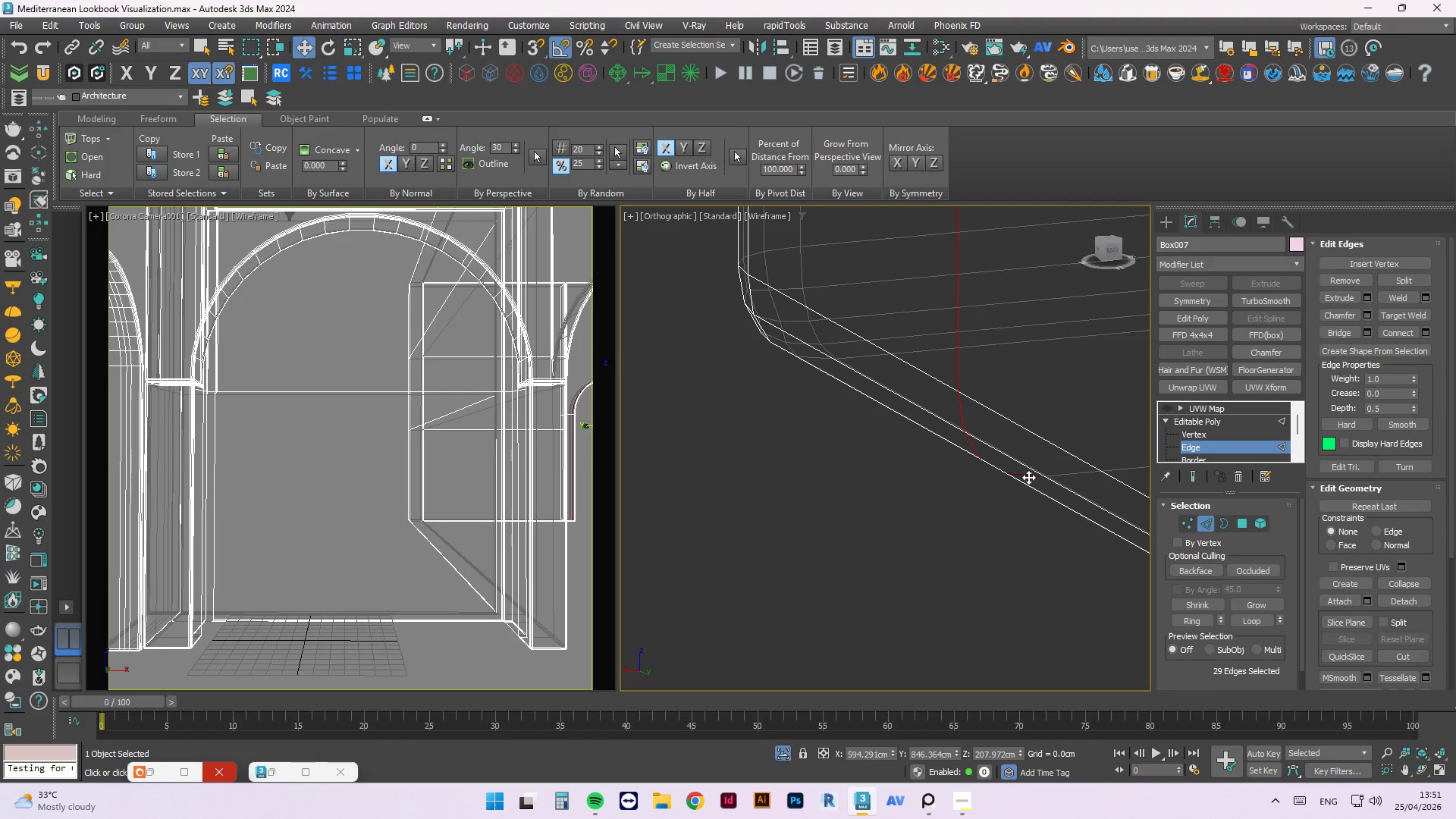 
hold_key(key=AltLeft, duration=0.75)
left_click([1029, 474])
 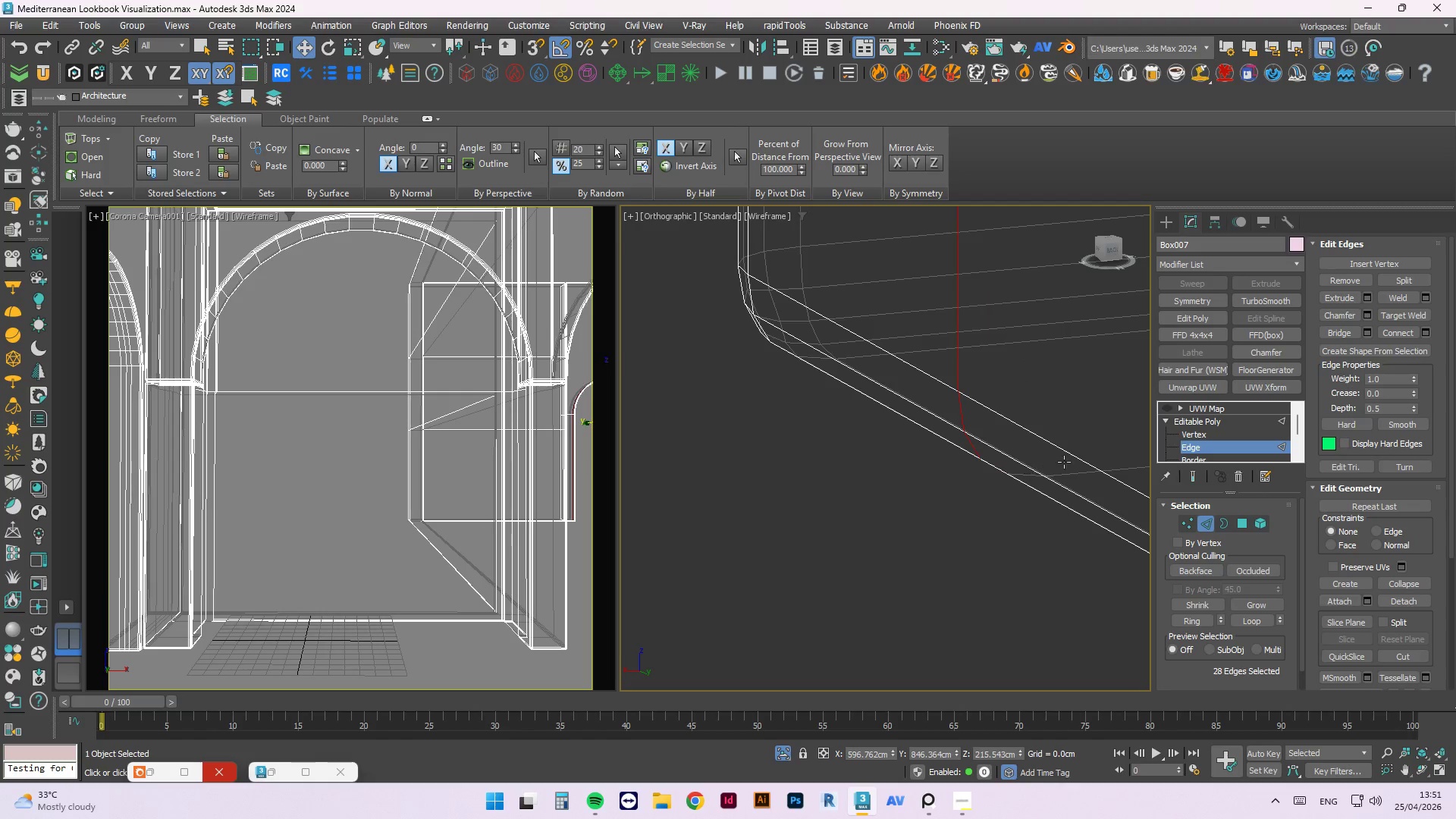 
hold_key(key=AltLeft, duration=0.42)
 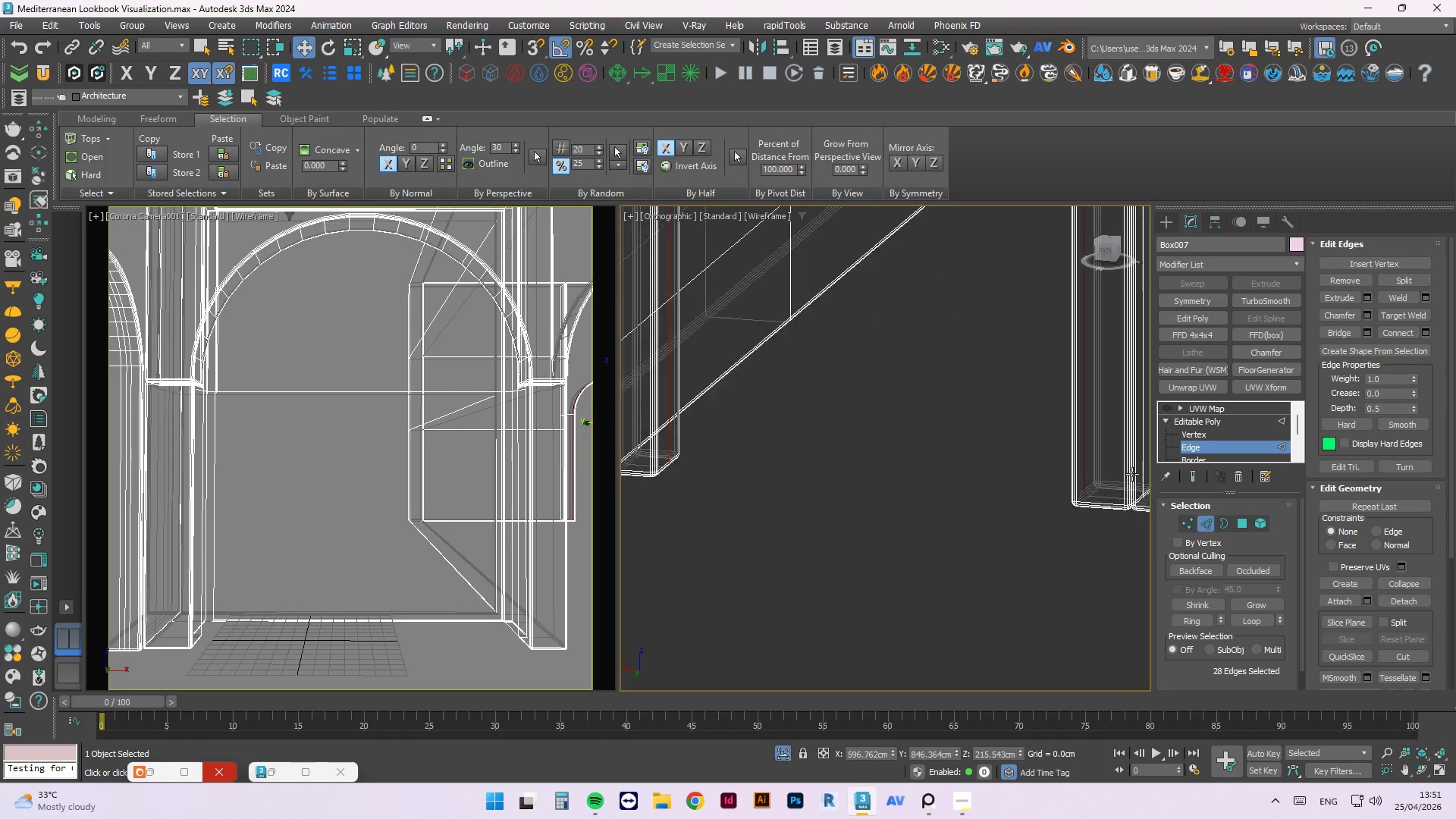 
scroll: coordinate [1146, 470], scroll_direction: down, amount: 10.0
 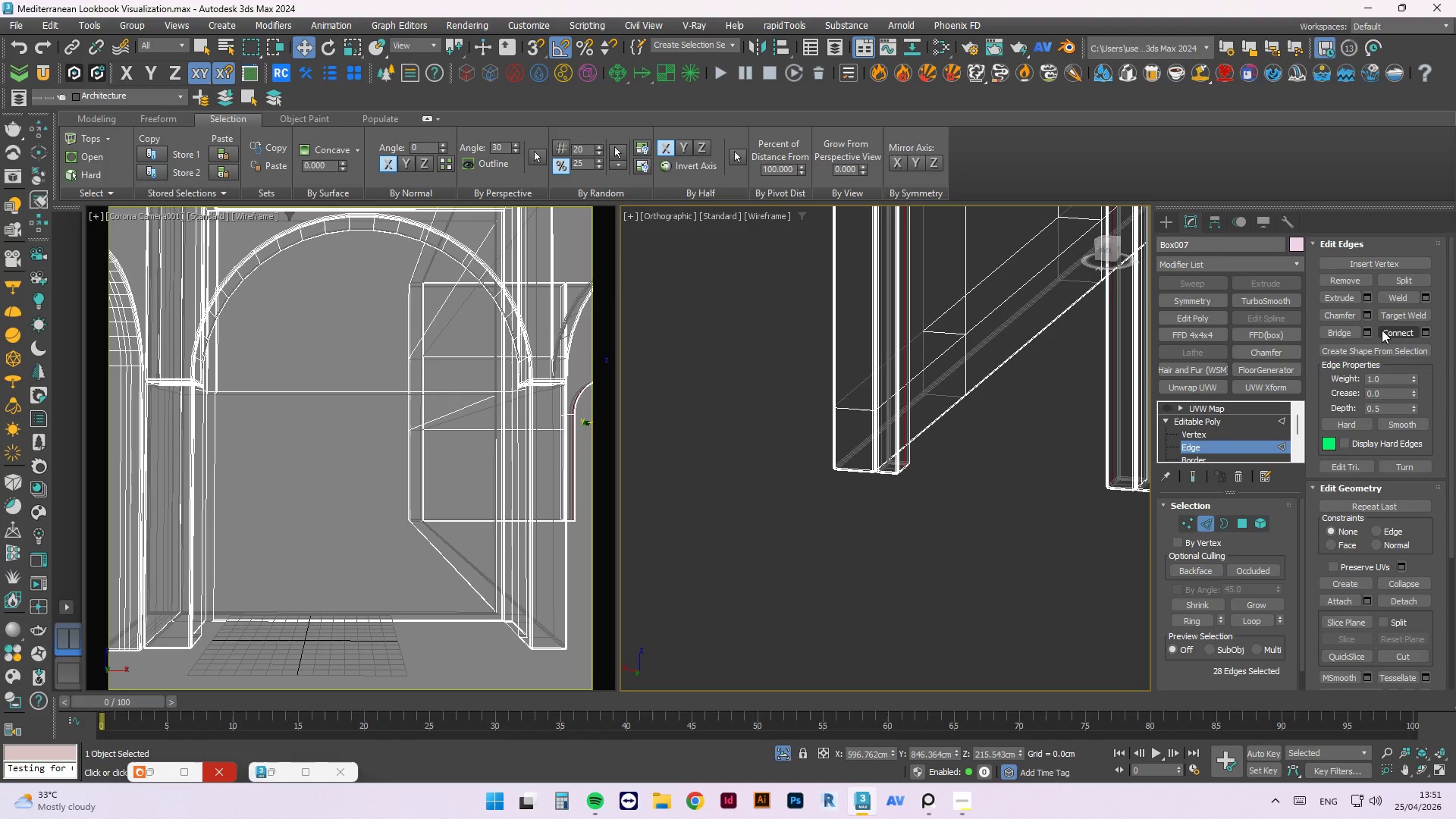 
left_click([1377, 349])
 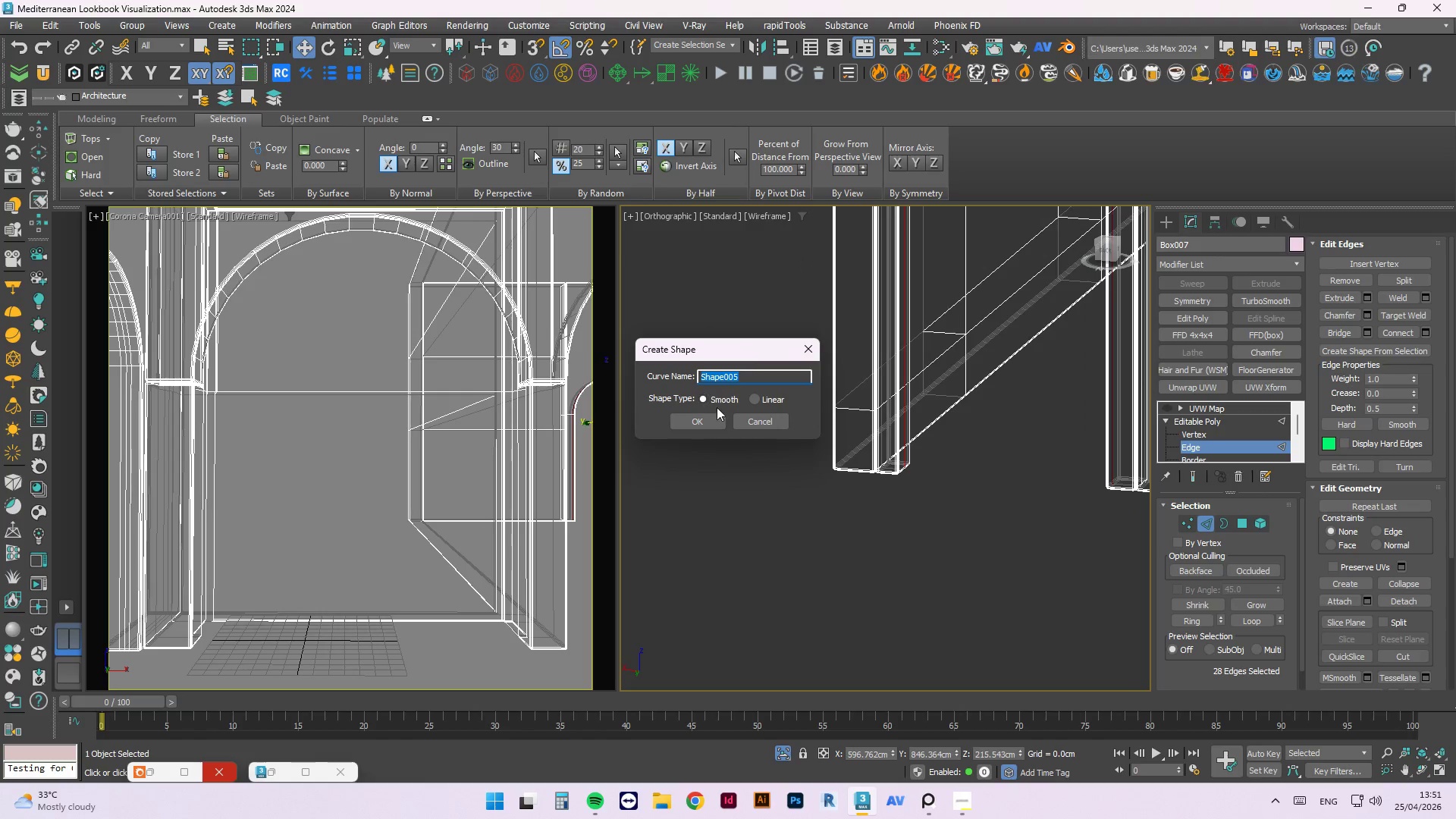 
left_click([708, 420])
 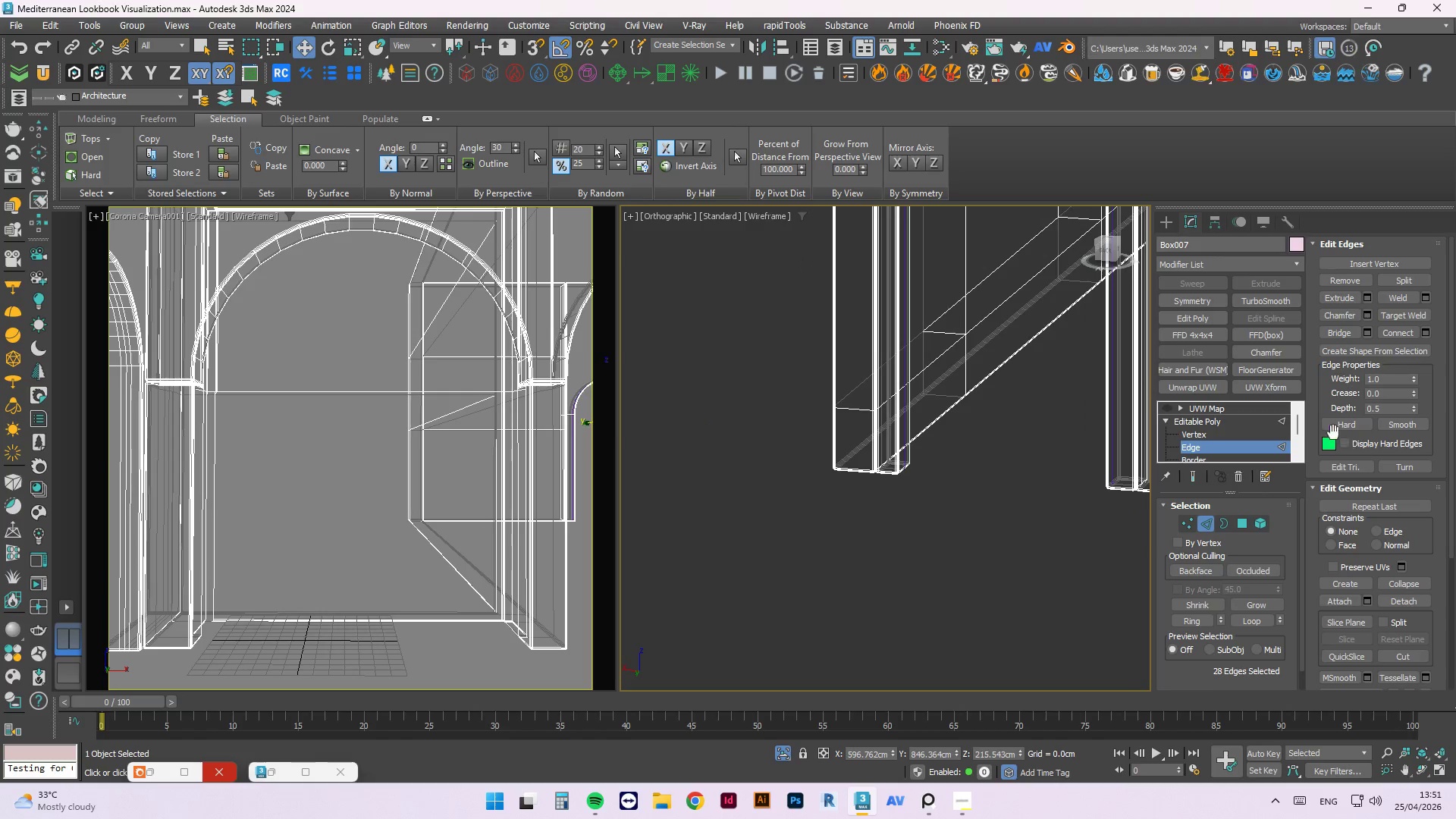 
left_click([1281, 422])
 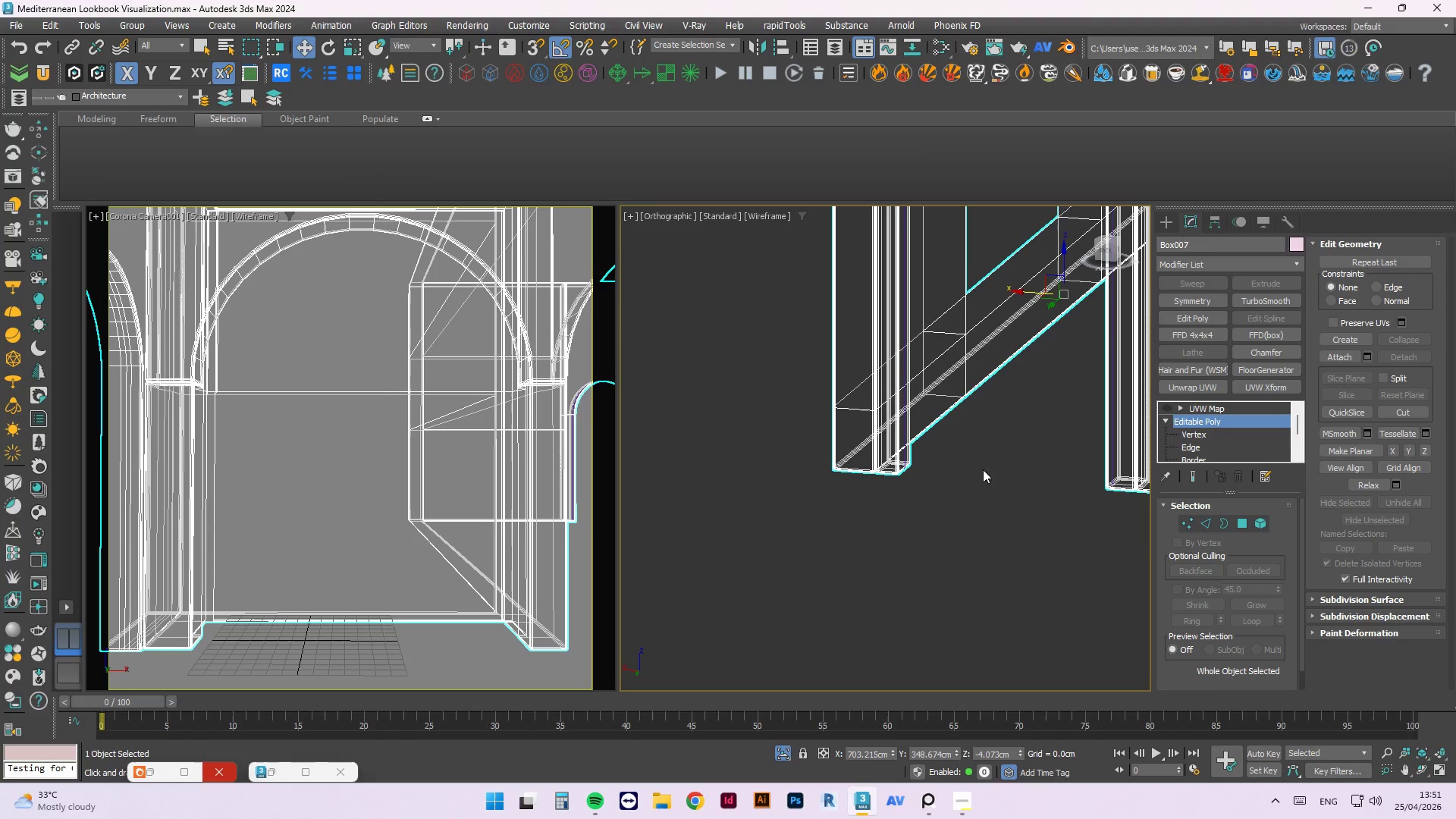 
left_click([1020, 534])
 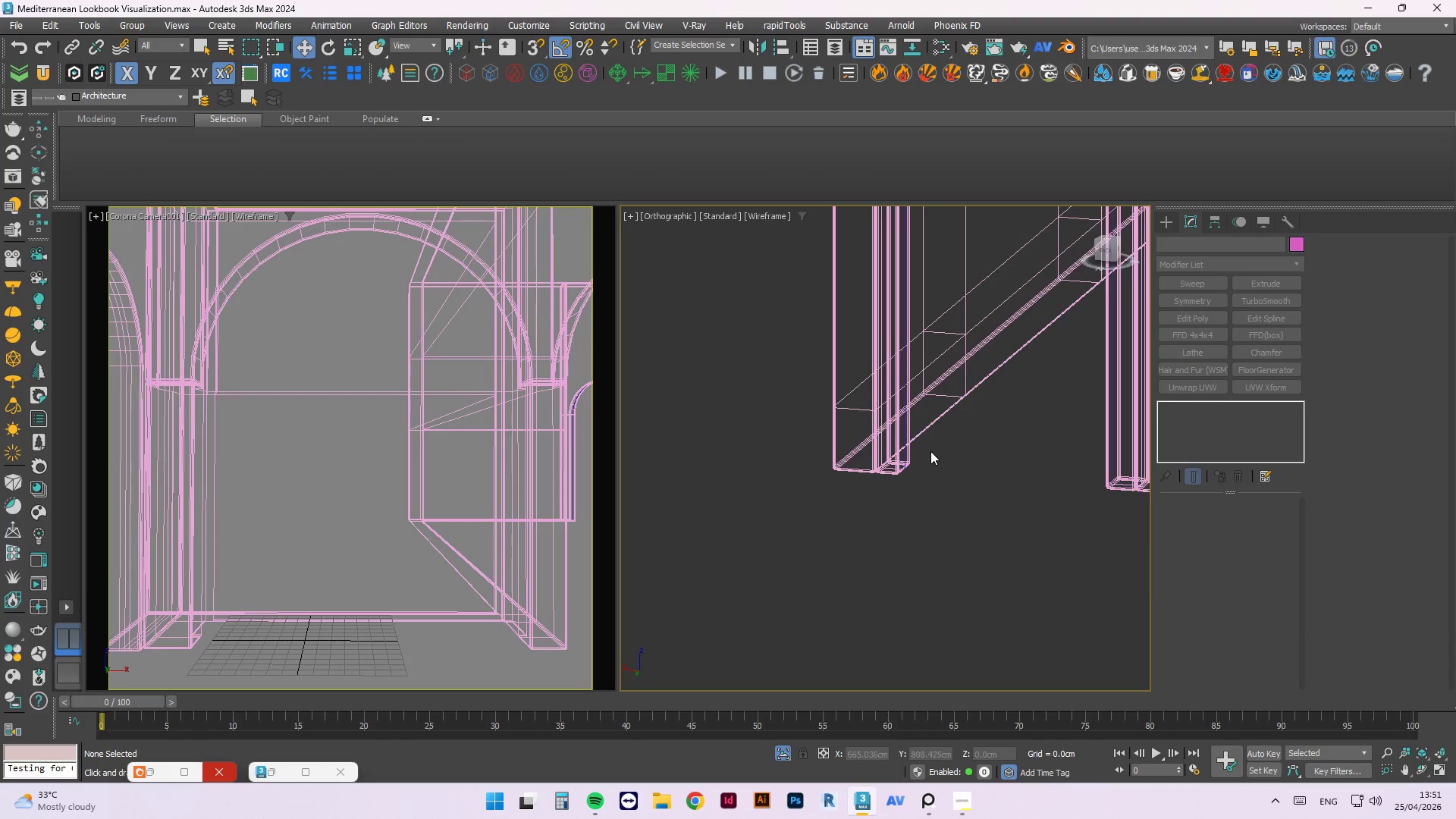 
scroll: coordinate [893, 469], scroll_direction: up, amount: 5.0
 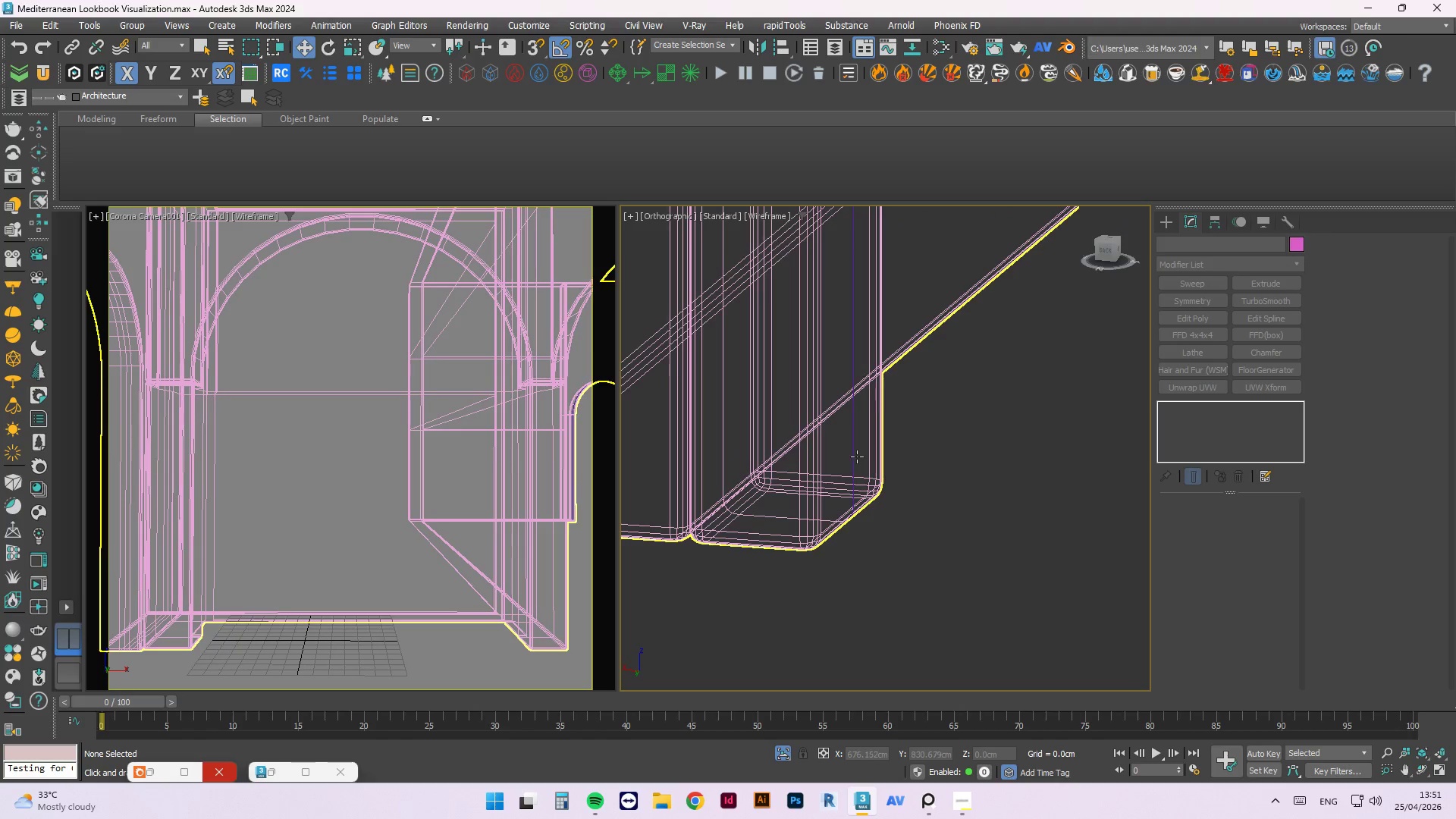 
left_click([854, 457])
 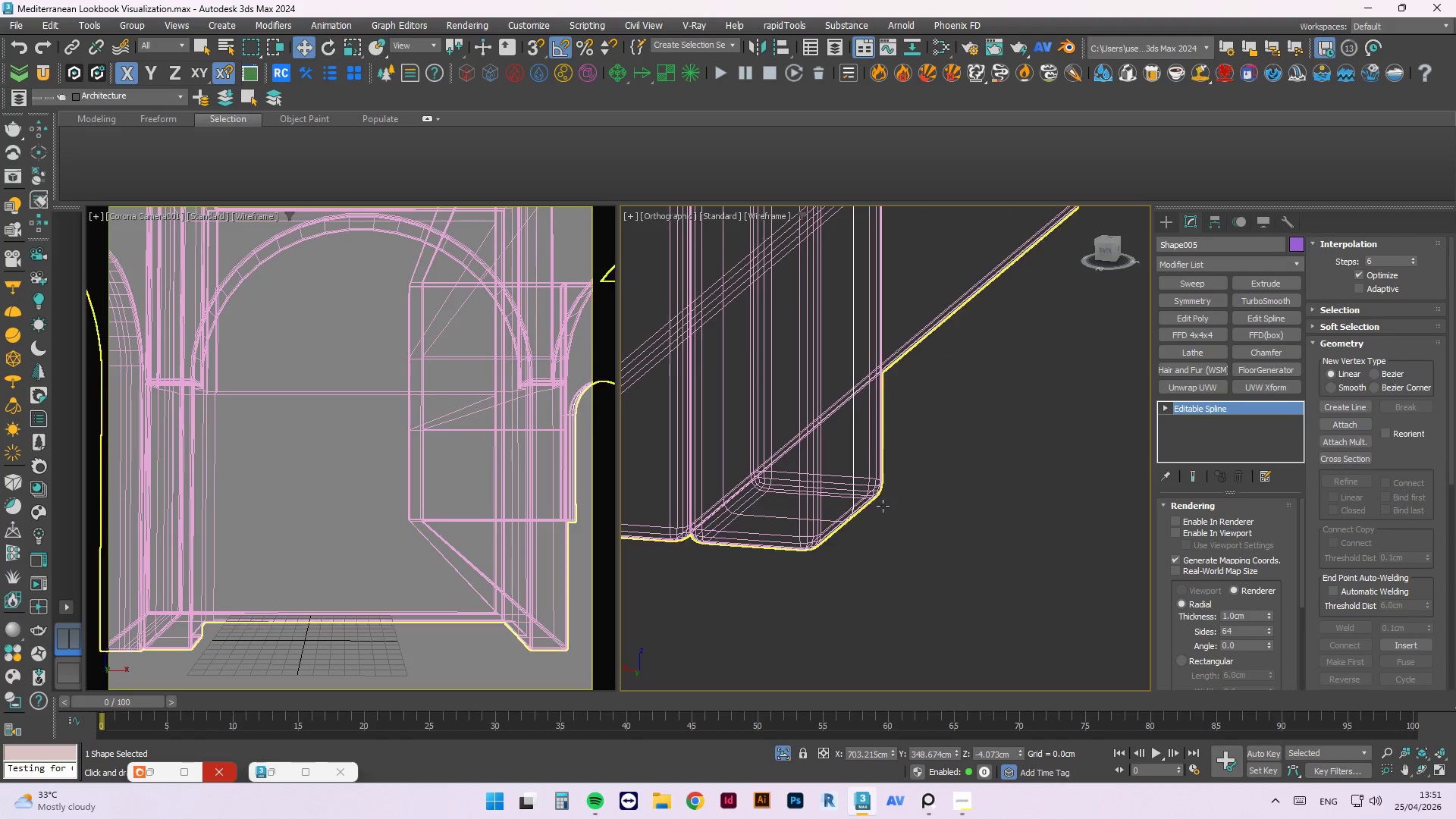 
scroll: coordinate [906, 565], scroll_direction: down, amount: 6.0
 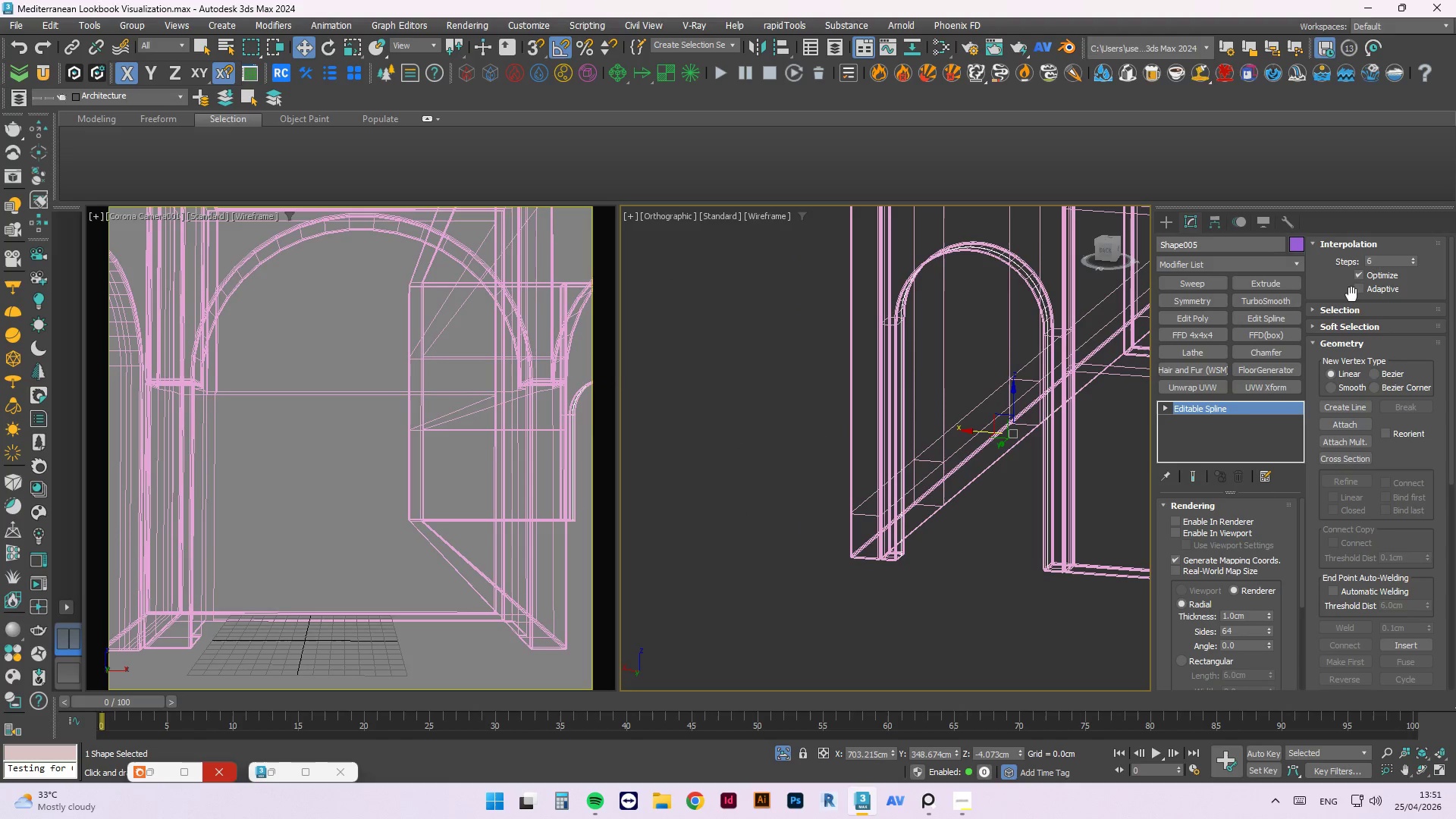 
wait(5.36)
 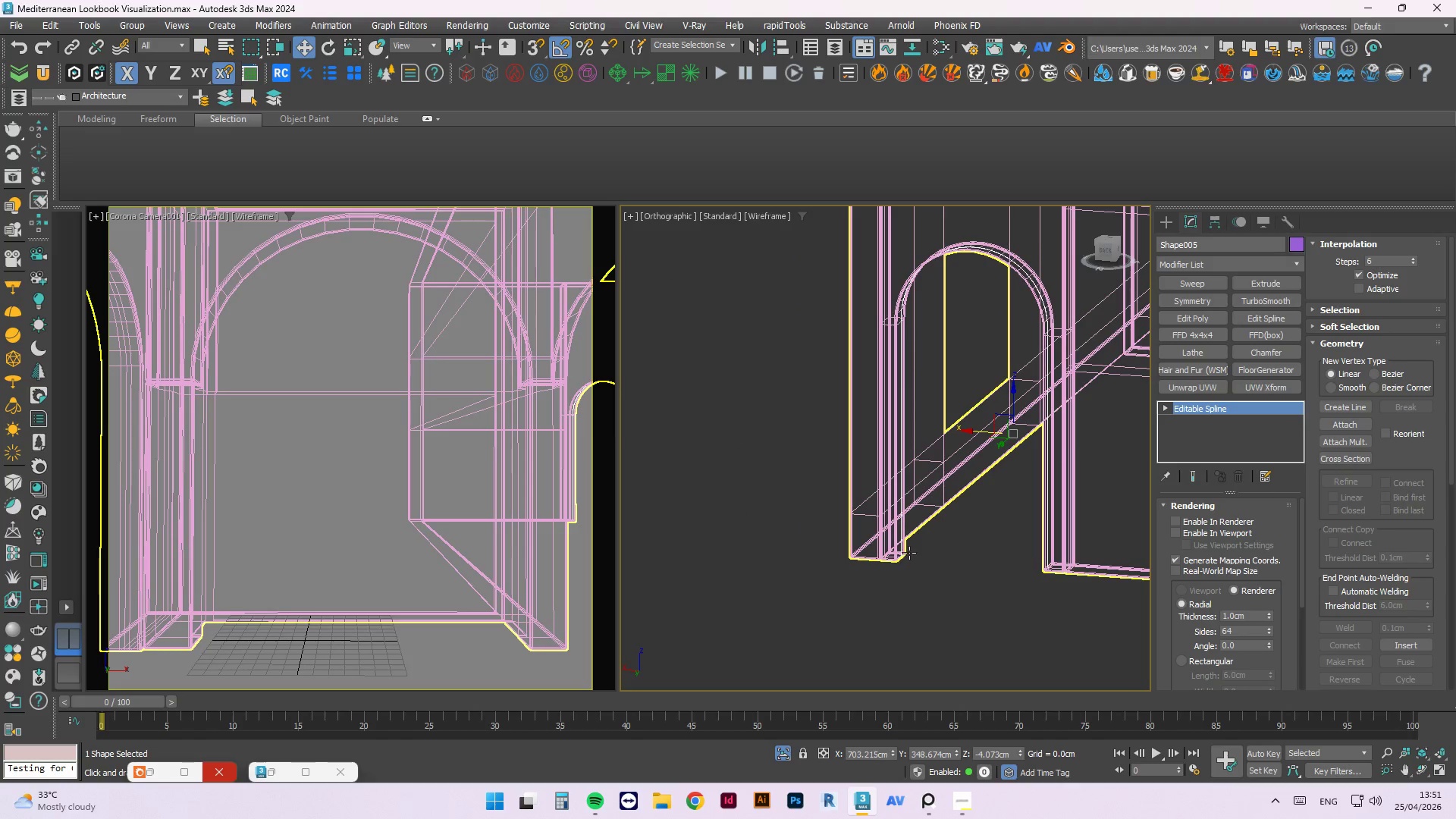 
left_click([1201, 657])
 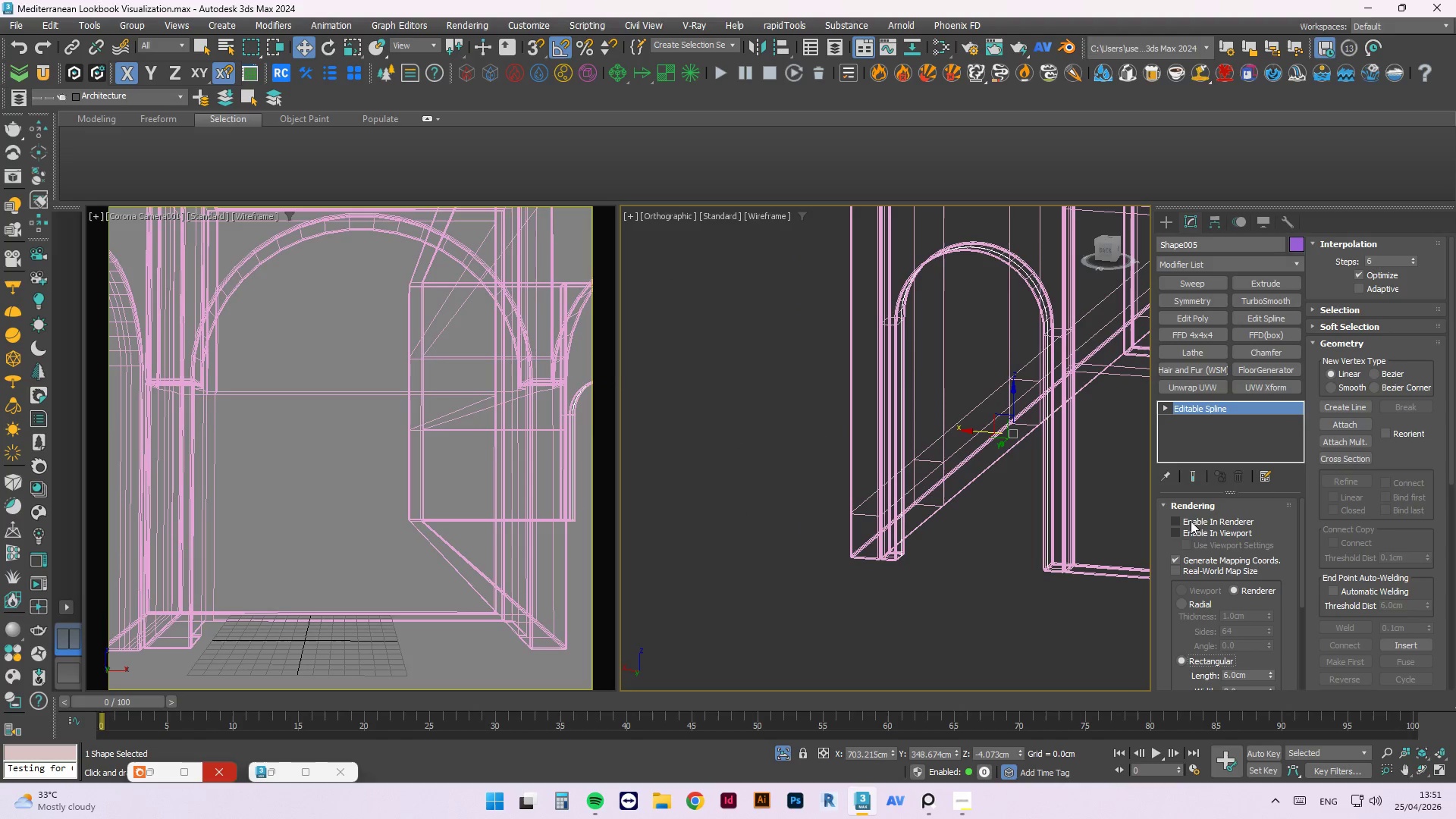 
double_click([1203, 522])
 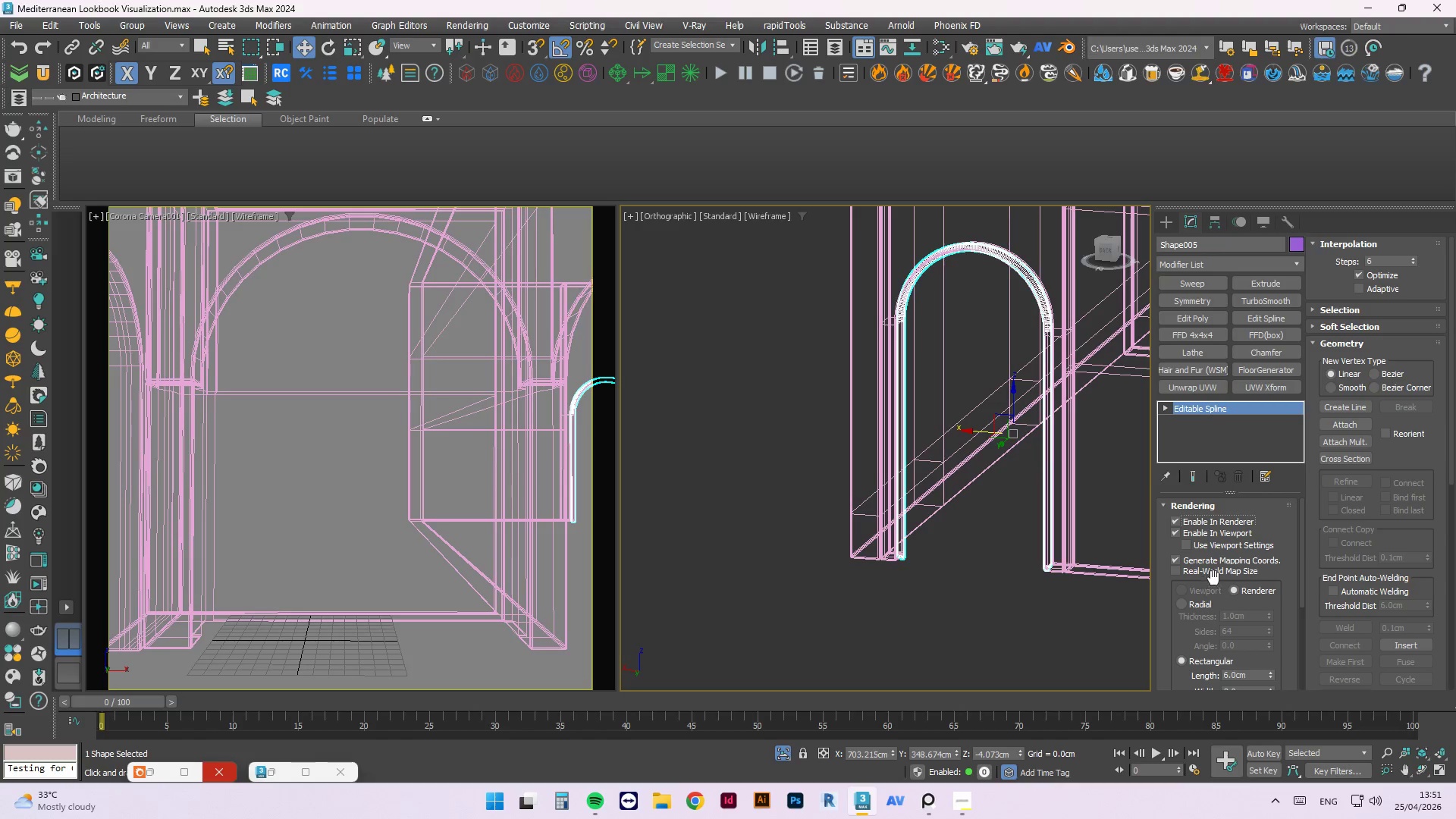 
left_click([1213, 576])
 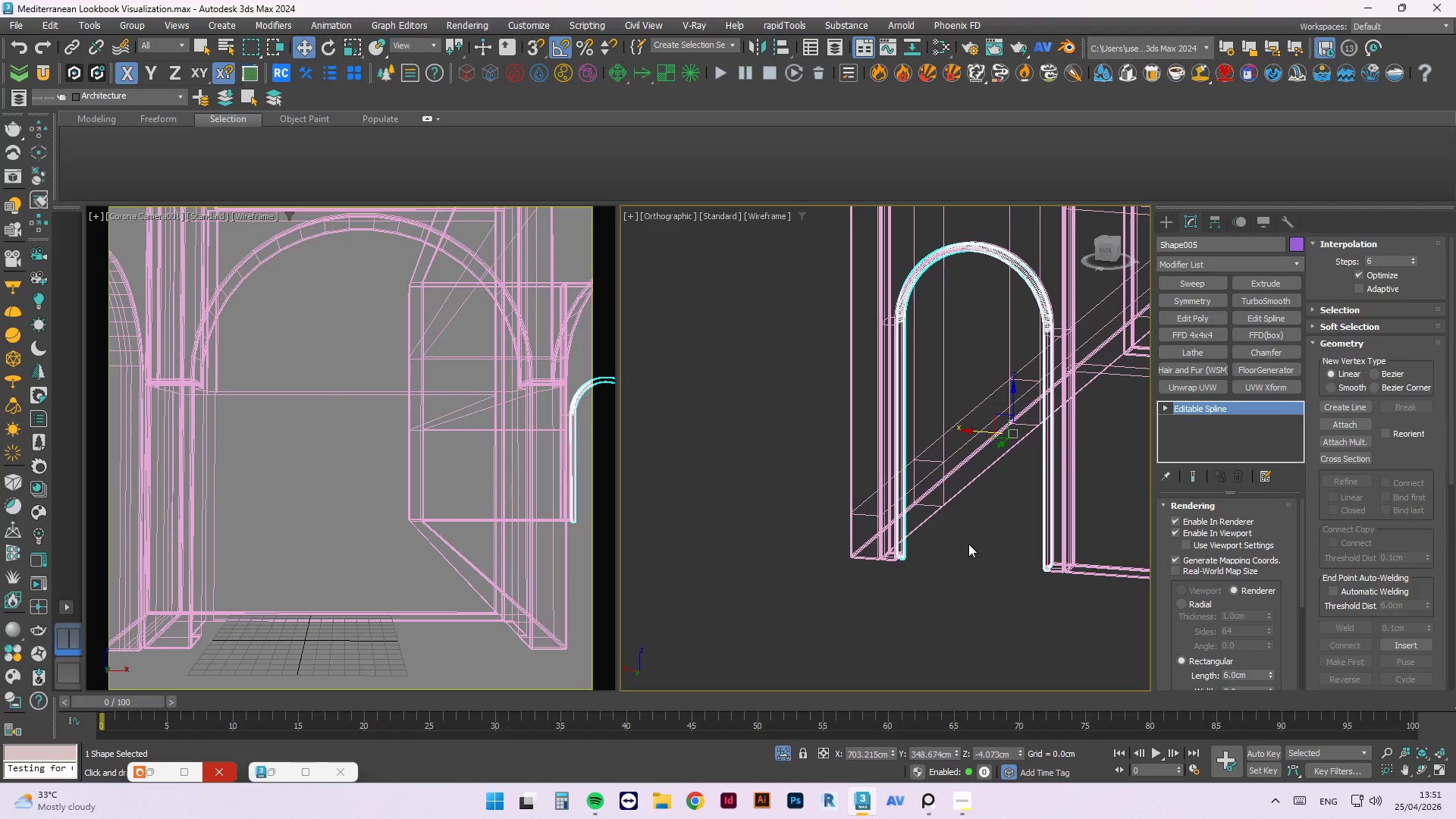 
scroll: coordinate [959, 338], scroll_direction: up, amount: 3.0
 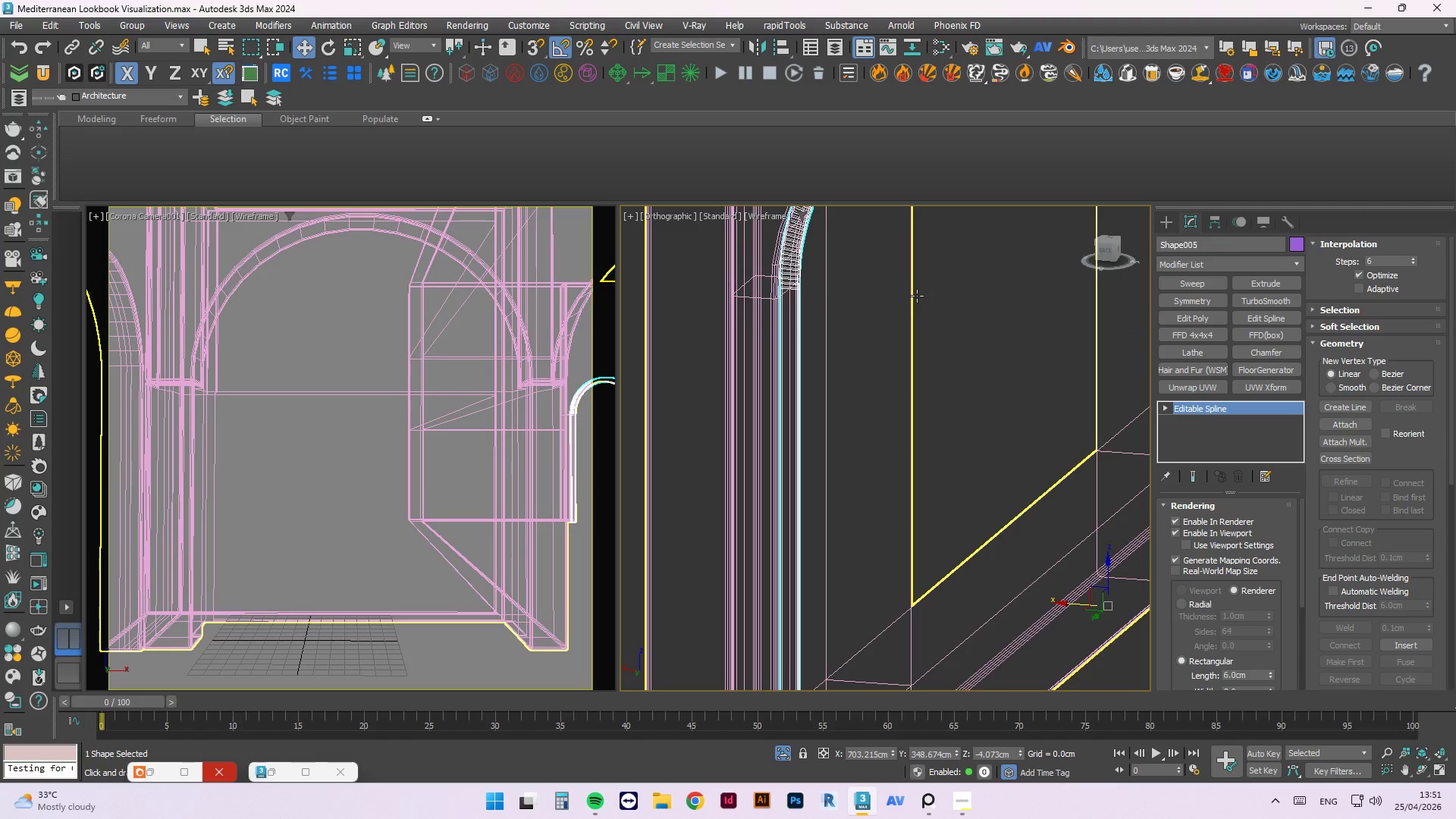 
scroll: coordinate [919, 311], scroll_direction: down, amount: 2.0
 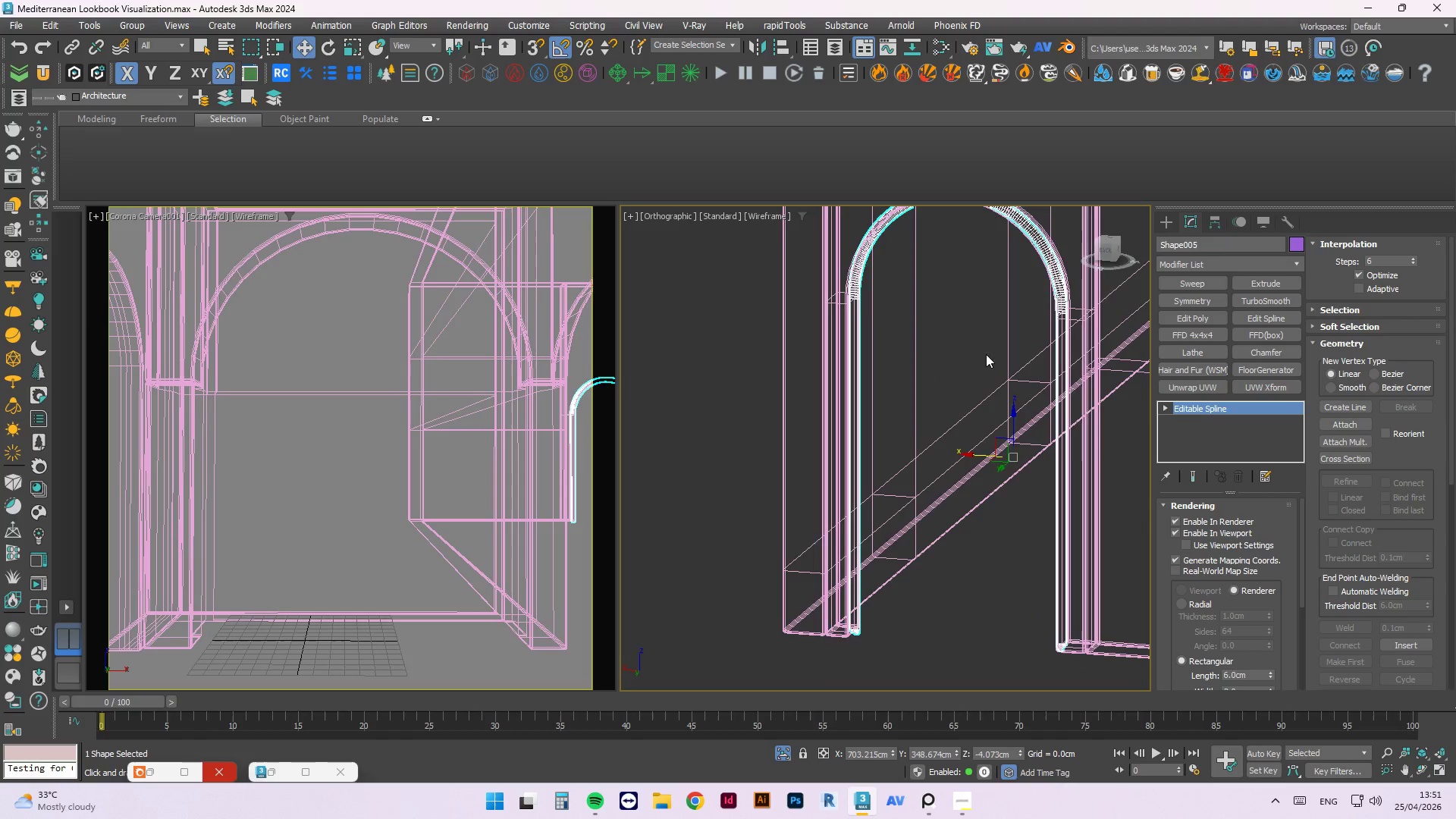 
hold_key(key=AltLeft, duration=2.94)
 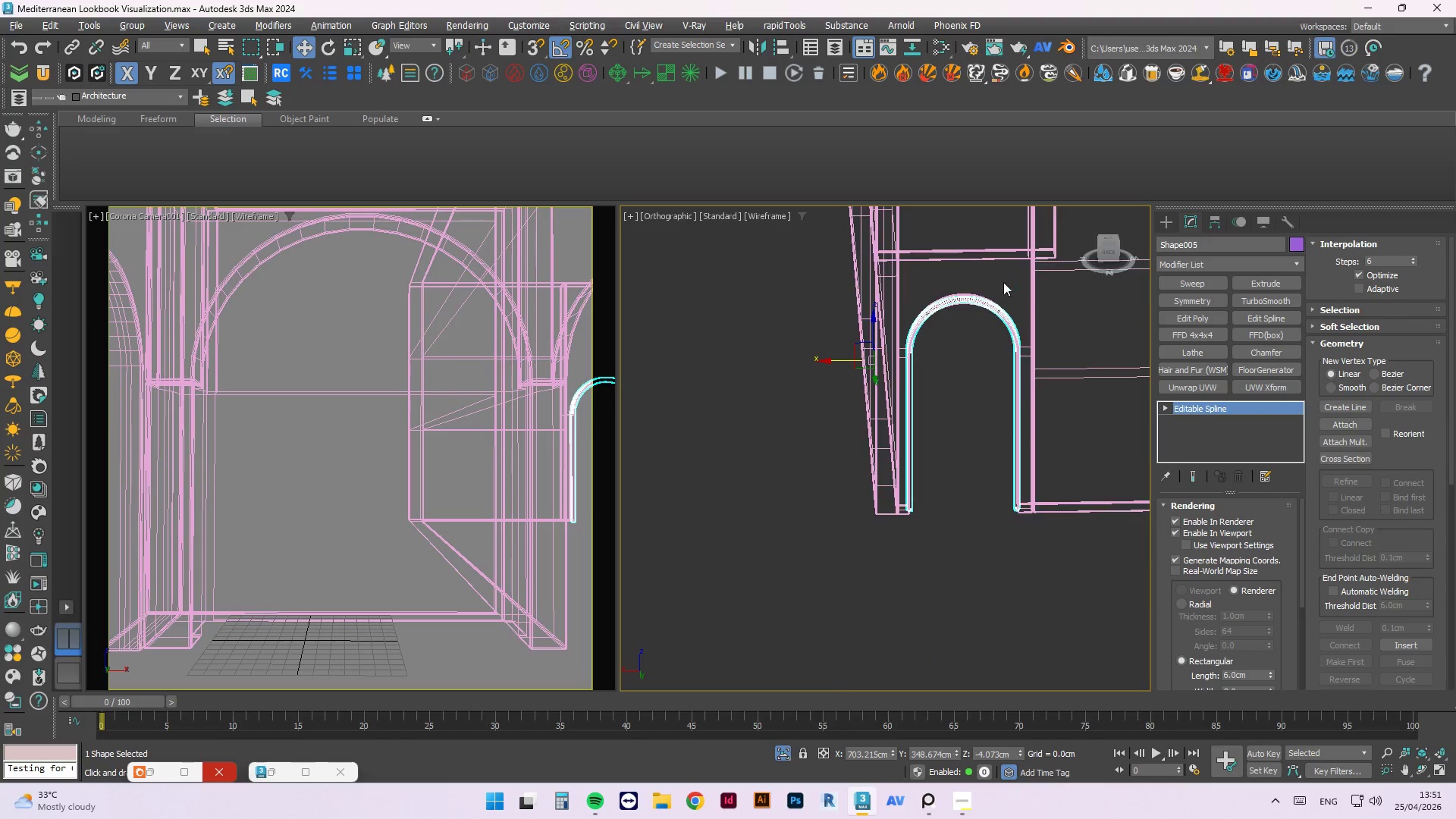 
scroll: coordinate [968, 393], scroll_direction: down, amount: 2.0
 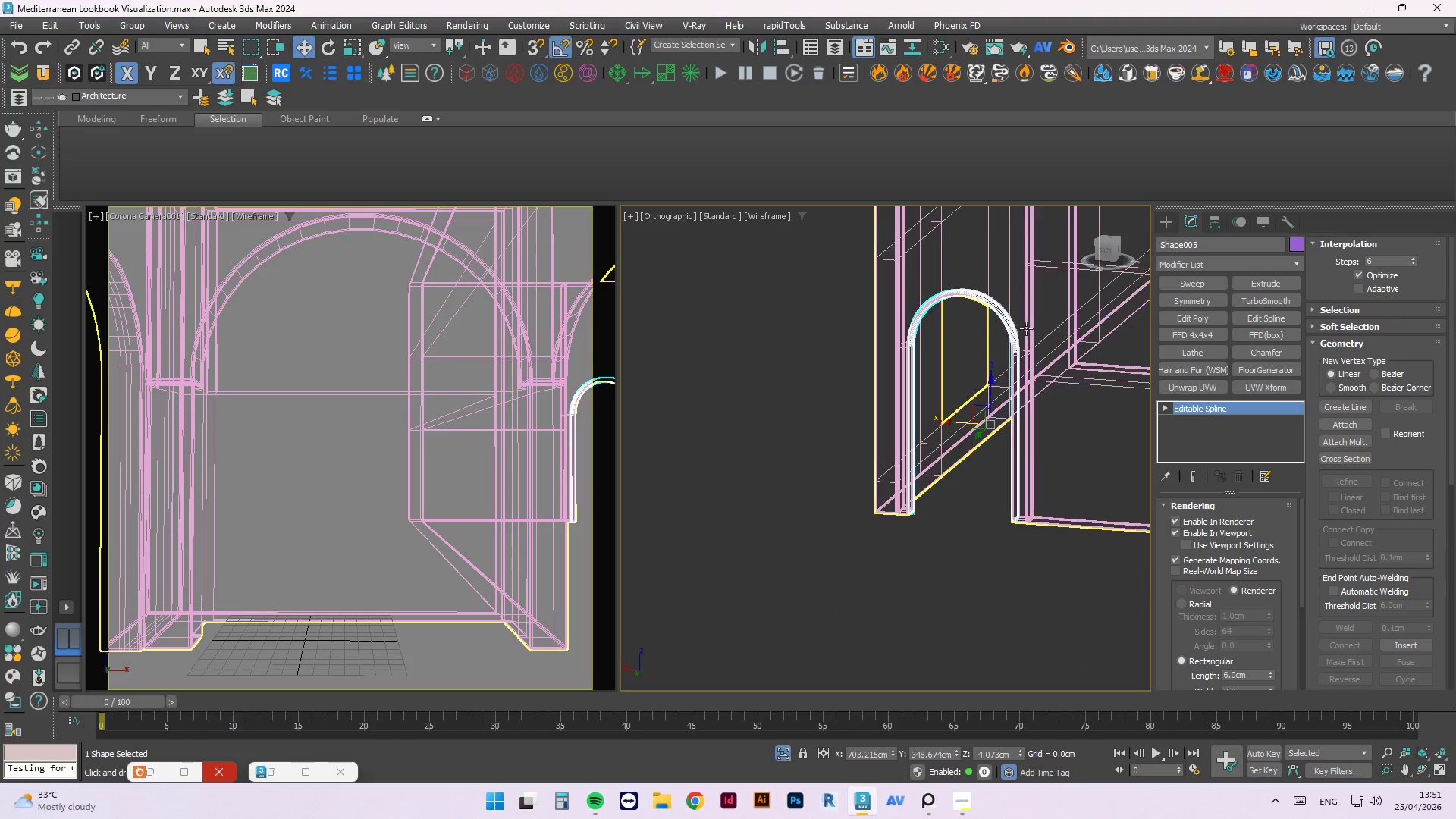 
hold_key(key=AltLeft, duration=2.23)
 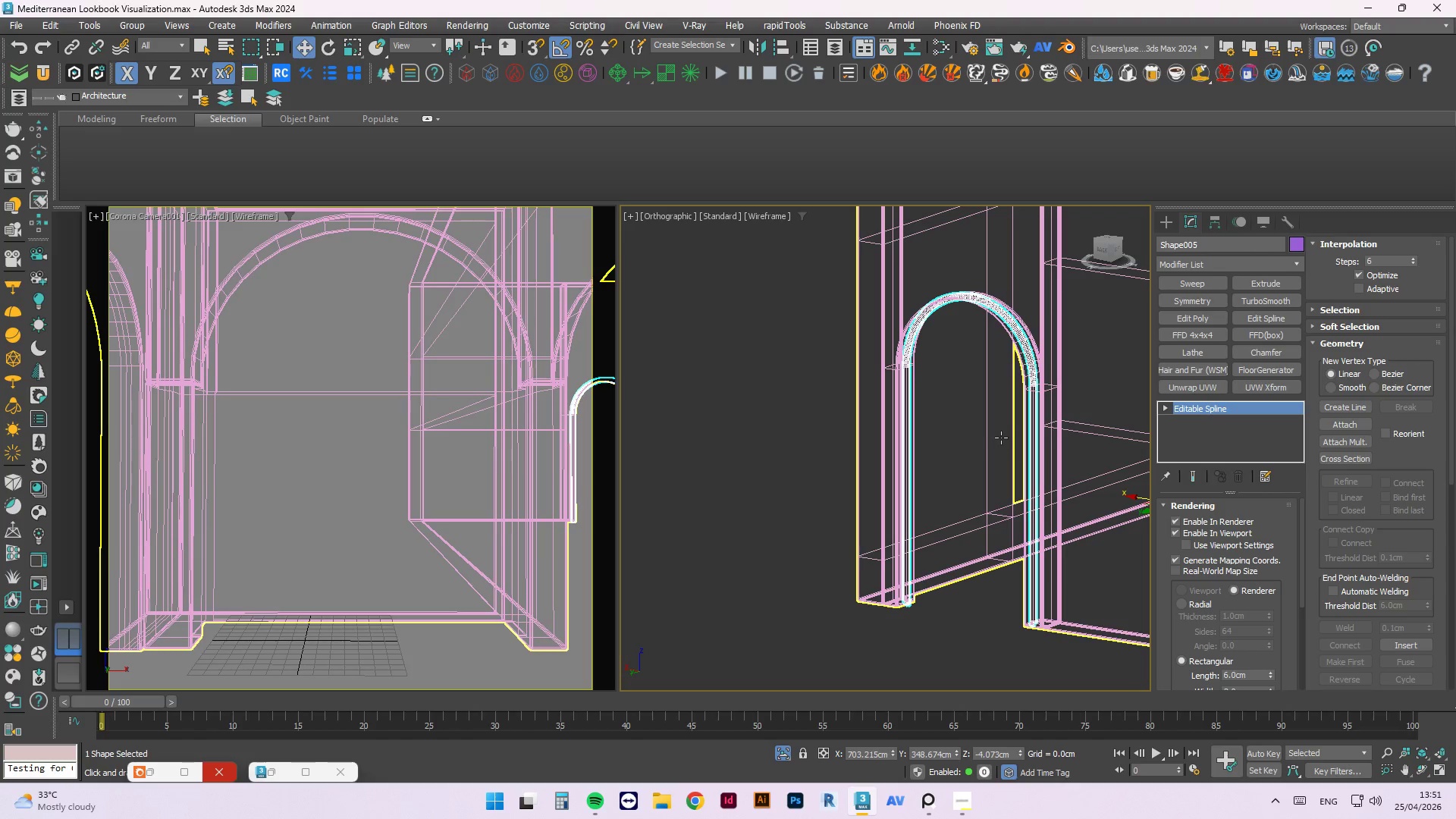 
scroll: coordinate [994, 323], scroll_direction: up, amount: 1.0
 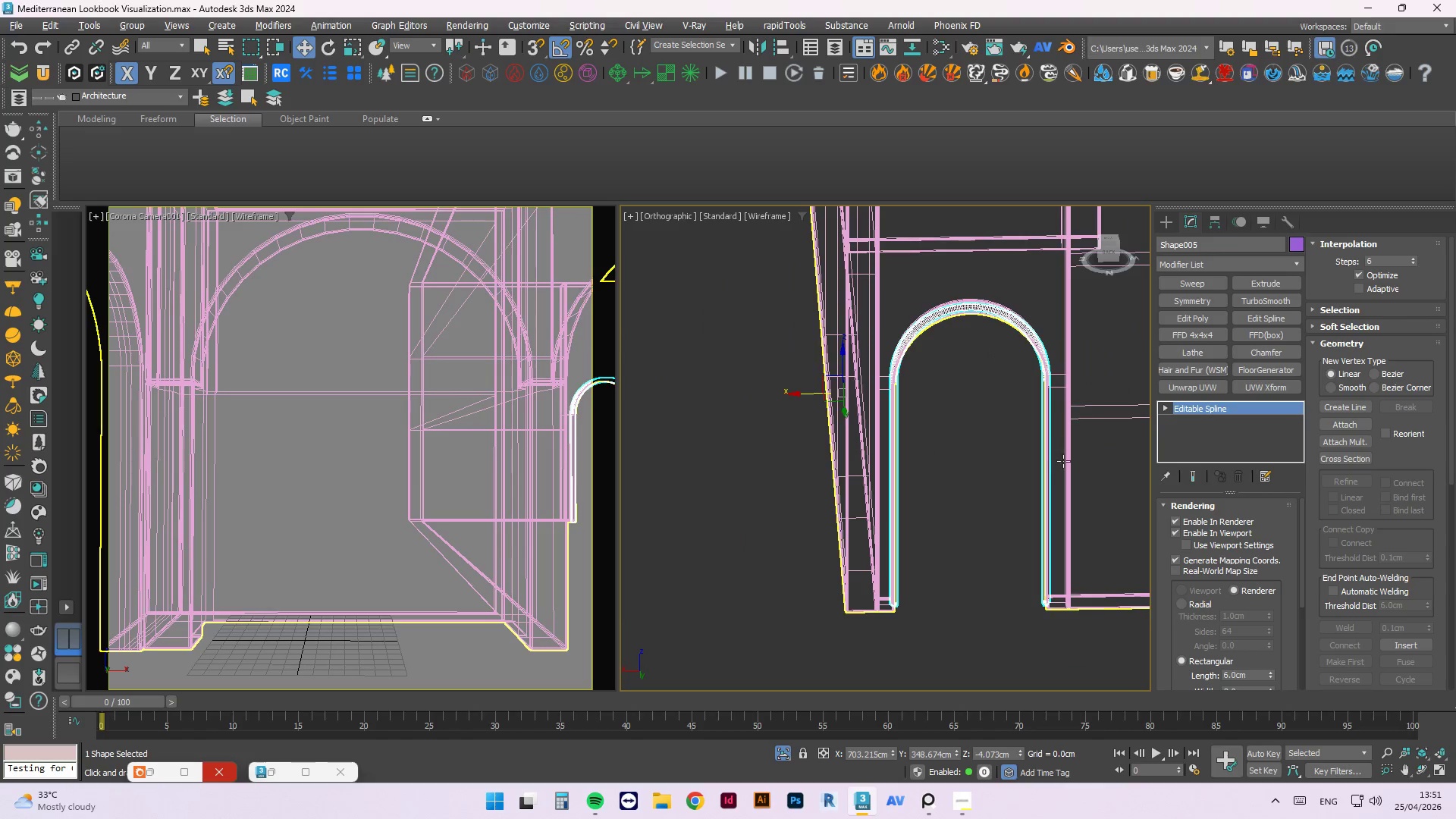 
key(F3)
 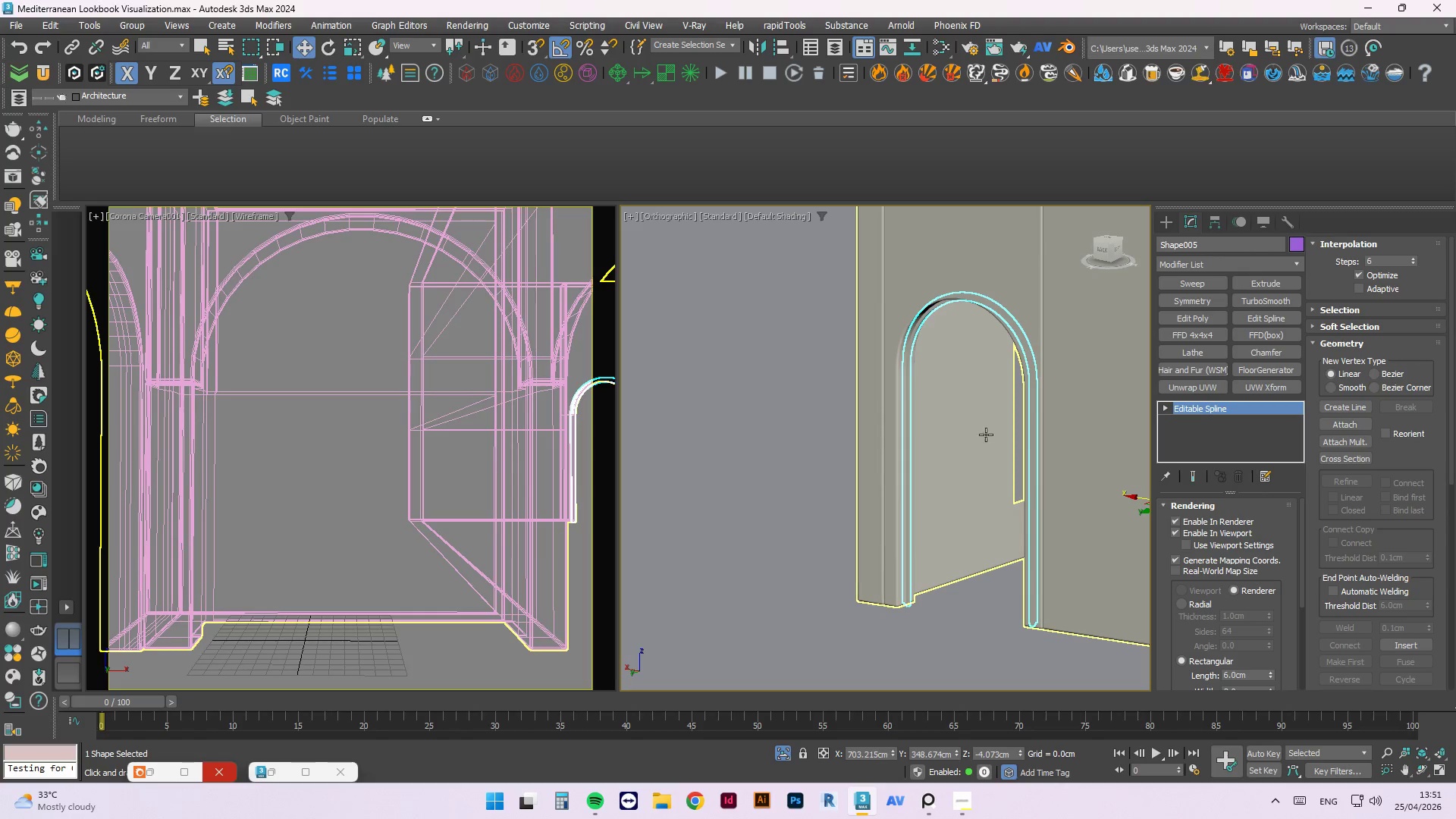 
key(F4)
 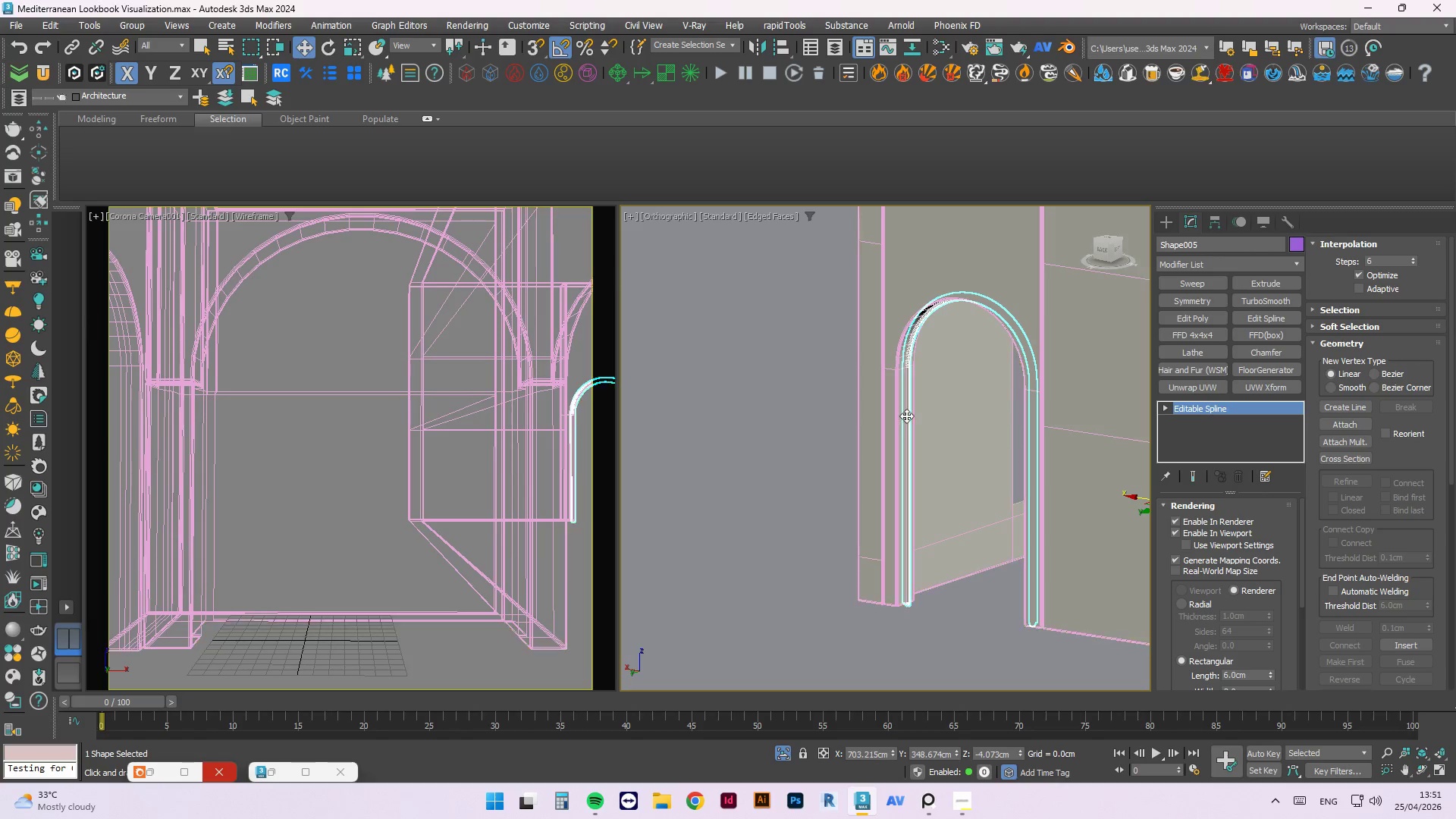 
scroll: coordinate [981, 372], scroll_direction: none, amount: 0.0
 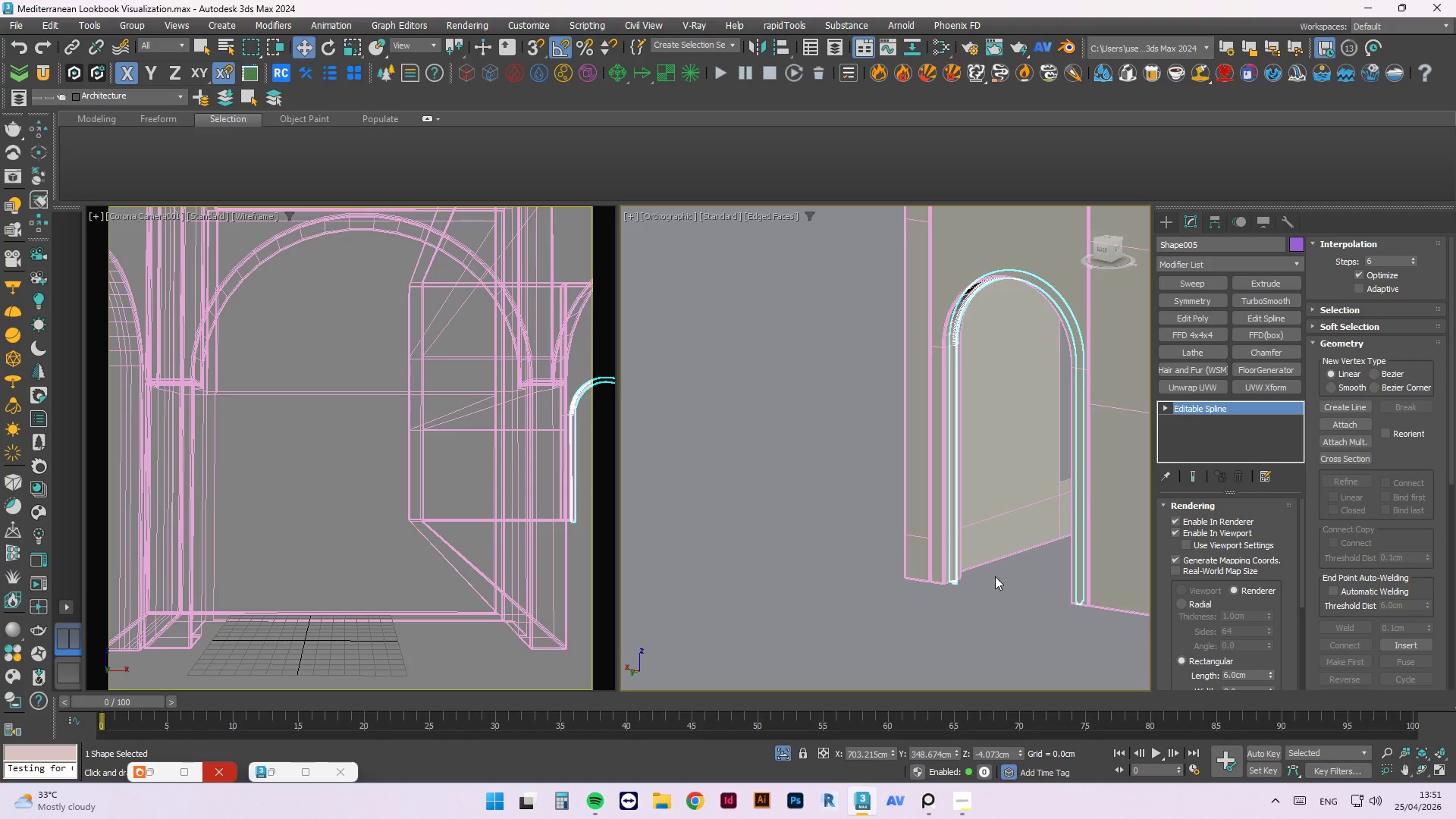 
left_click([999, 579])
 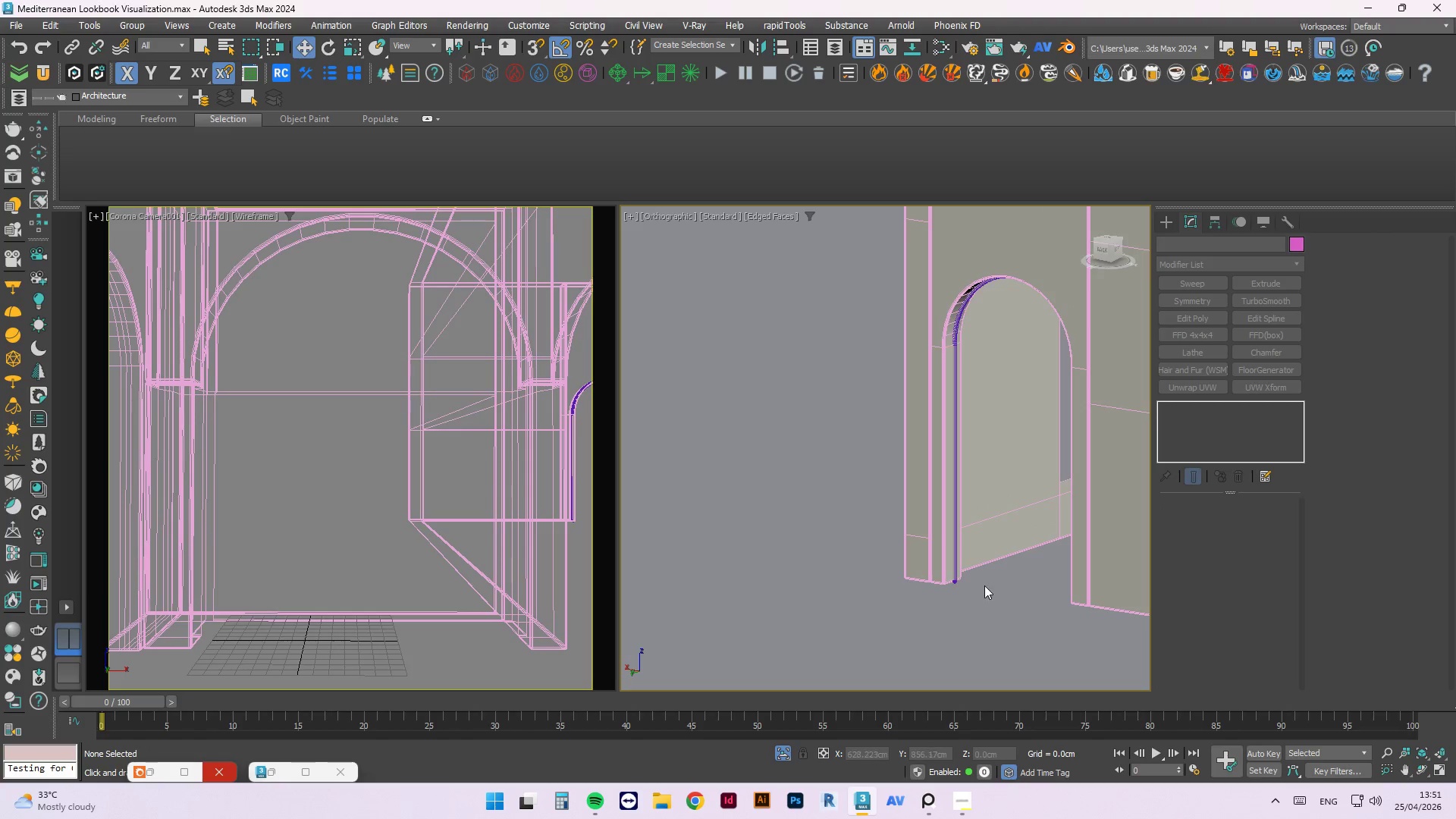 
scroll: coordinate [902, 572], scroll_direction: up, amount: 7.0
 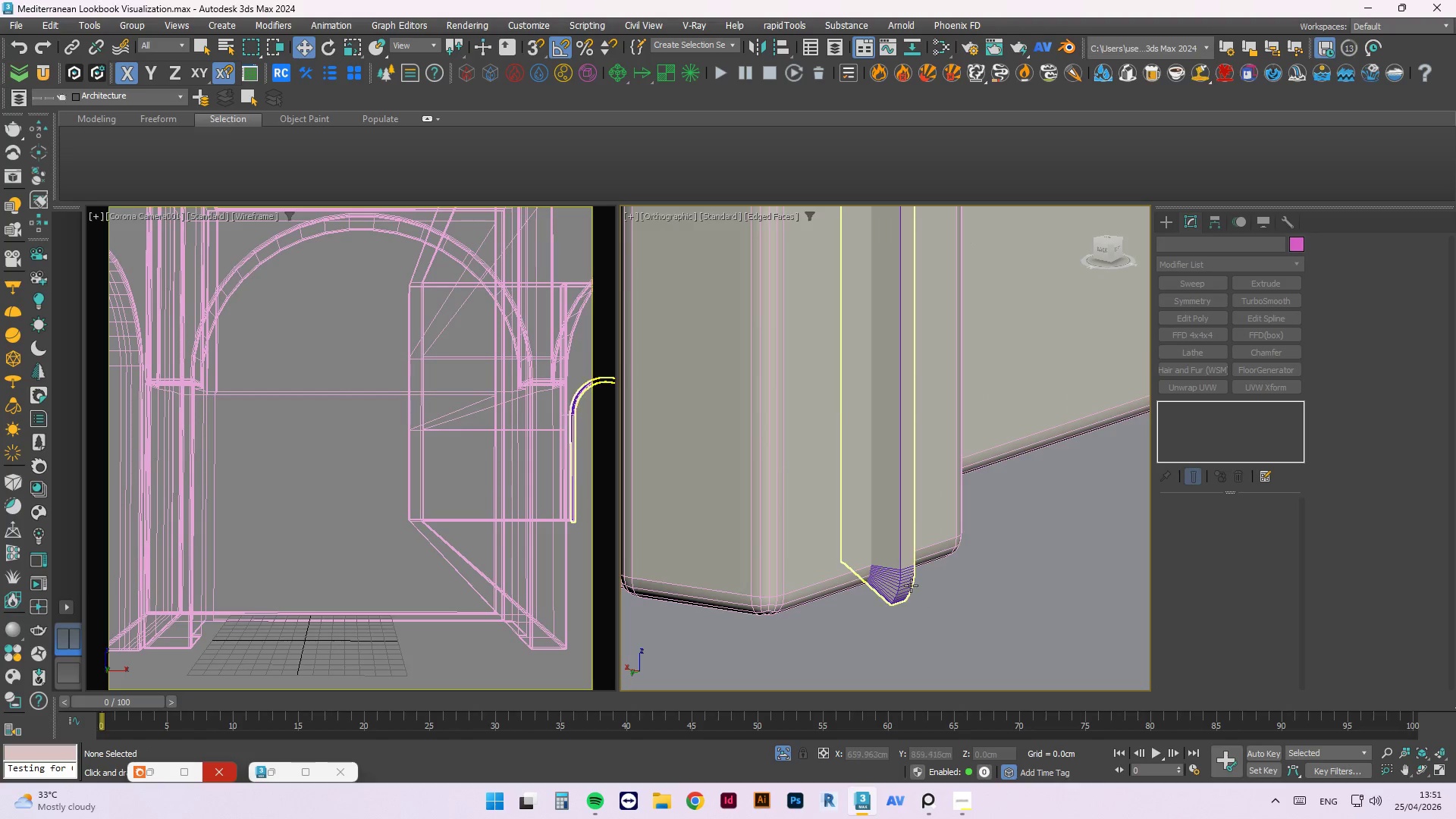 
left_click([905, 579])
 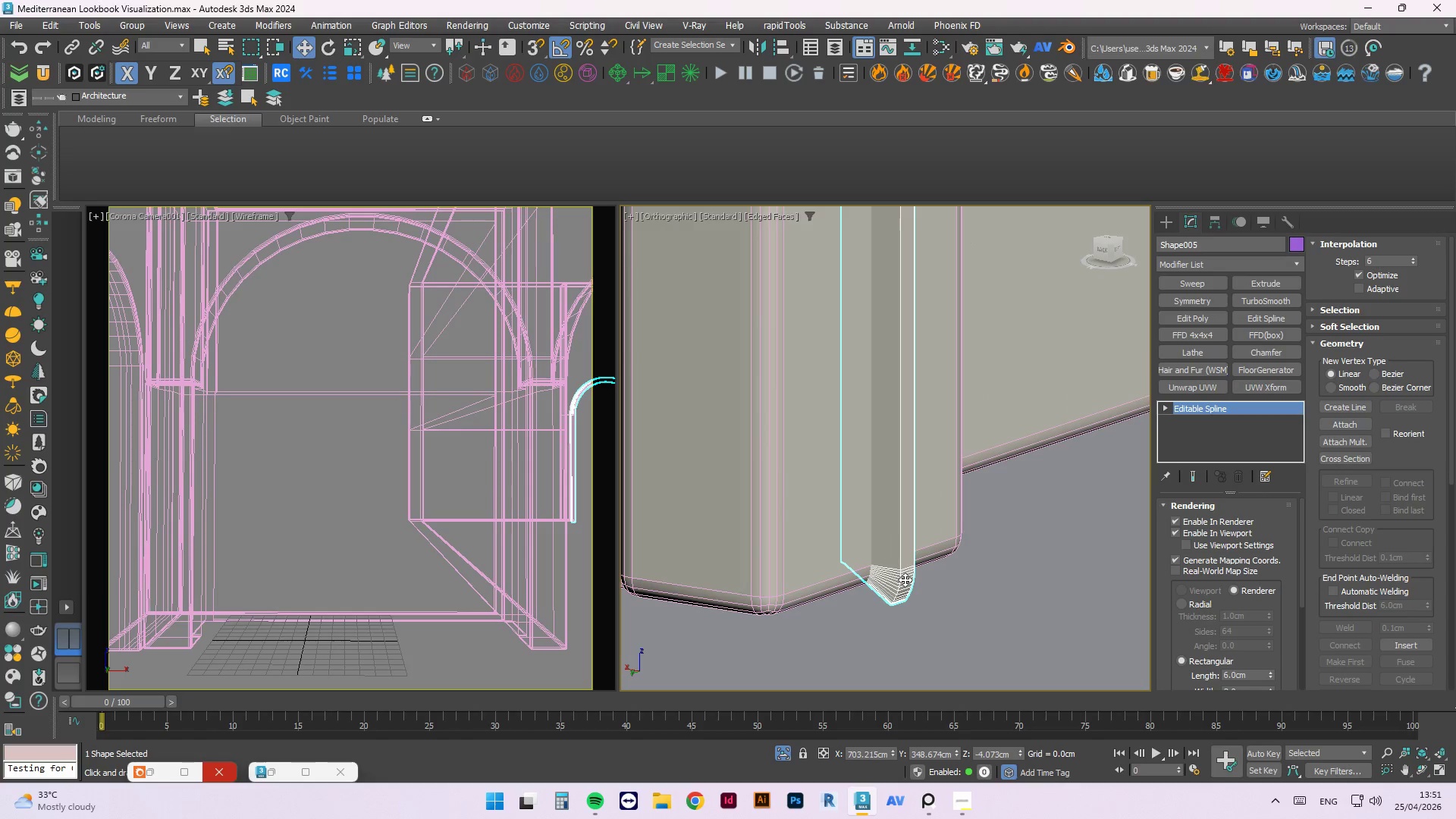 
hold_key(key=AltLeft, duration=1.27)
 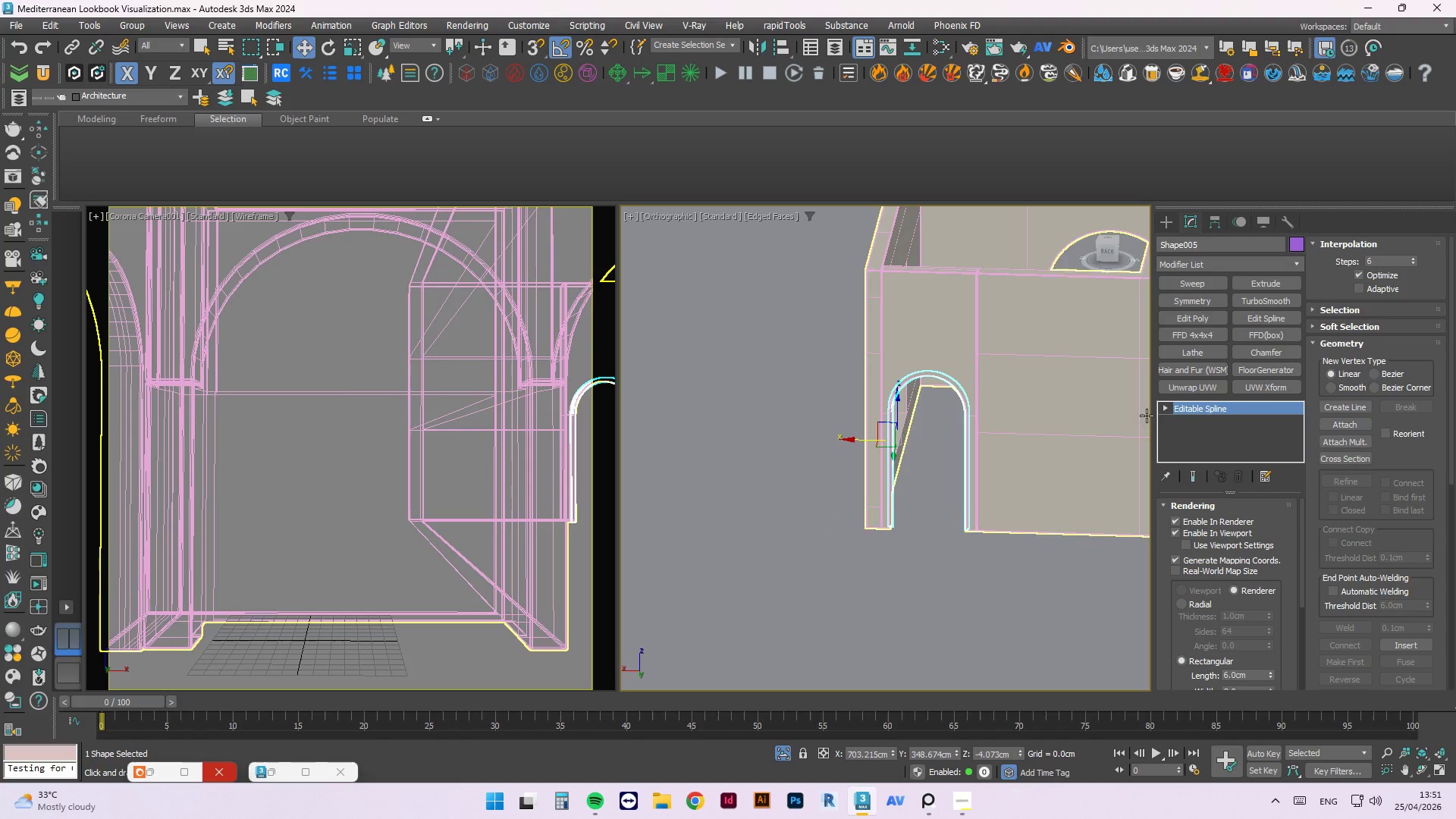 
scroll: coordinate [898, 520], scroll_direction: down, amount: 9.0
 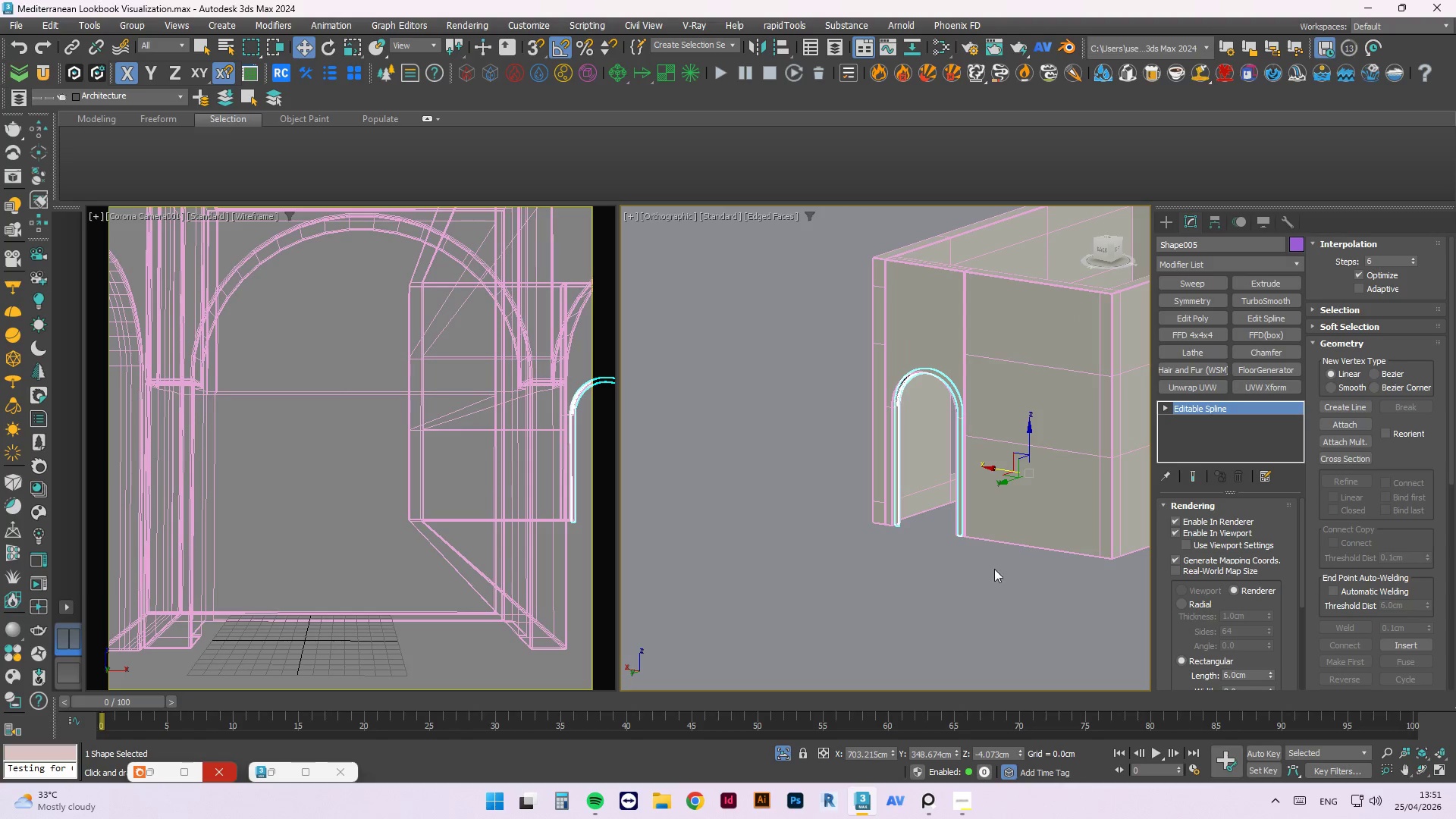 
left_click([1166, 410])
 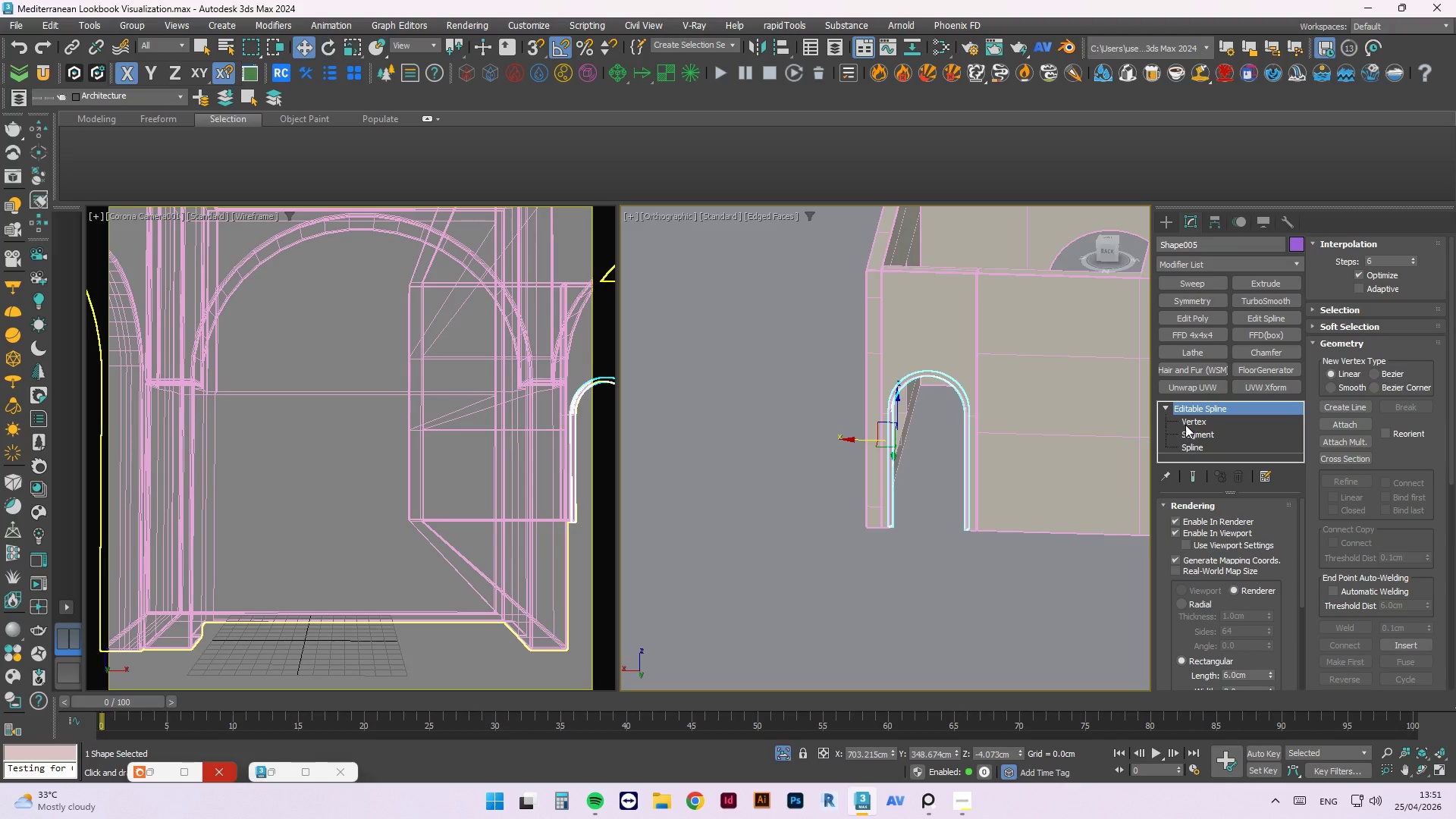 
scroll: coordinate [946, 548], scroll_direction: up, amount: 2.0
 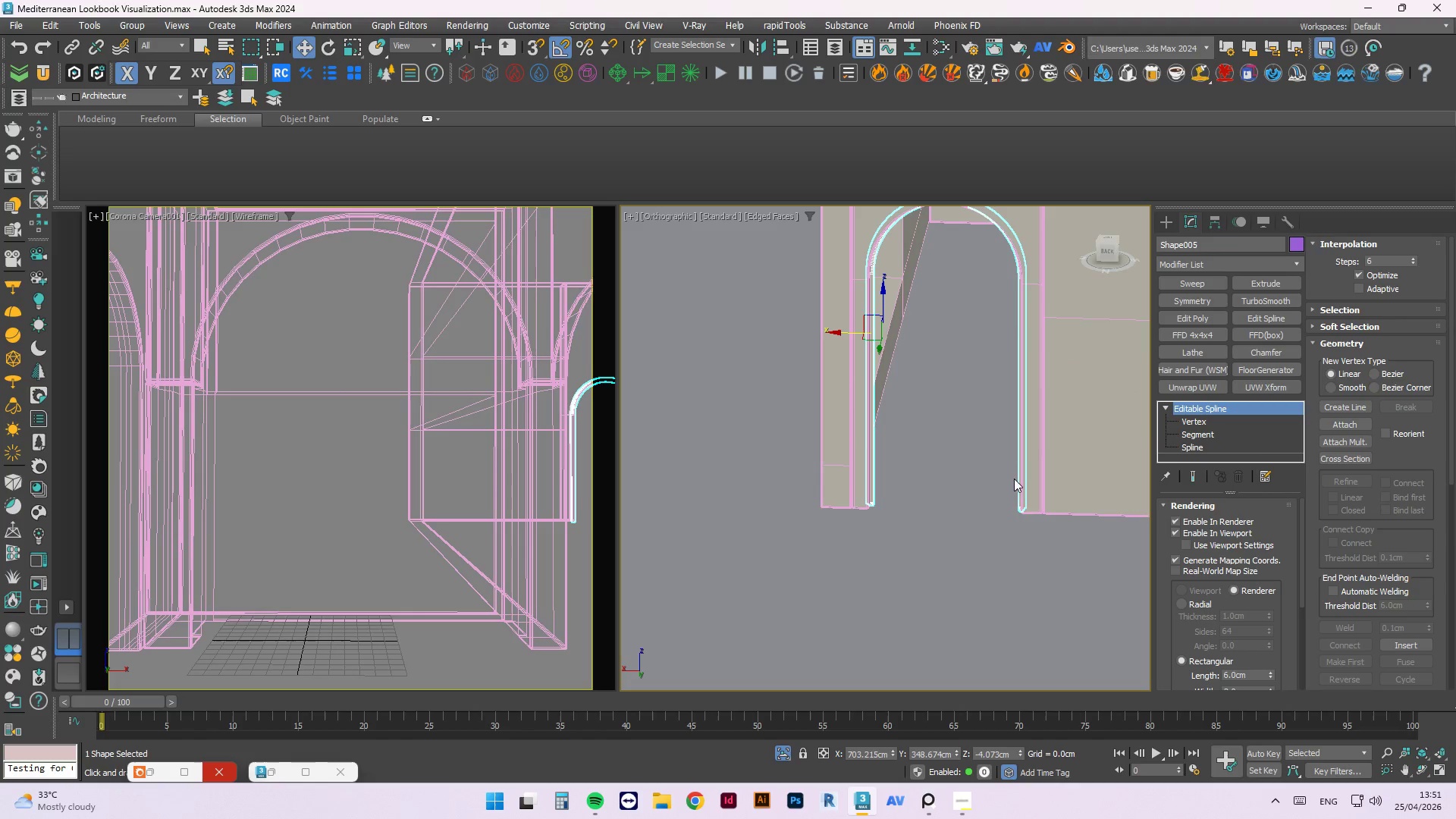 
hold_key(key=AltLeft, duration=0.53)
scroll: coordinate [994, 506], scroll_direction: up, amount: 10.0
 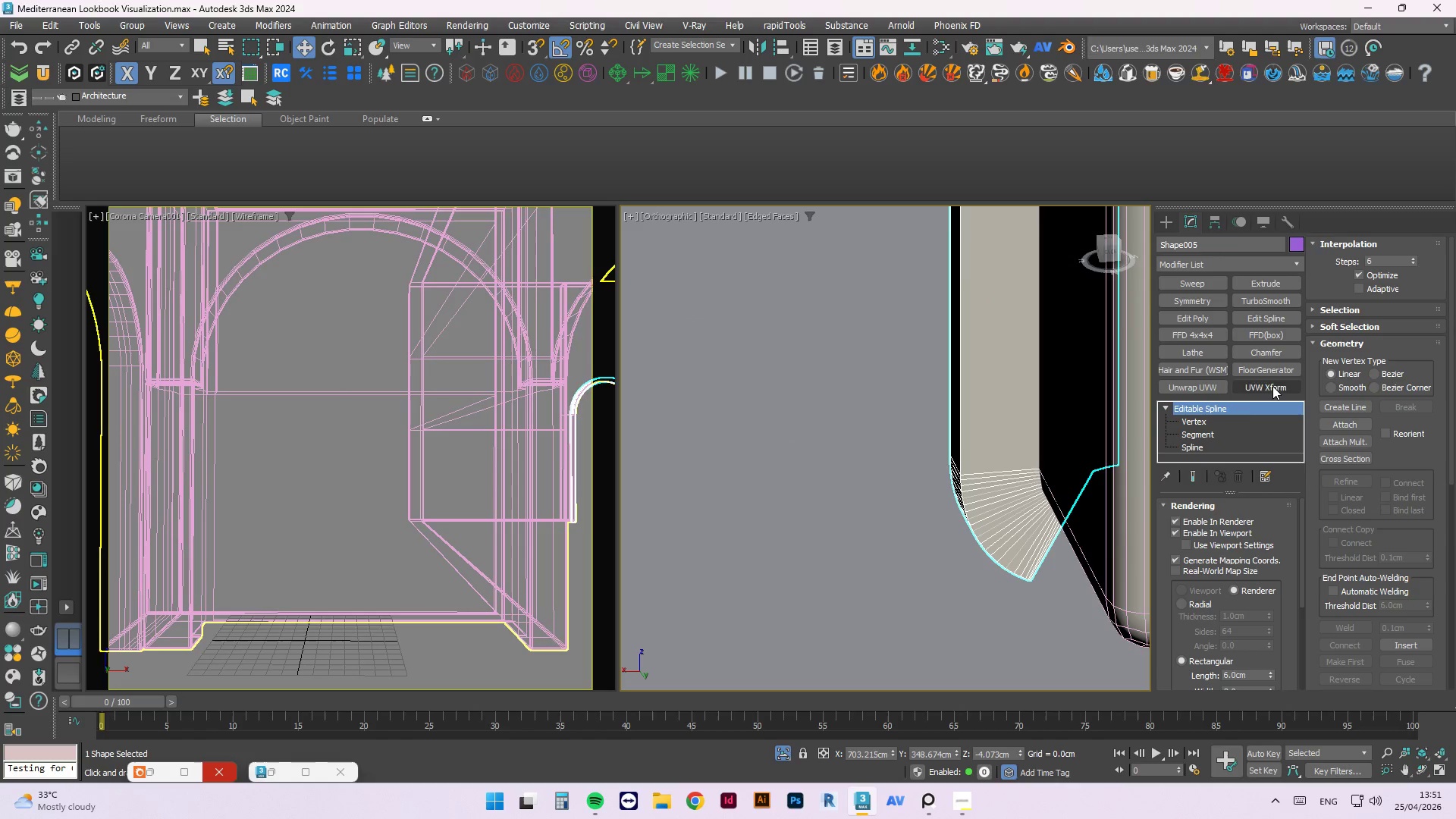 
left_click([1204, 426])
 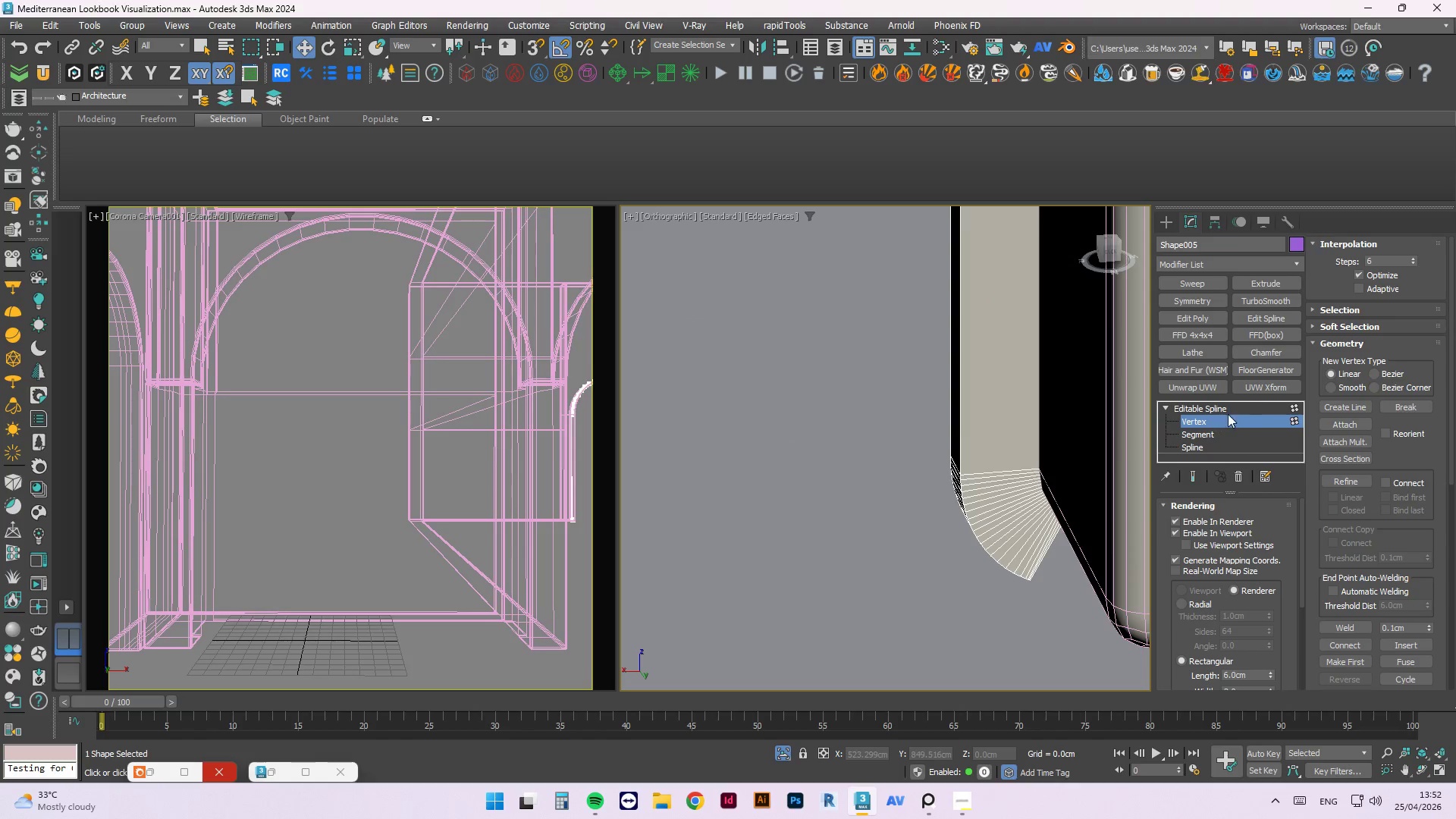 
left_click([1225, 435])
 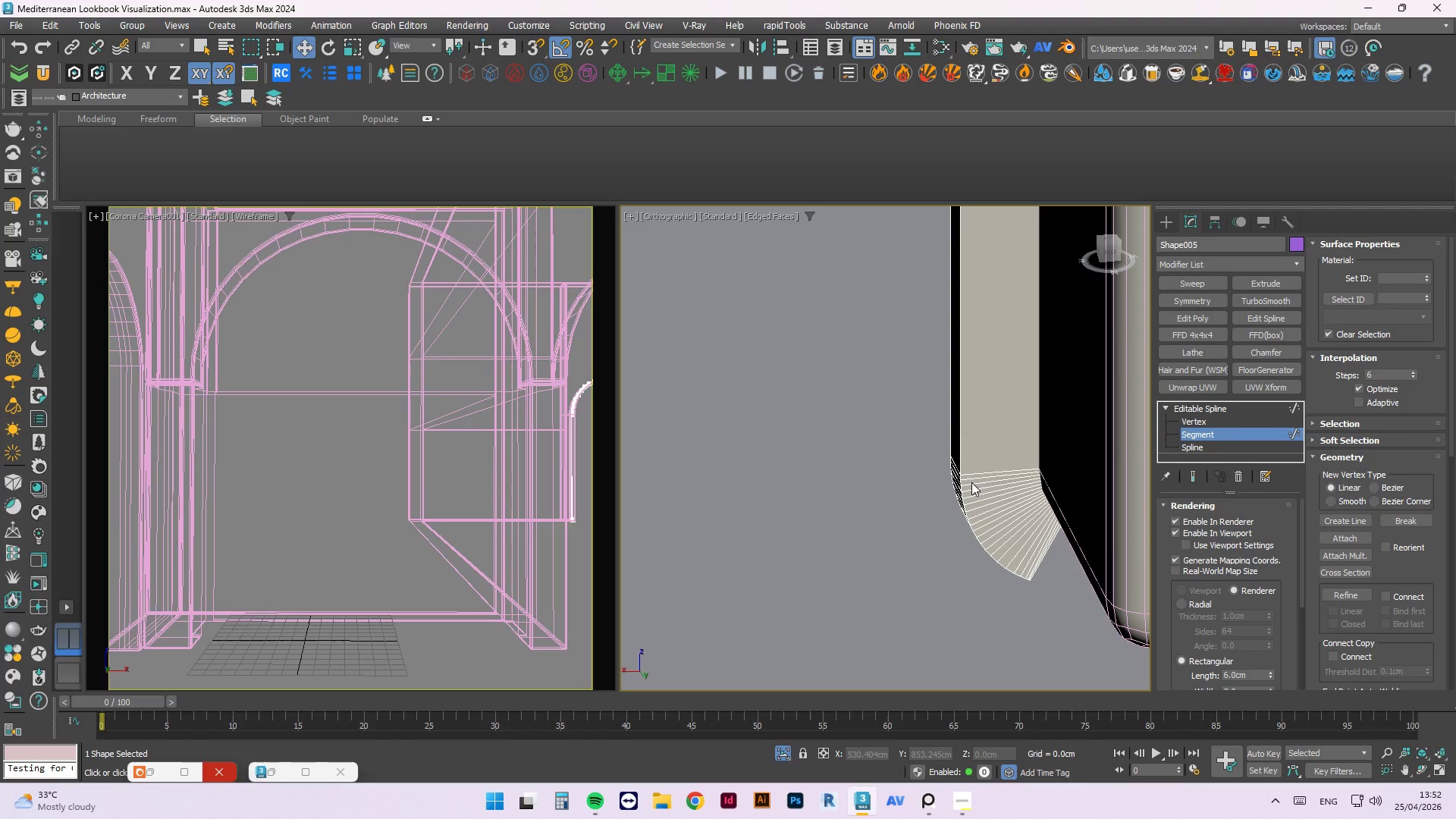 
key(F3)
 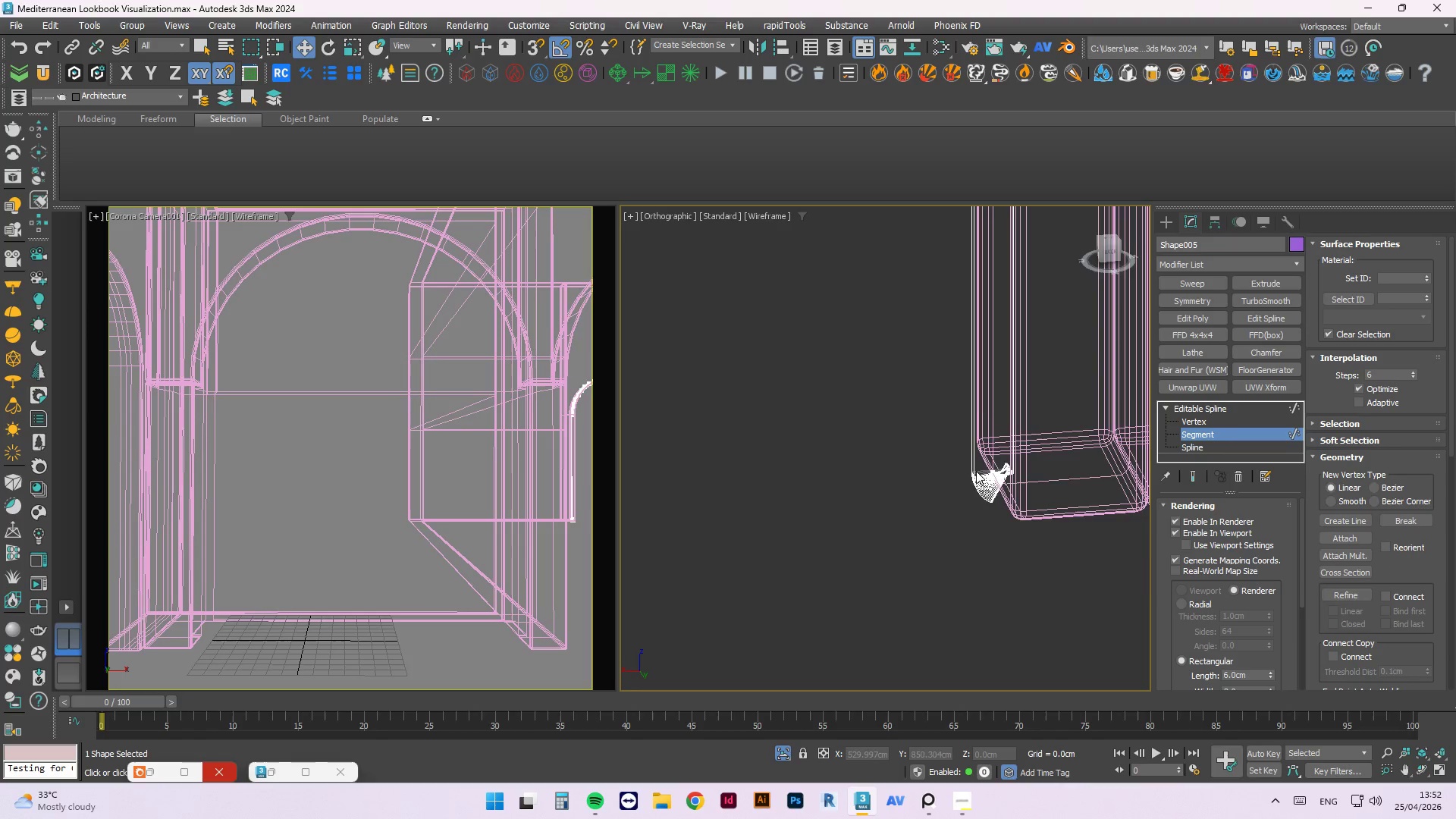 
scroll: coordinate [979, 477], scroll_direction: down, amount: 4.0
 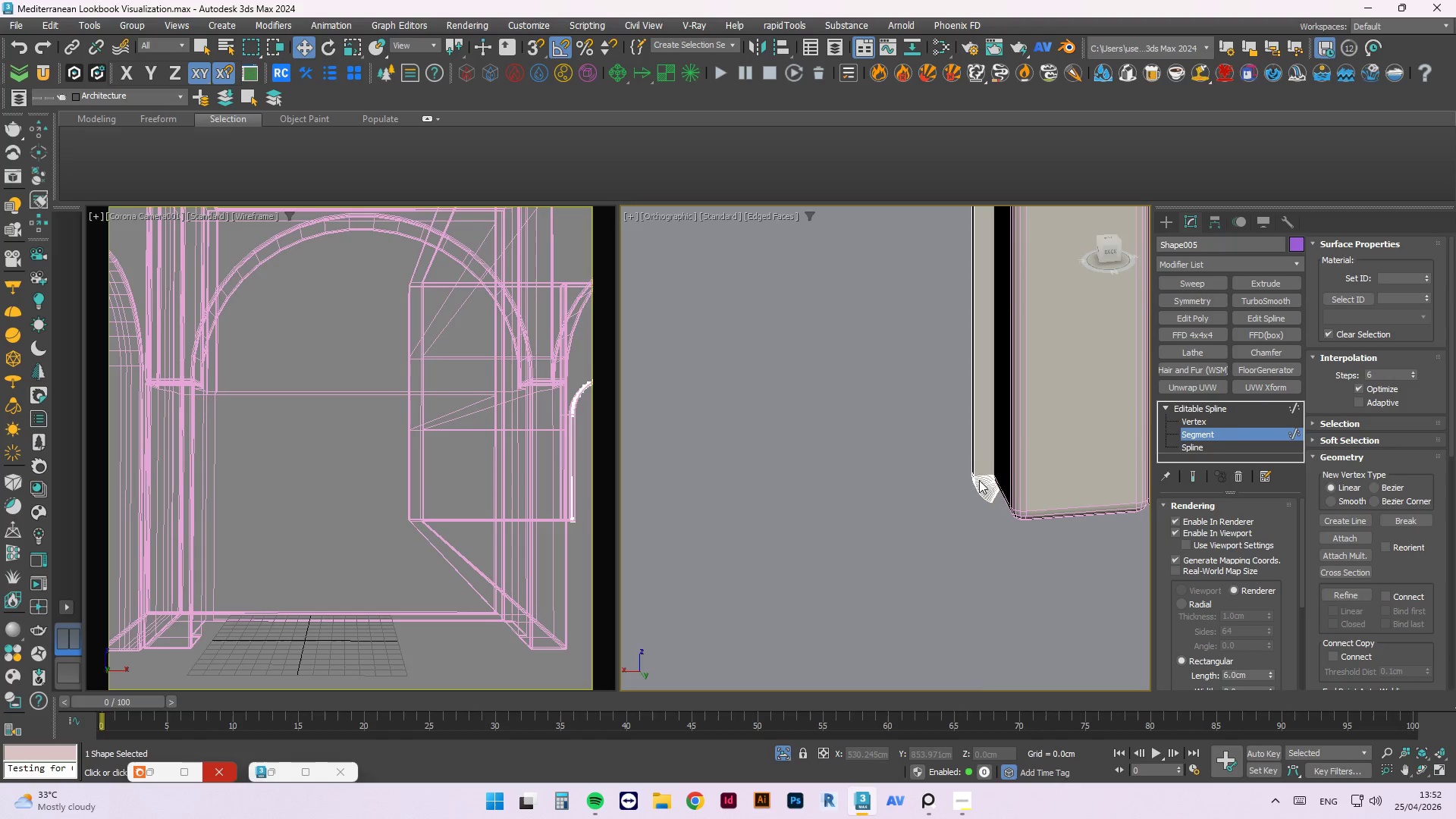 
scroll: coordinate [978, 476], scroll_direction: up, amount: 3.0
 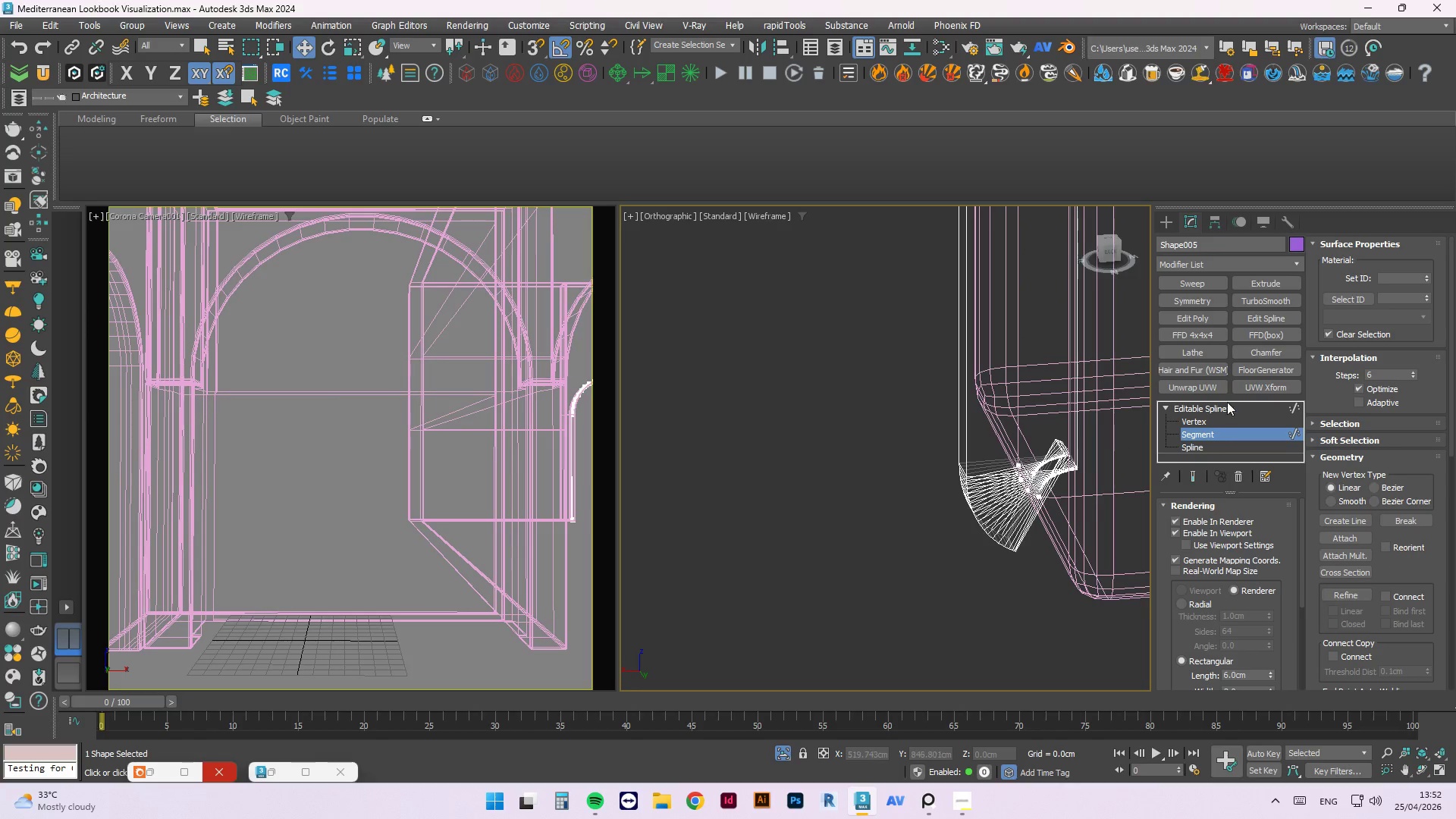 
left_click([1239, 409])
 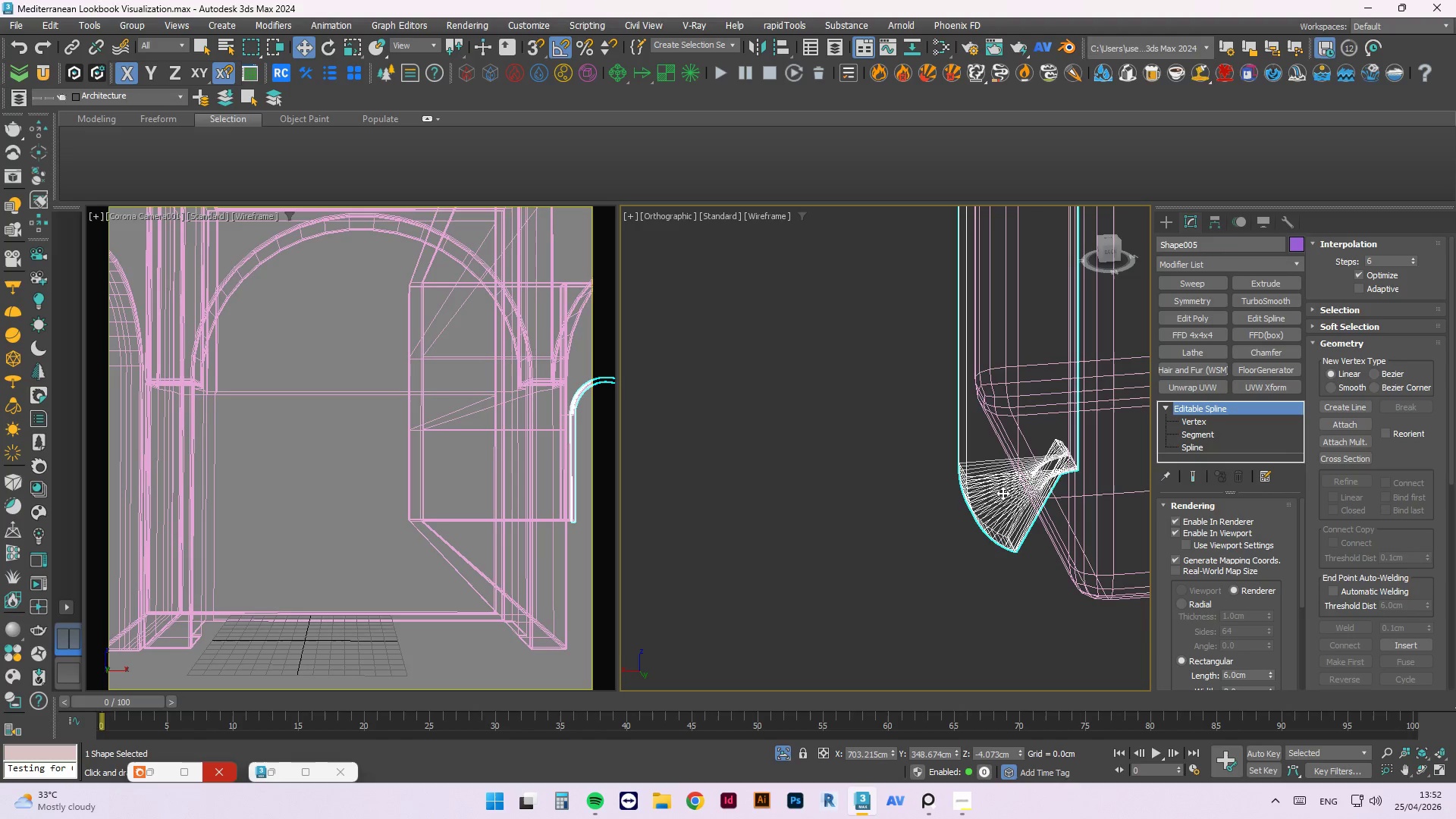 
scroll: coordinate [1238, 409], scroll_direction: down, amount: 2.0
 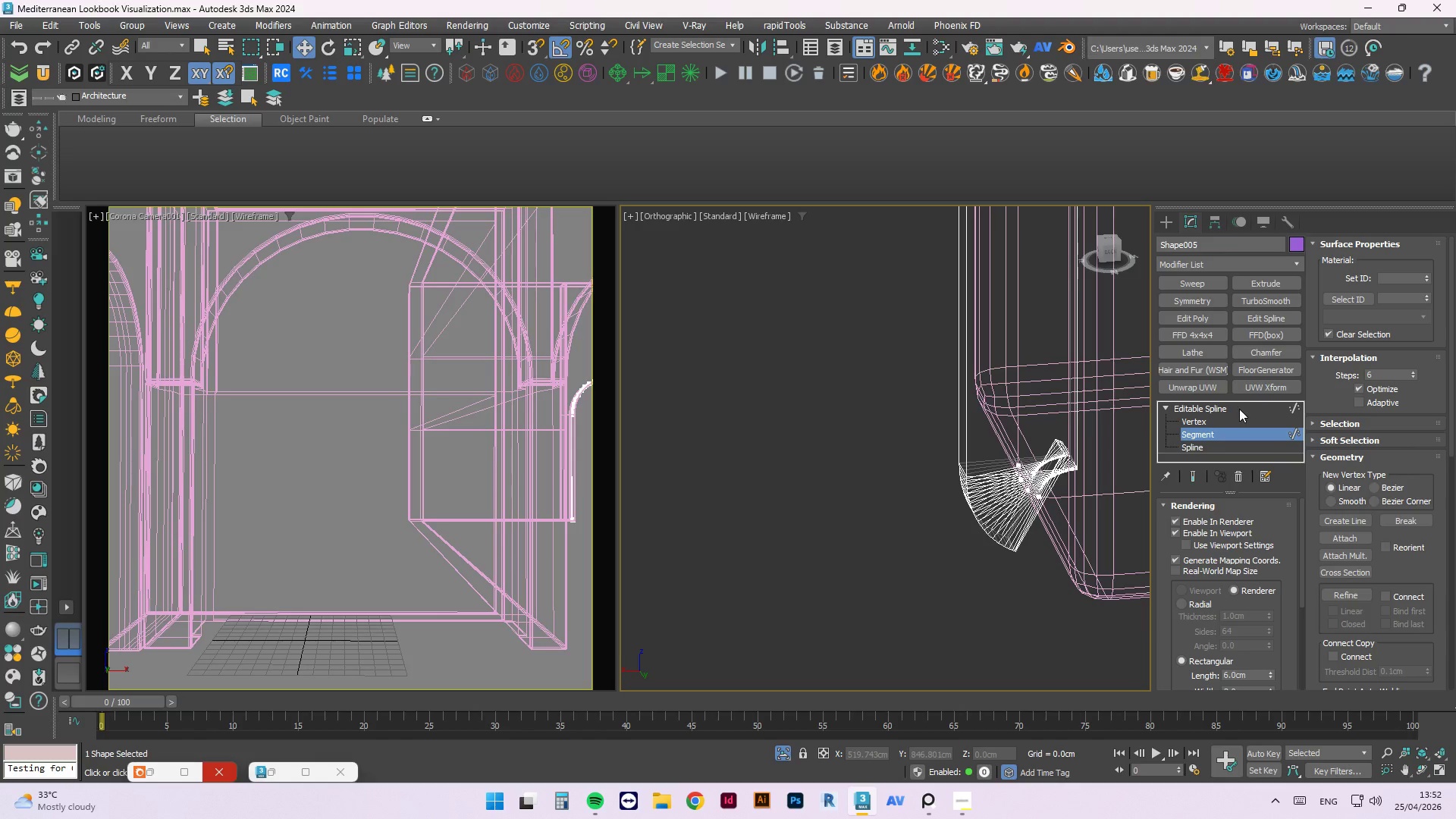 
hold_key(key=AltLeft, duration=0.95)
 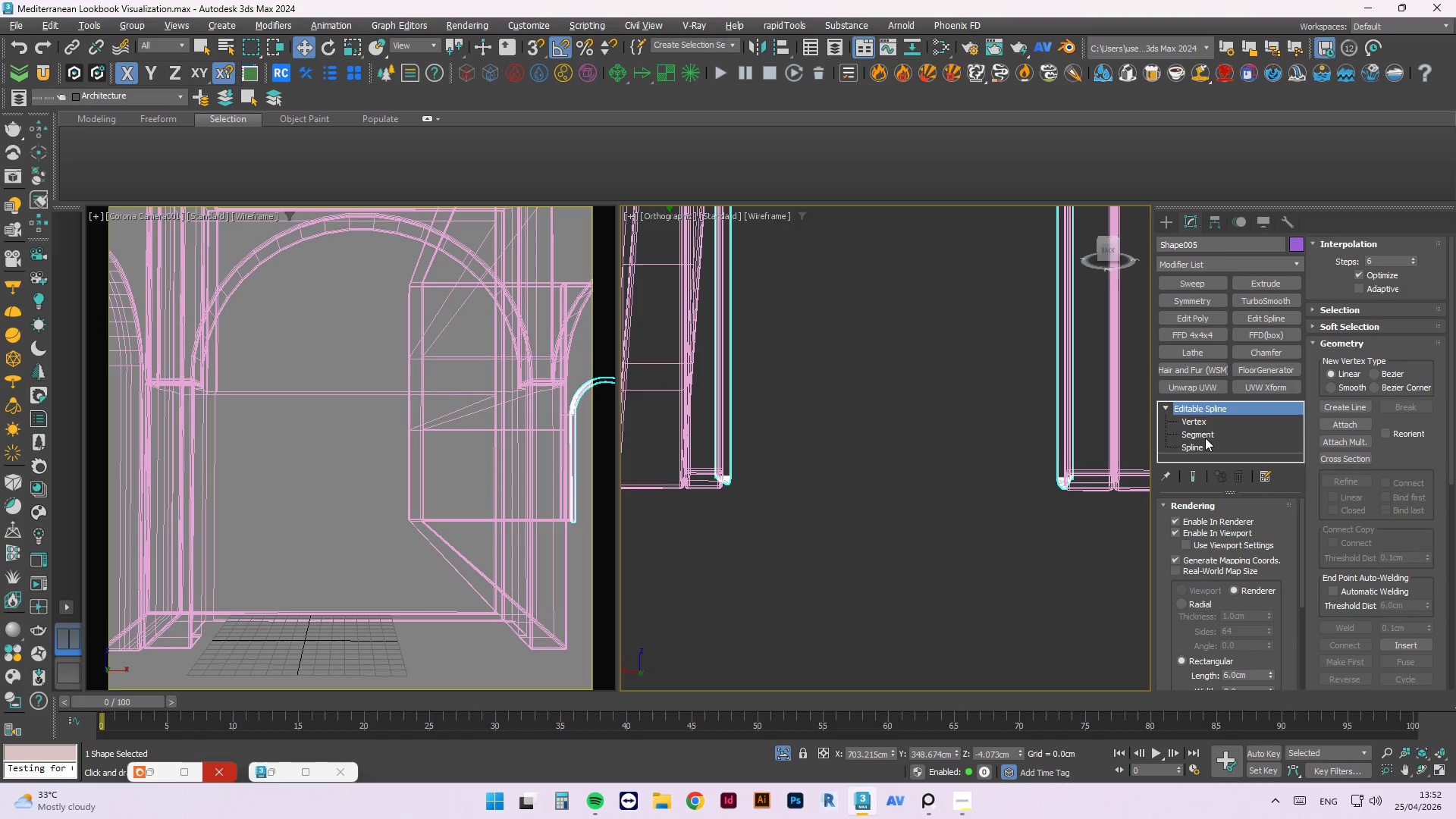 
scroll: coordinate [1071, 448], scroll_direction: down, amount: 5.0
 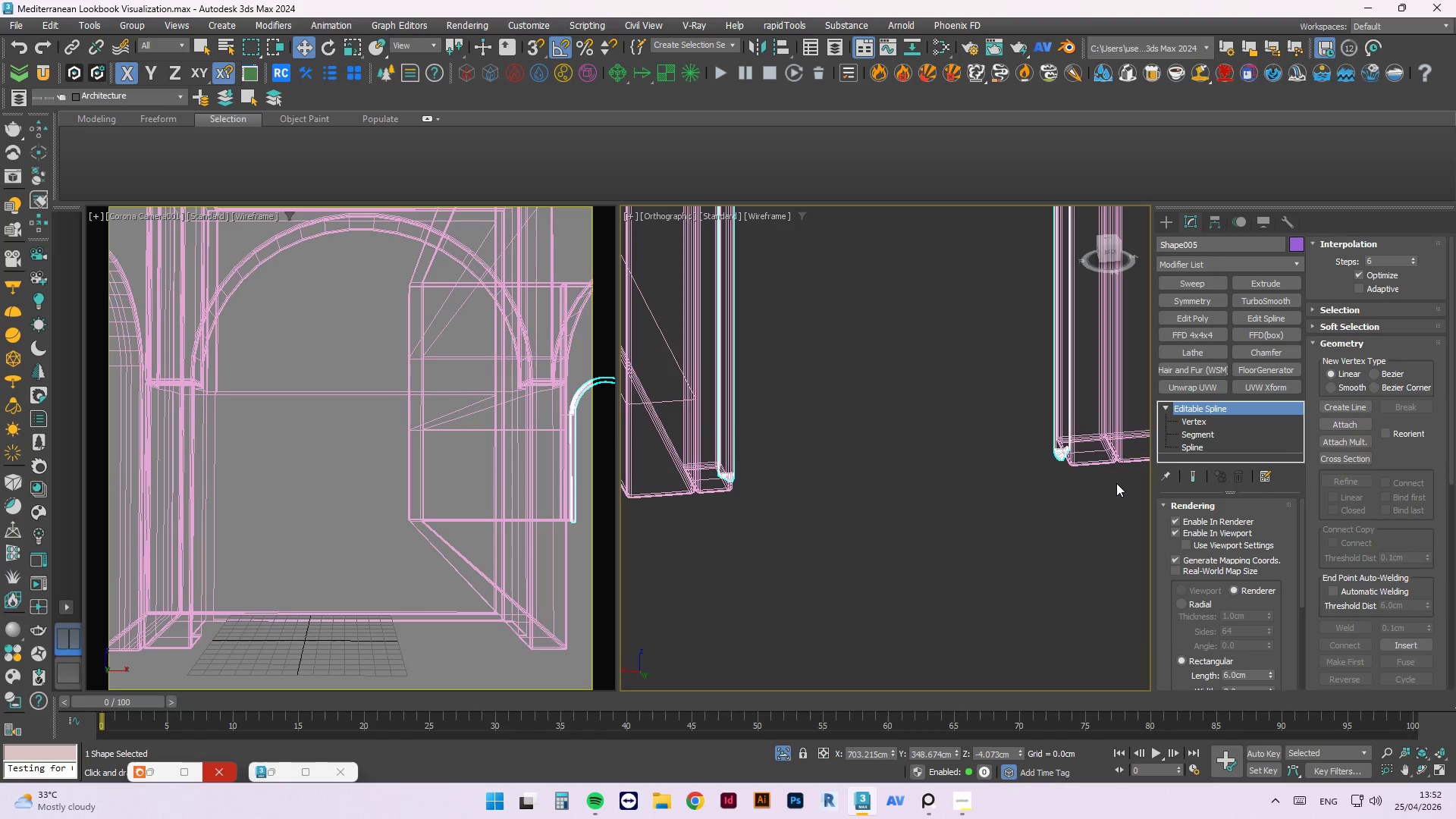 
left_click([1206, 435])
 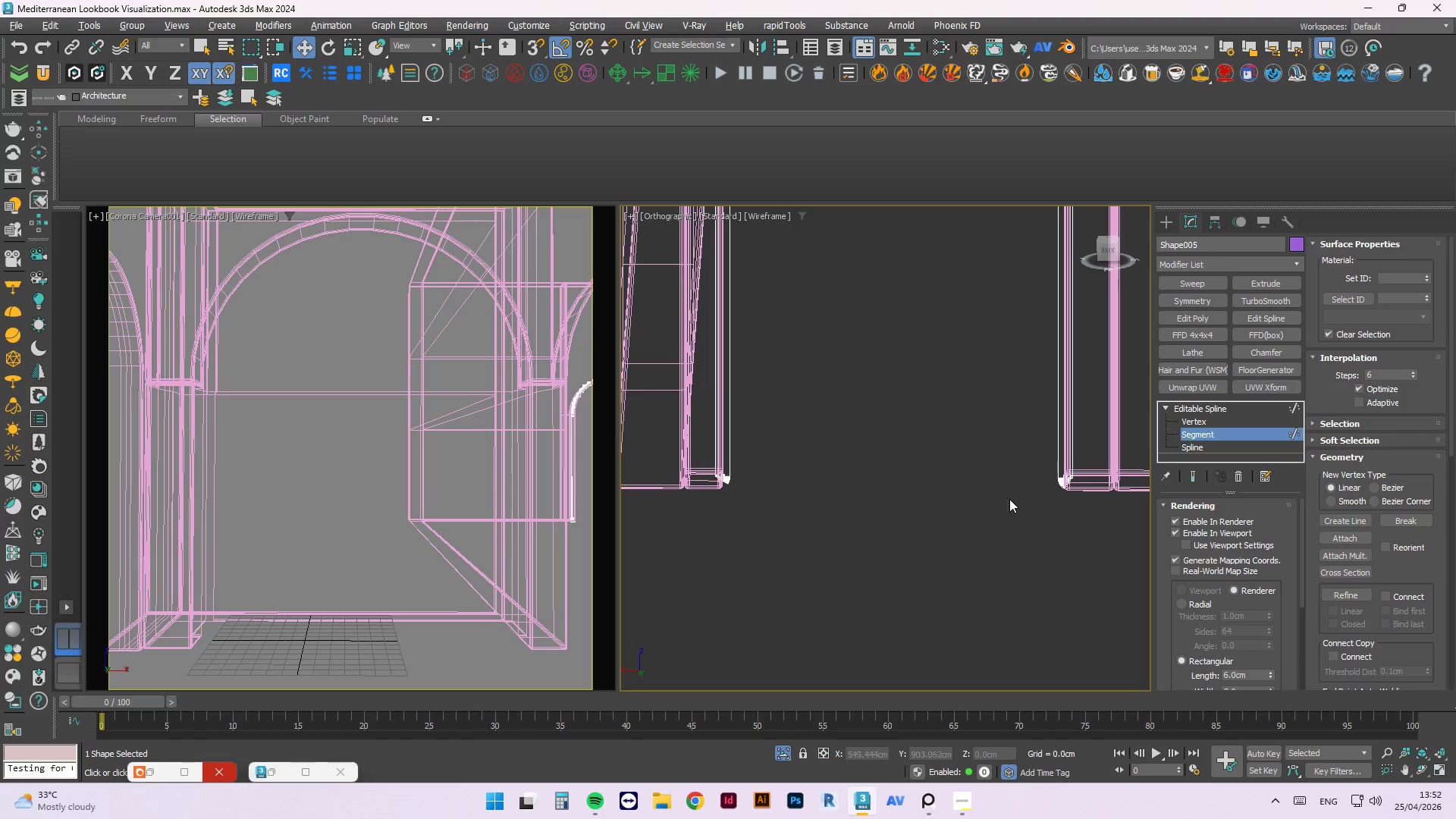 
scroll: coordinate [1061, 508], scroll_direction: up, amount: 6.0
 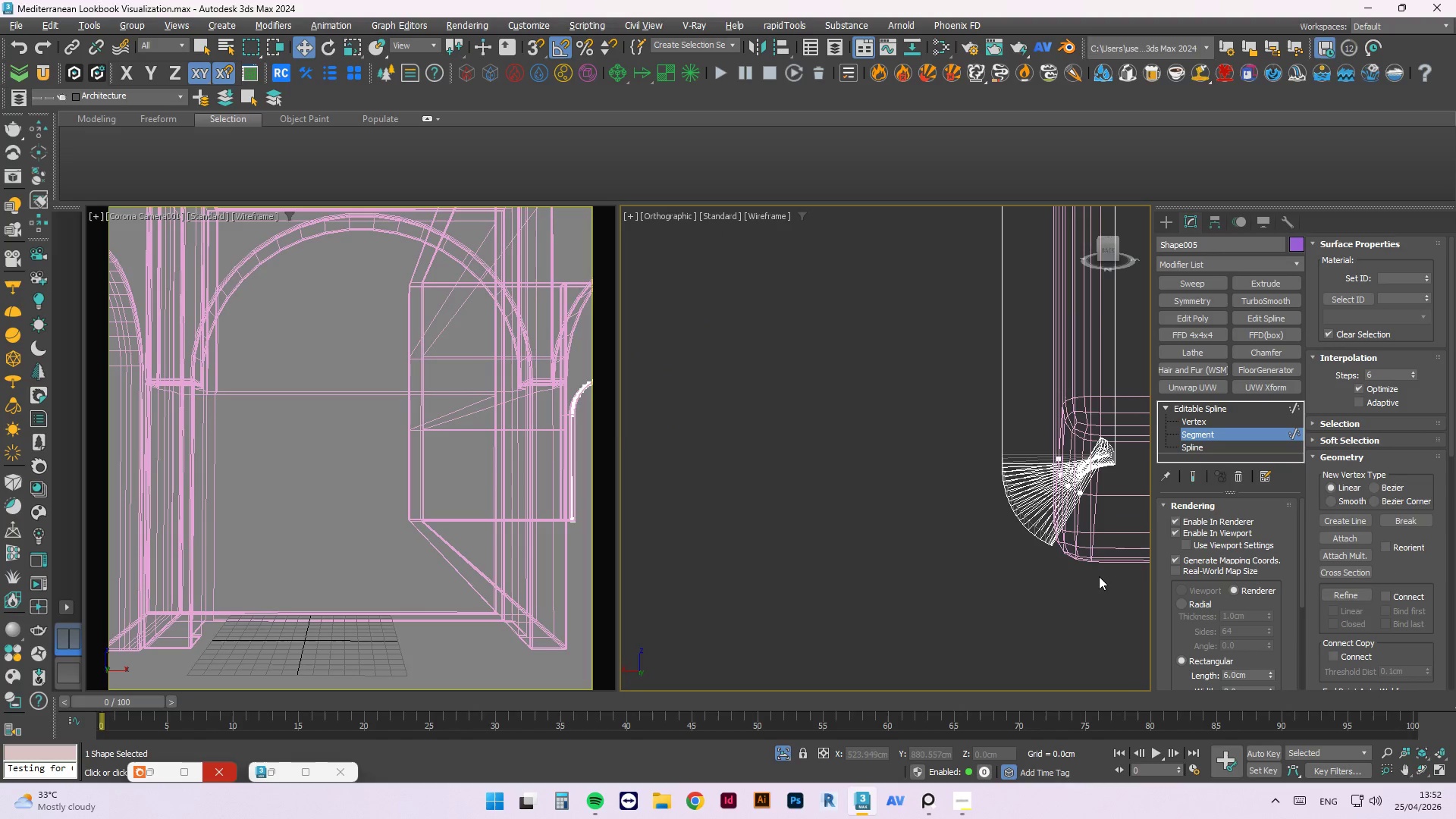 
left_click_drag(start_coordinate=[1100, 576], to_coordinate=[990, 477])
 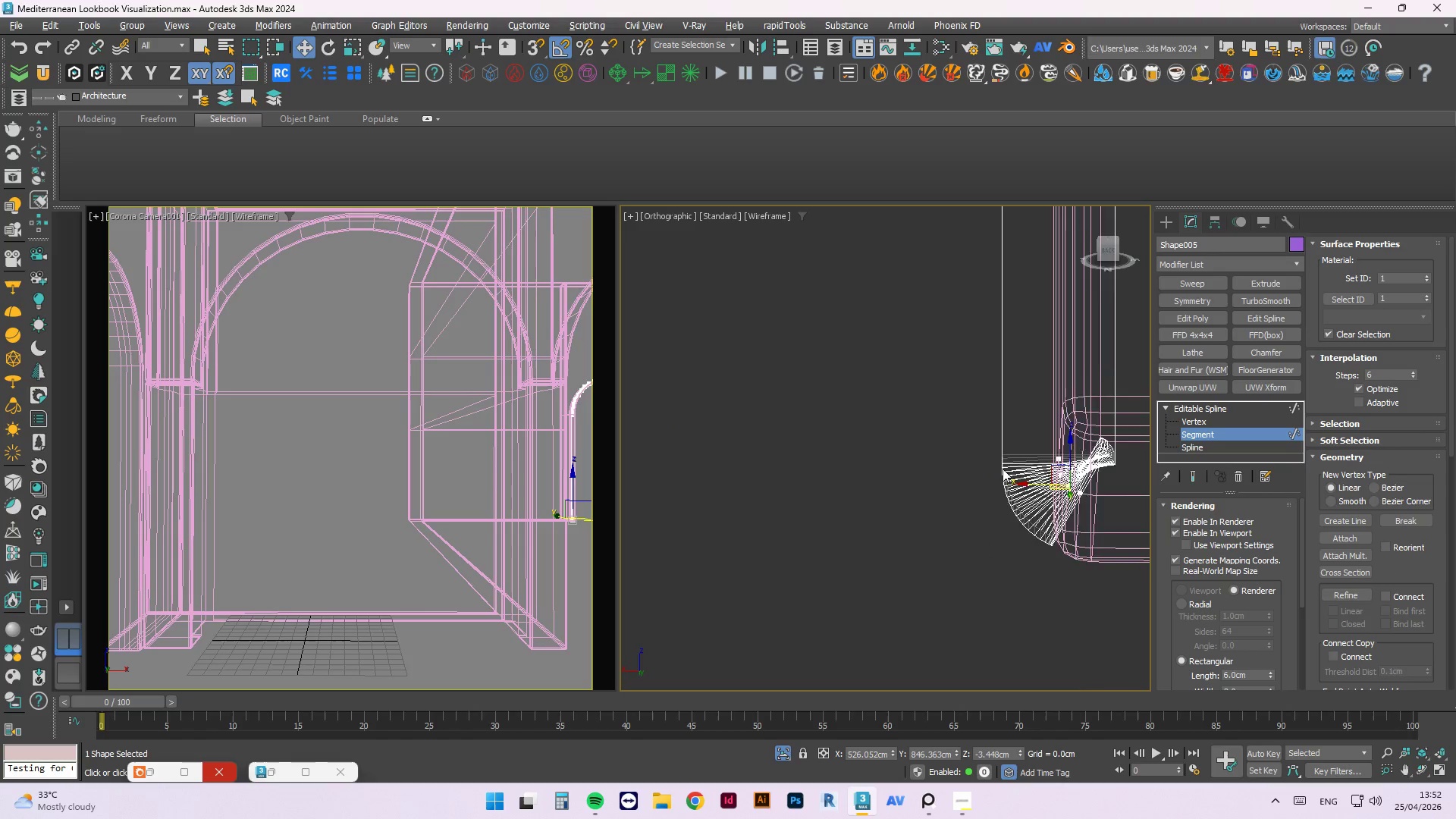 
hold_key(key=AltLeft, duration=1.56)
 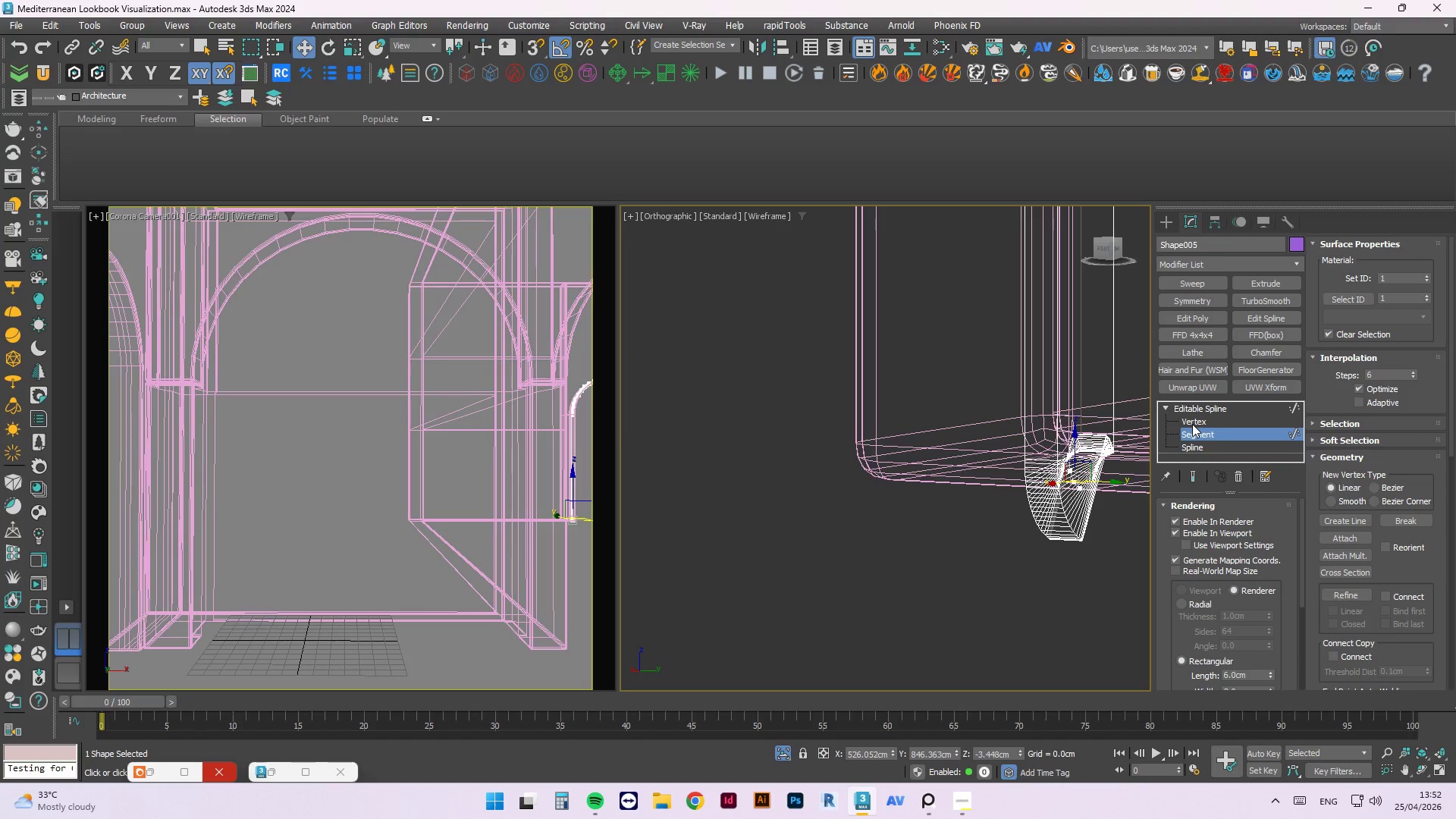 
scroll: coordinate [1009, 463], scroll_direction: none, amount: 0.0
 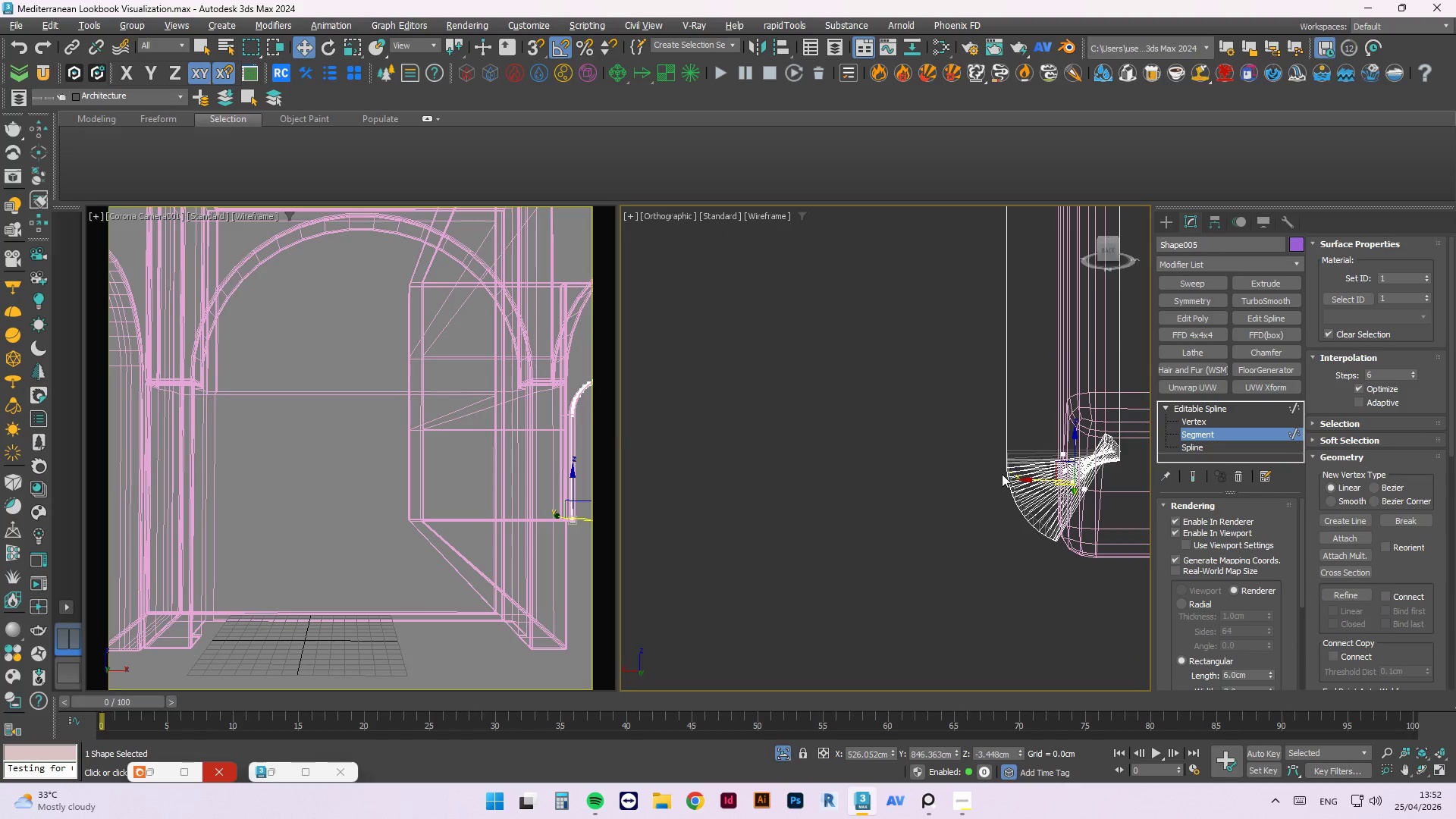 
left_click([1197, 421])
 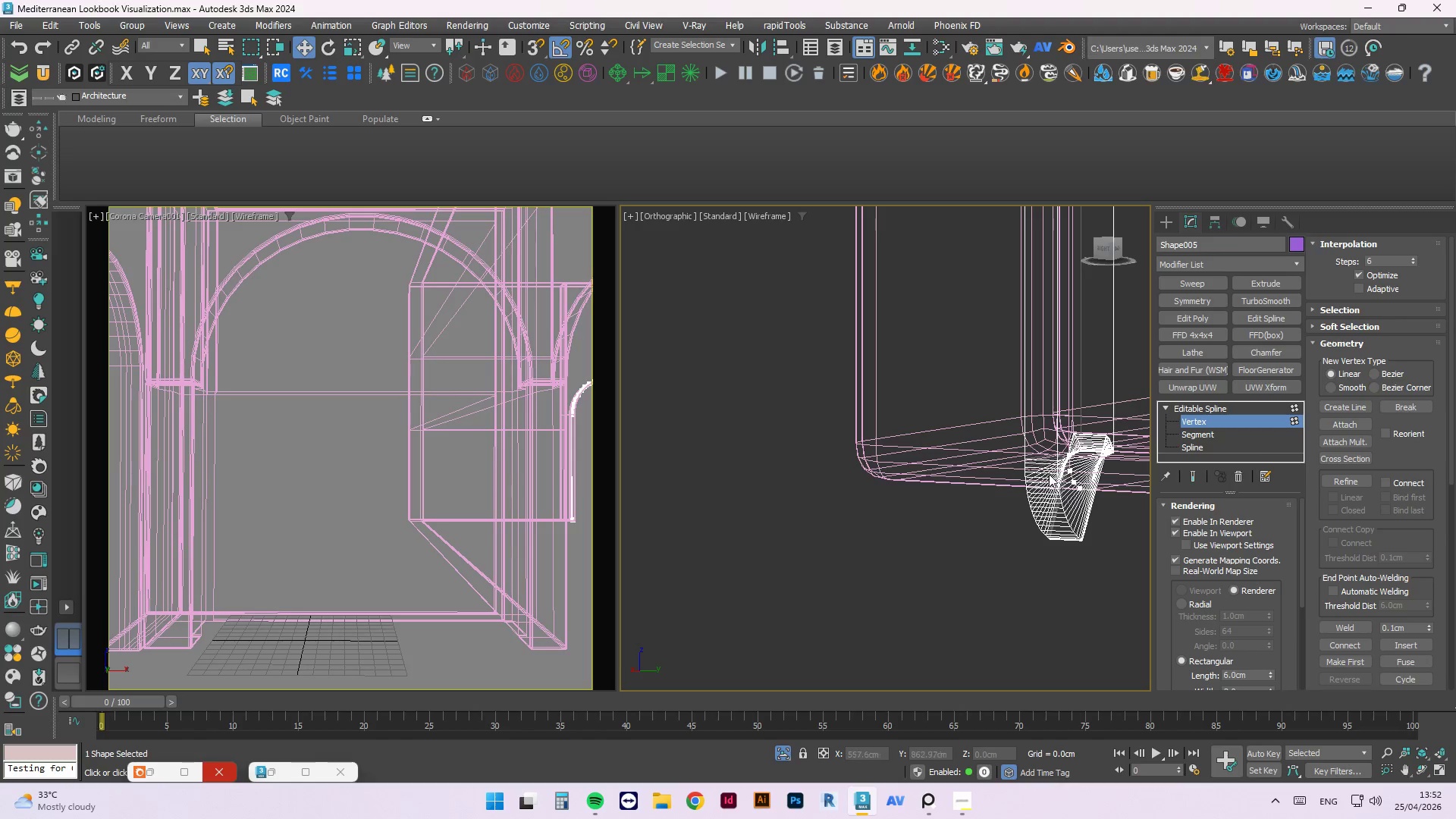 
scroll: coordinate [1047, 472], scroll_direction: up, amount: 4.0
 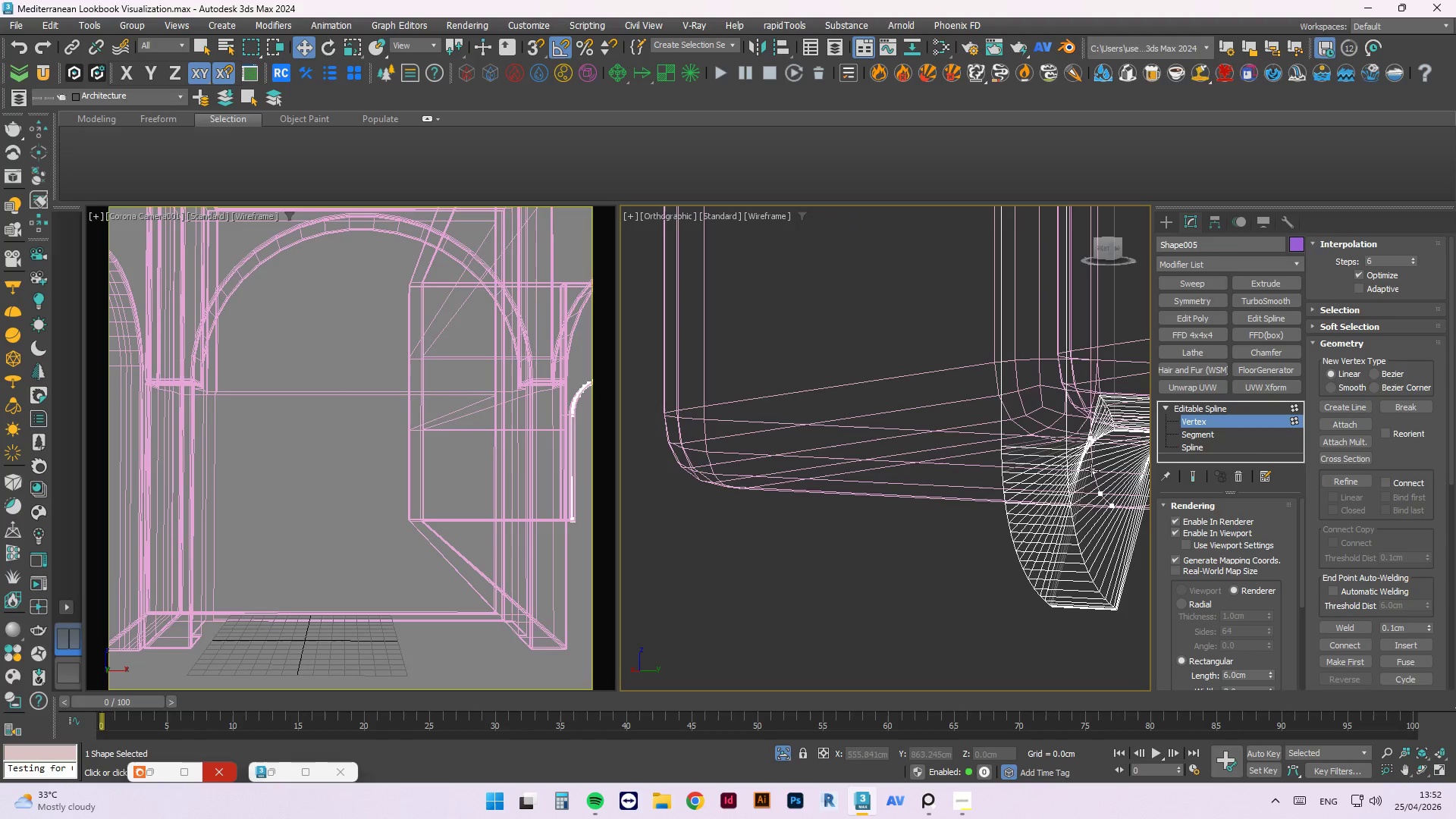 
hold_key(key=AltLeft, duration=0.53)
 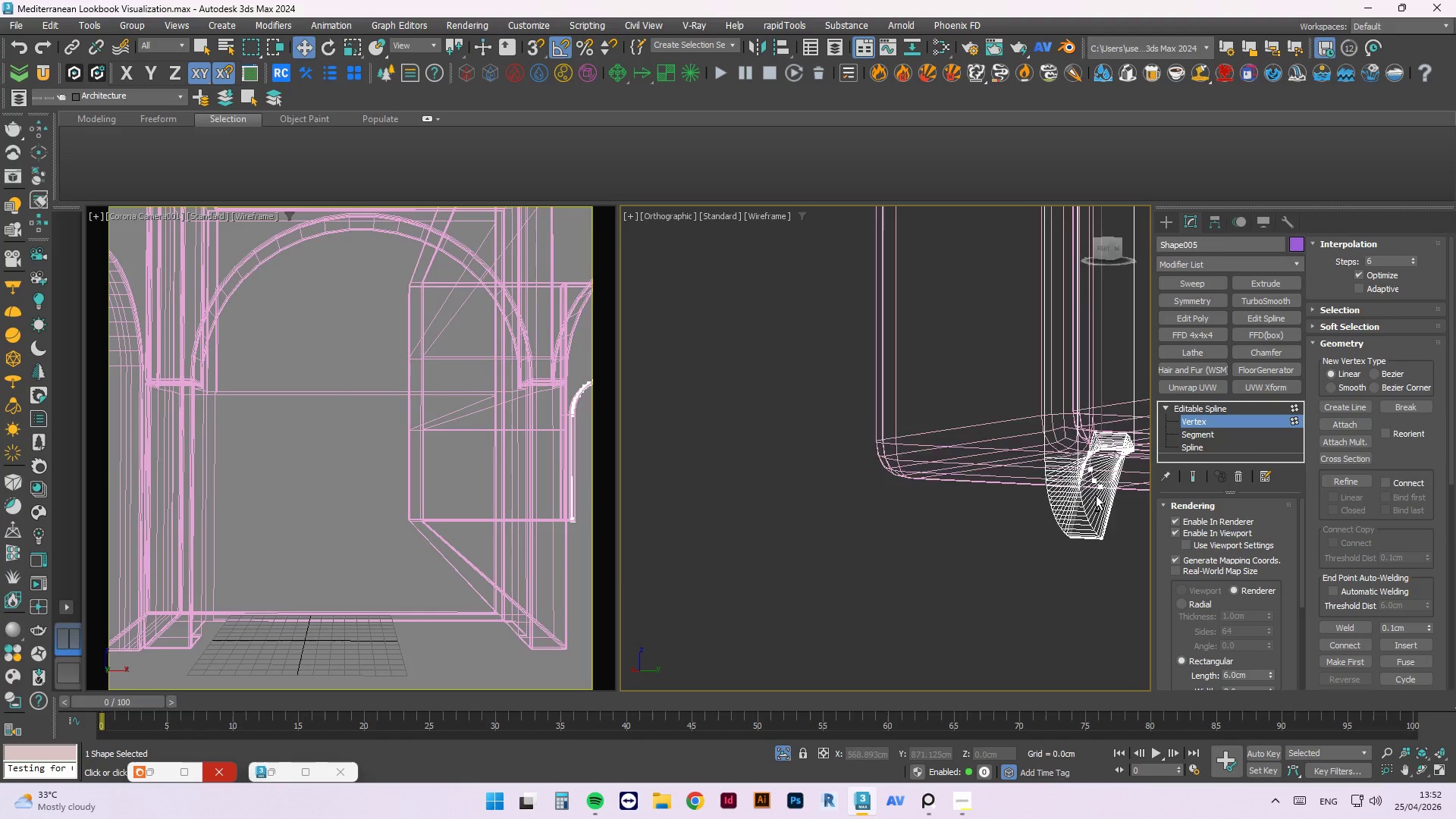 
scroll: coordinate [1094, 494], scroll_direction: down, amount: 5.0
 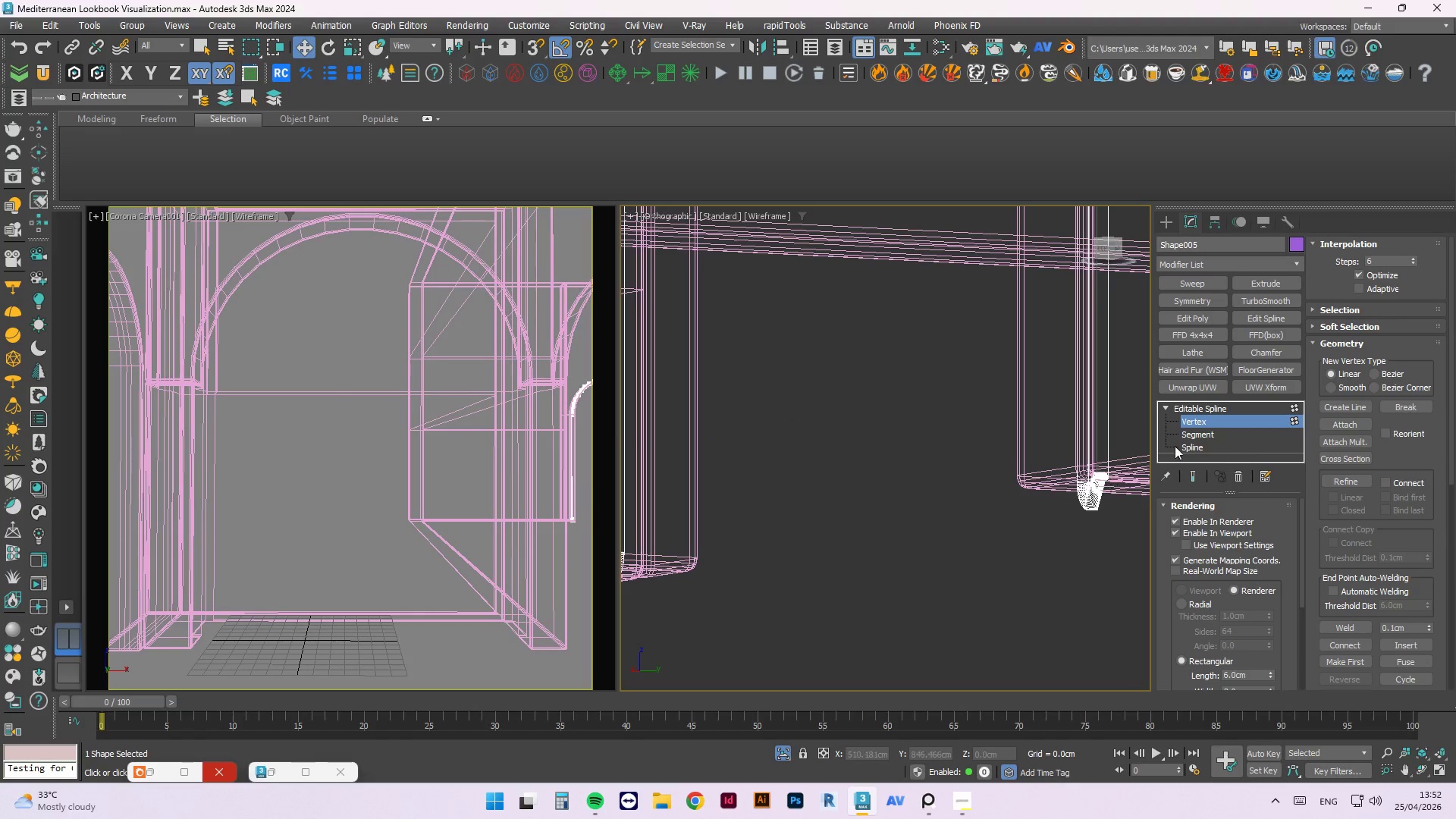 
hold_key(key=AltLeft, duration=1.14)
 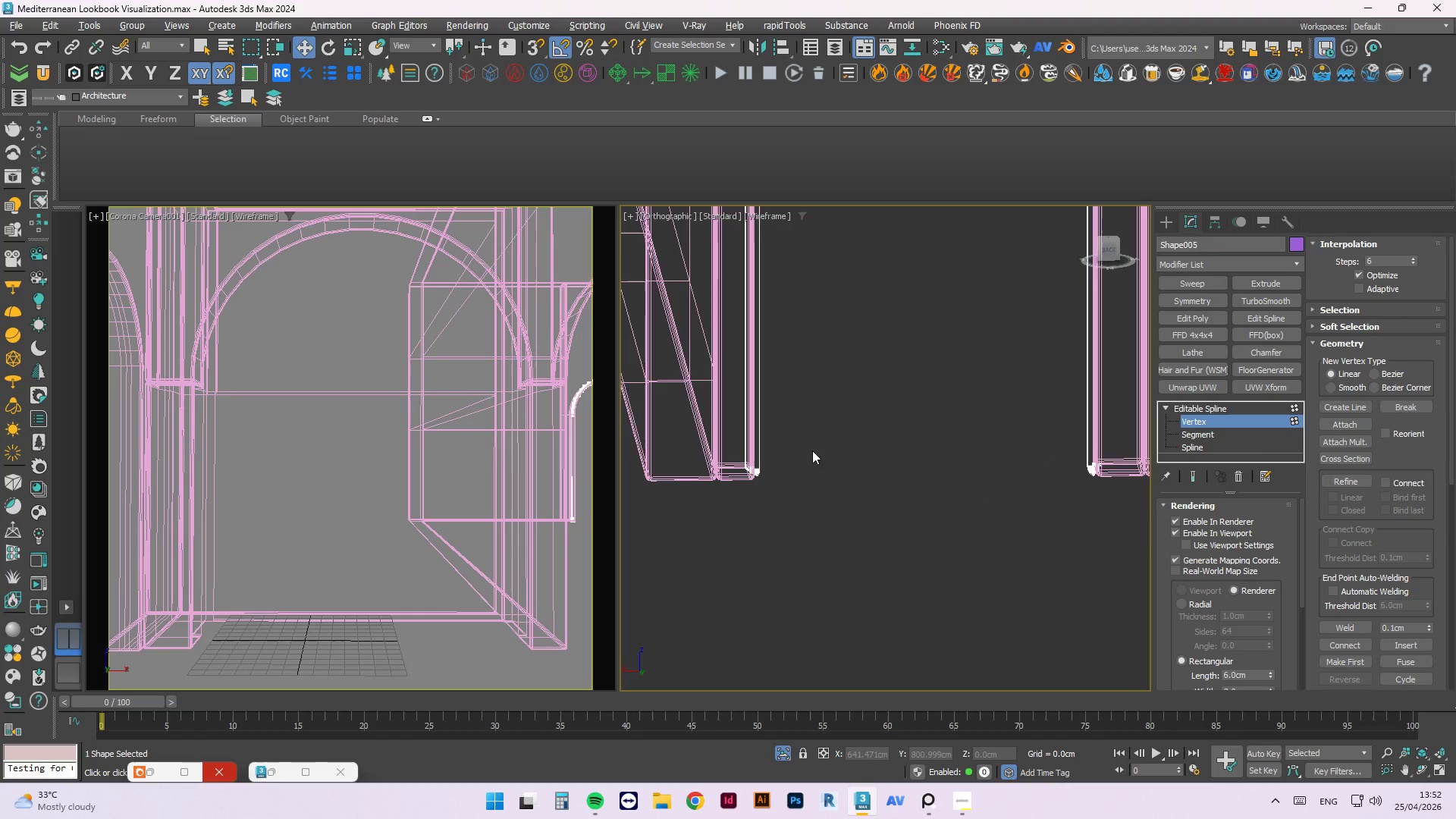 
scroll: coordinate [701, 449], scroll_direction: down, amount: 4.0
 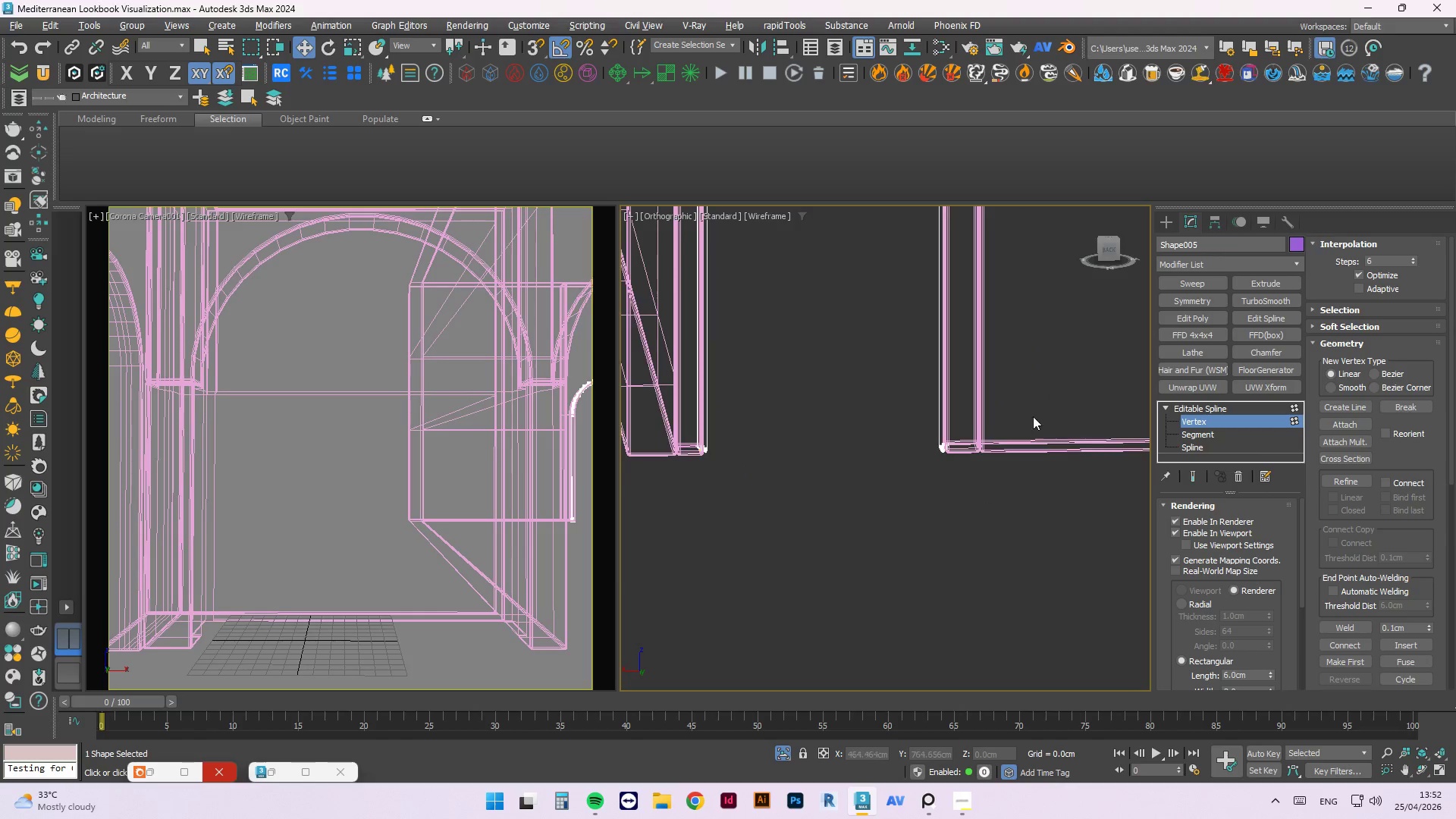 
scroll: coordinate [947, 485], scroll_direction: up, amount: 9.0
 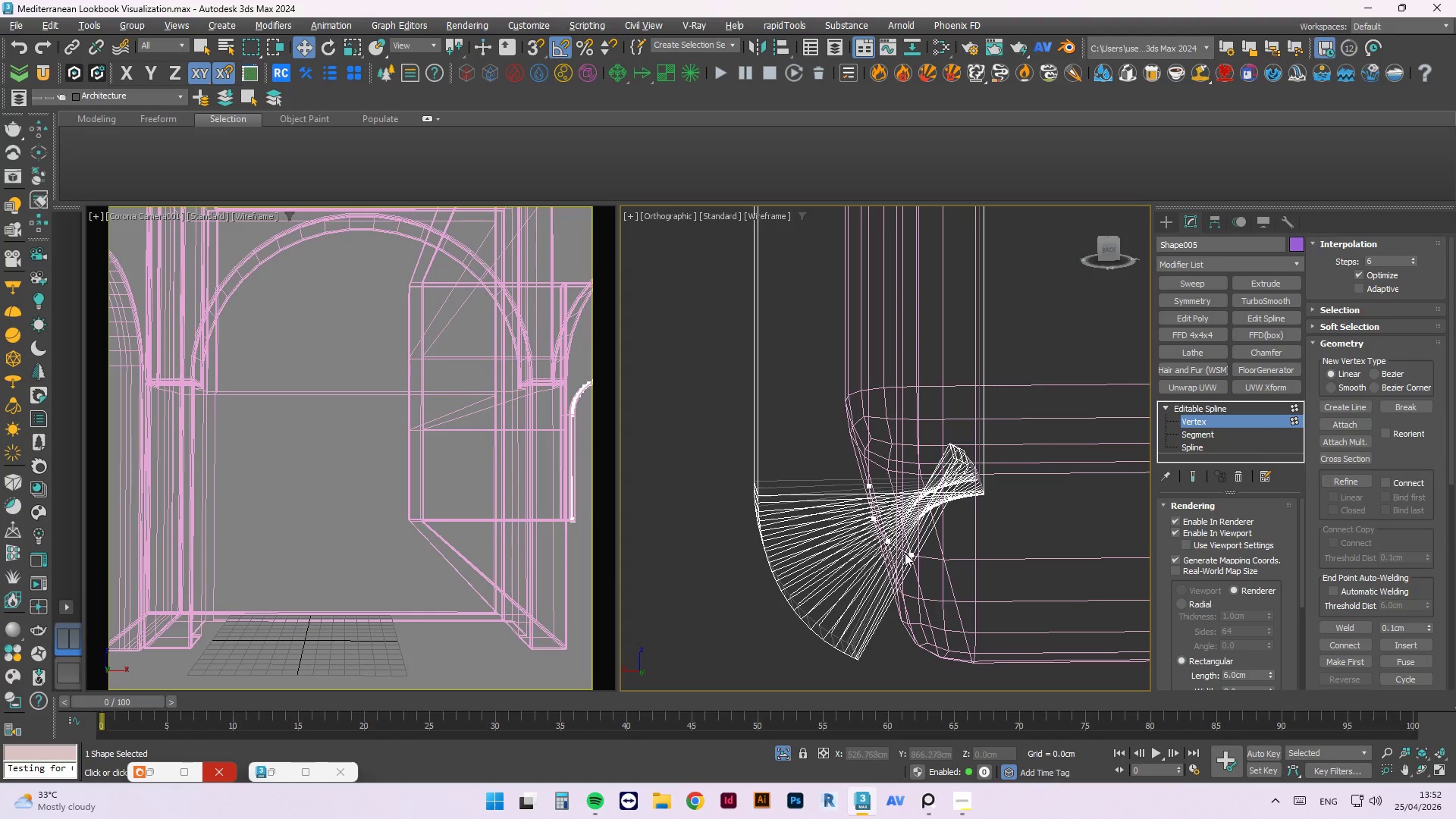 
left_click([908, 554])
 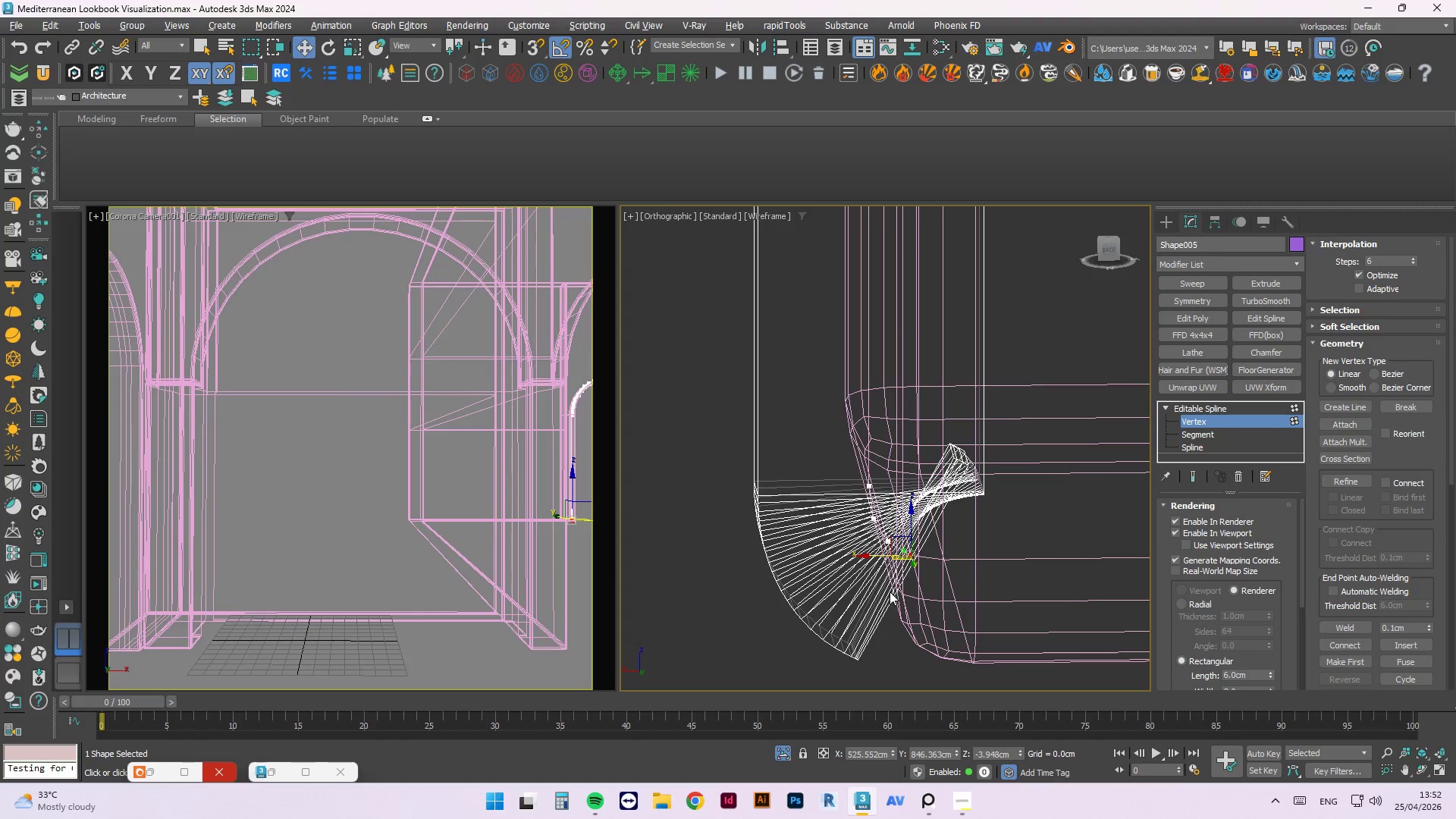 
key(Delete)
 